 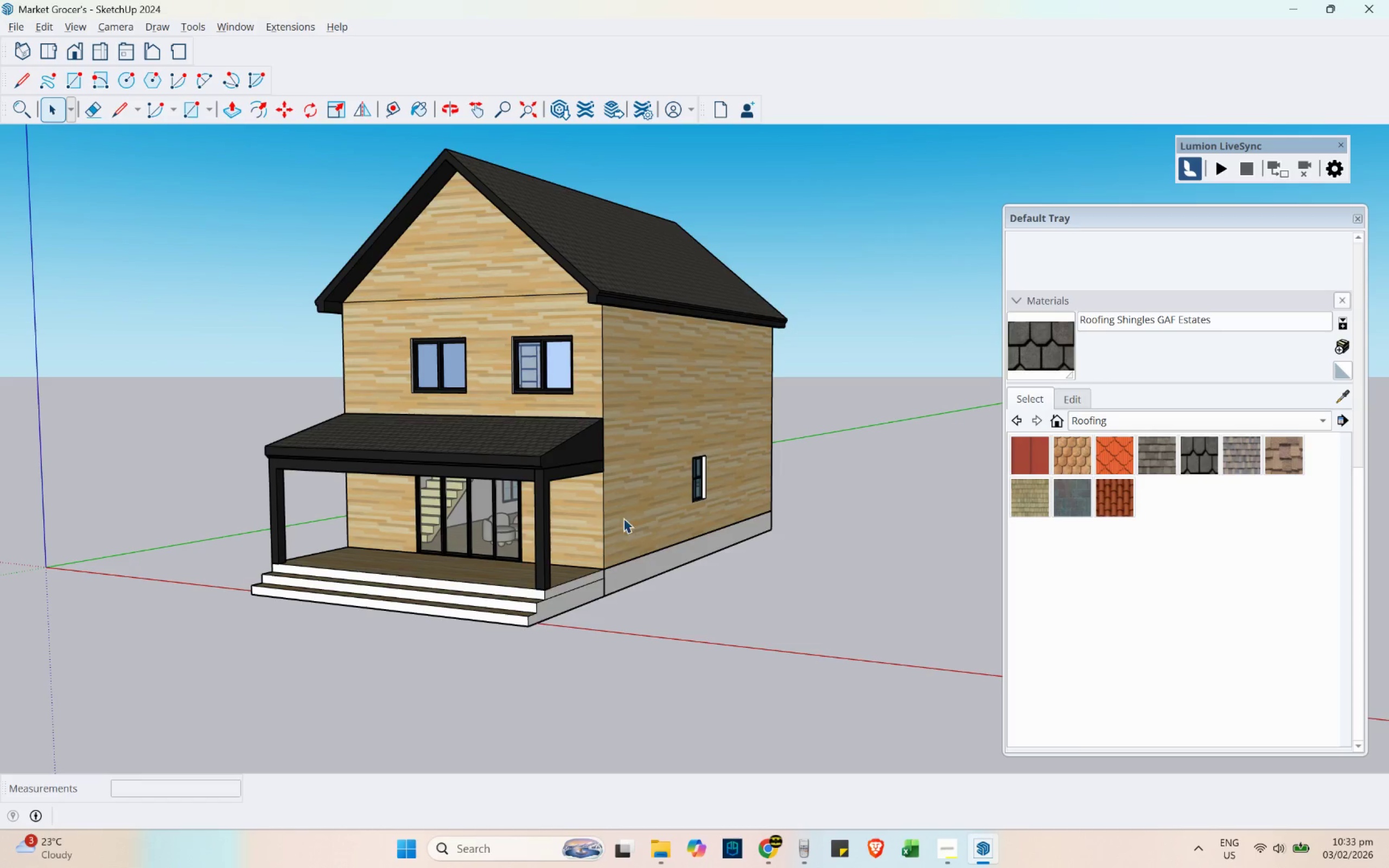 
scroll: coordinate [621, 514], scroll_direction: down, amount: 7.0
 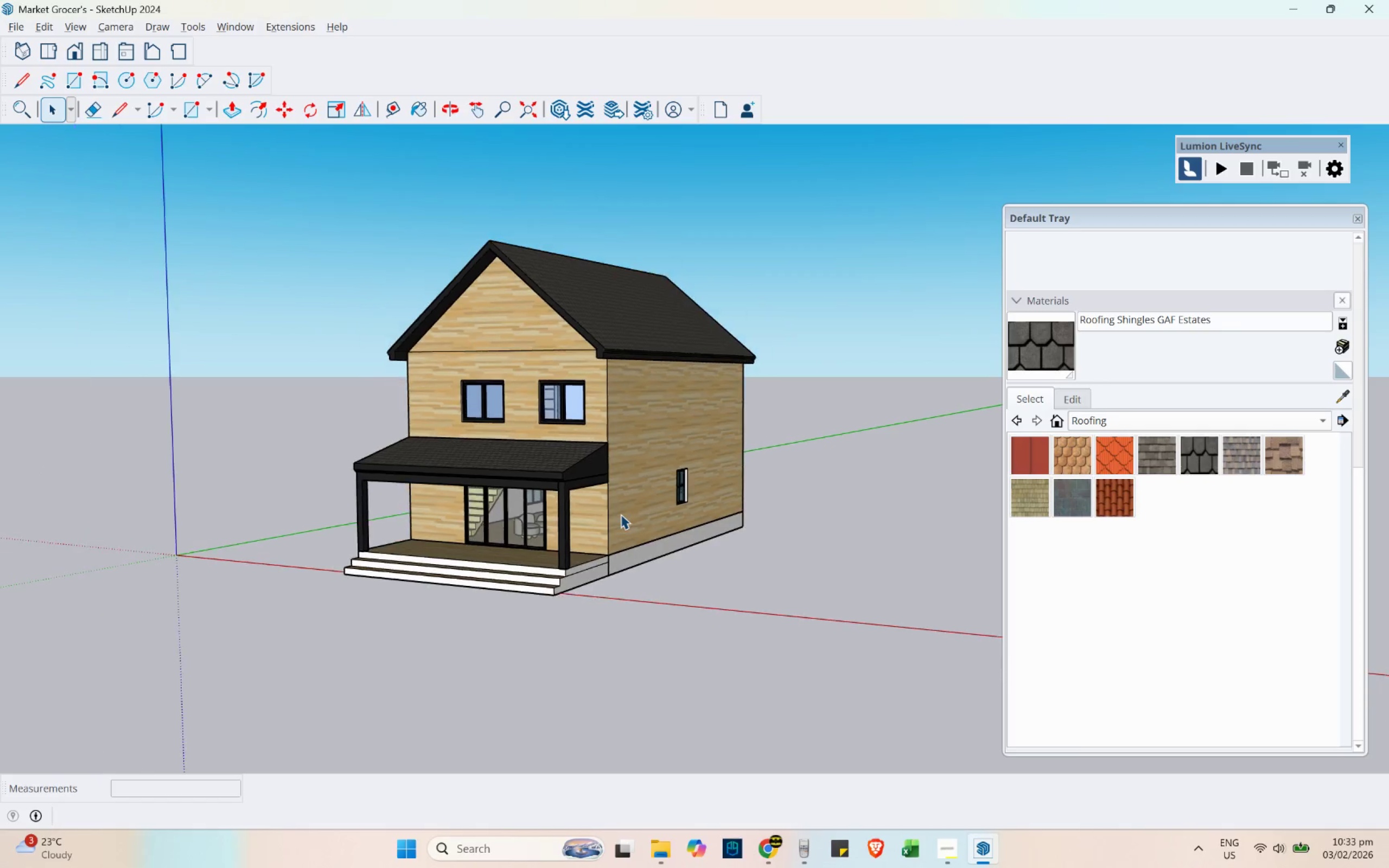 
left_click([717, 572])
 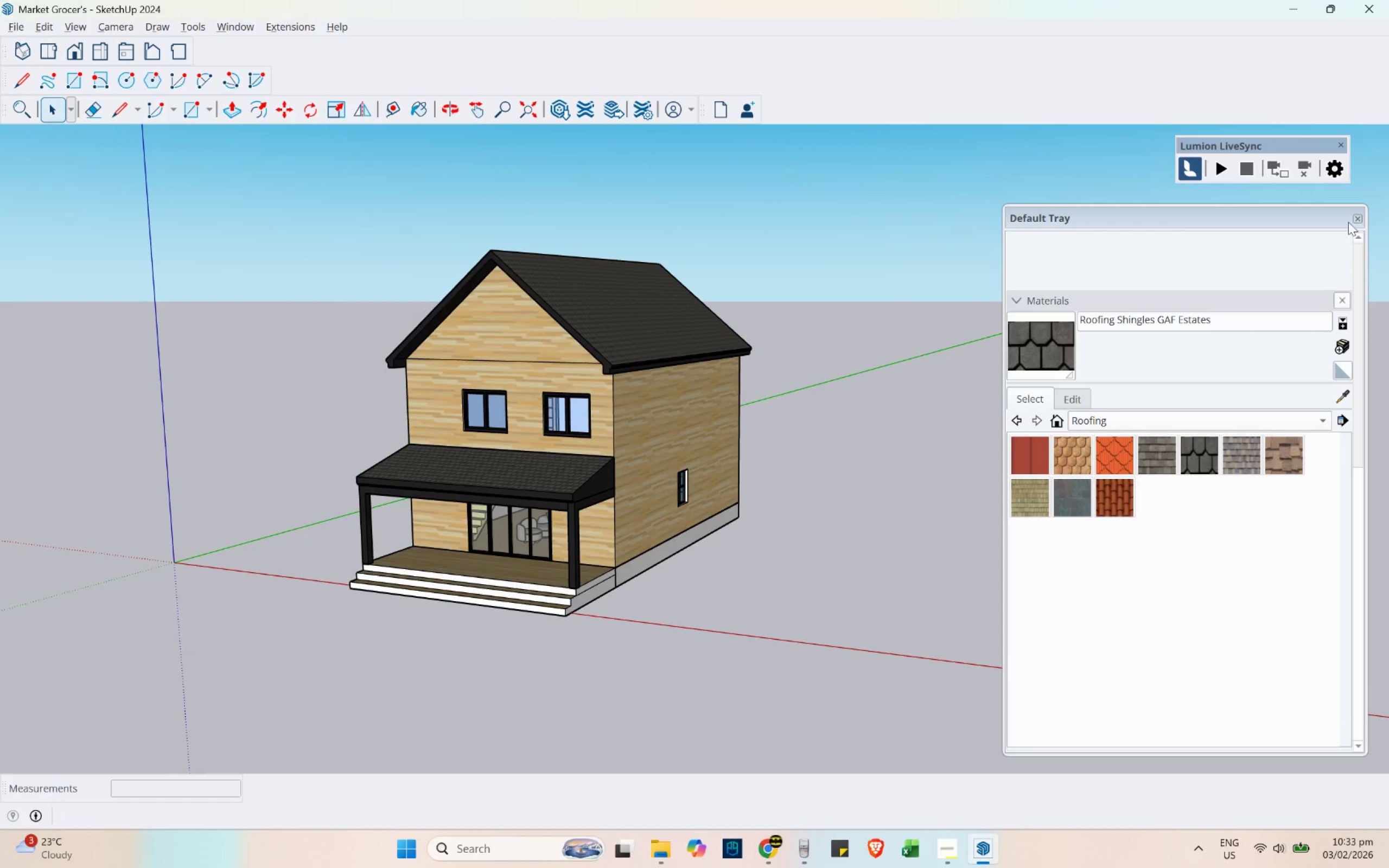 
left_click([1353, 219])
 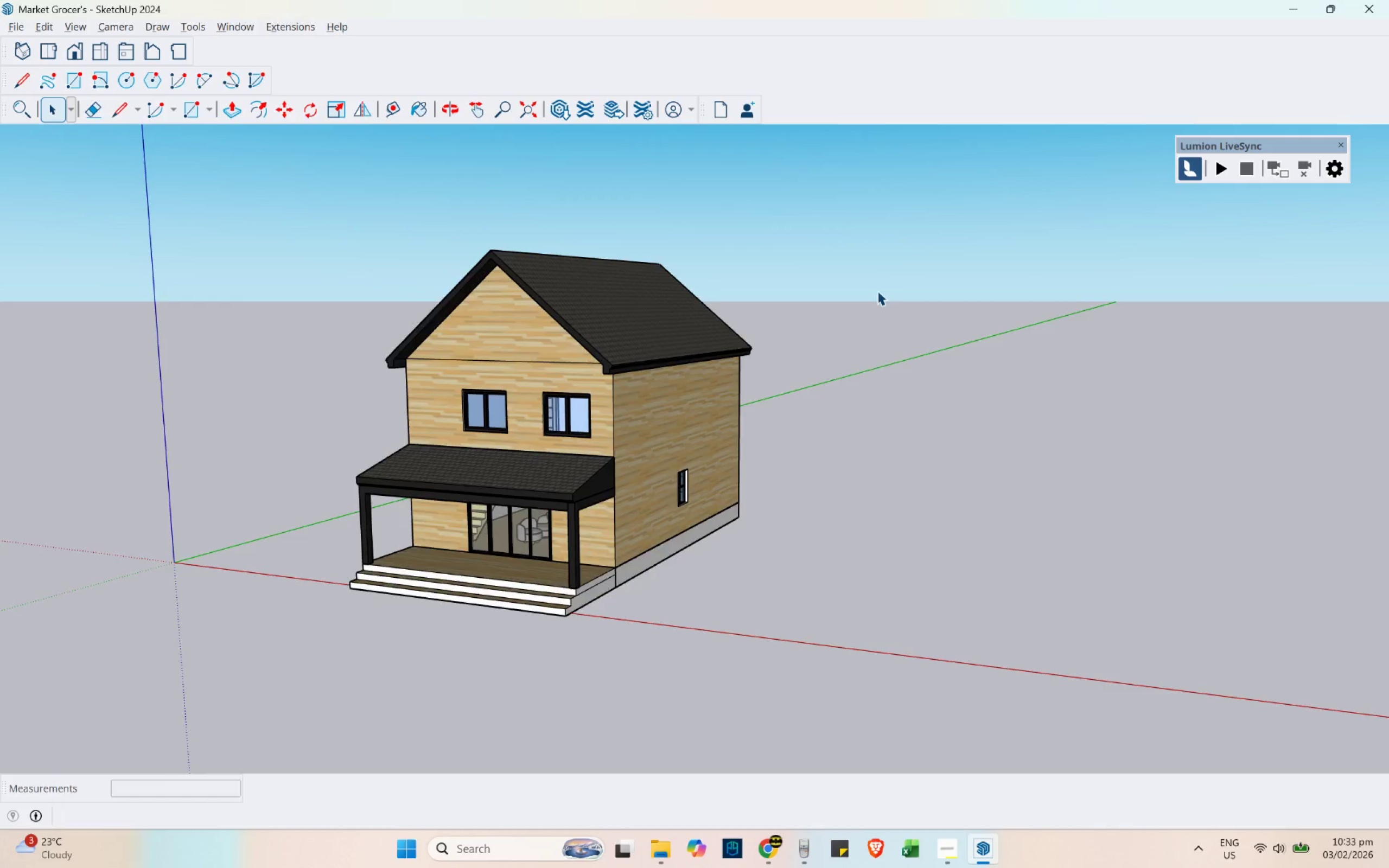 
scroll: coordinate [785, 271], scroll_direction: down, amount: 4.0
 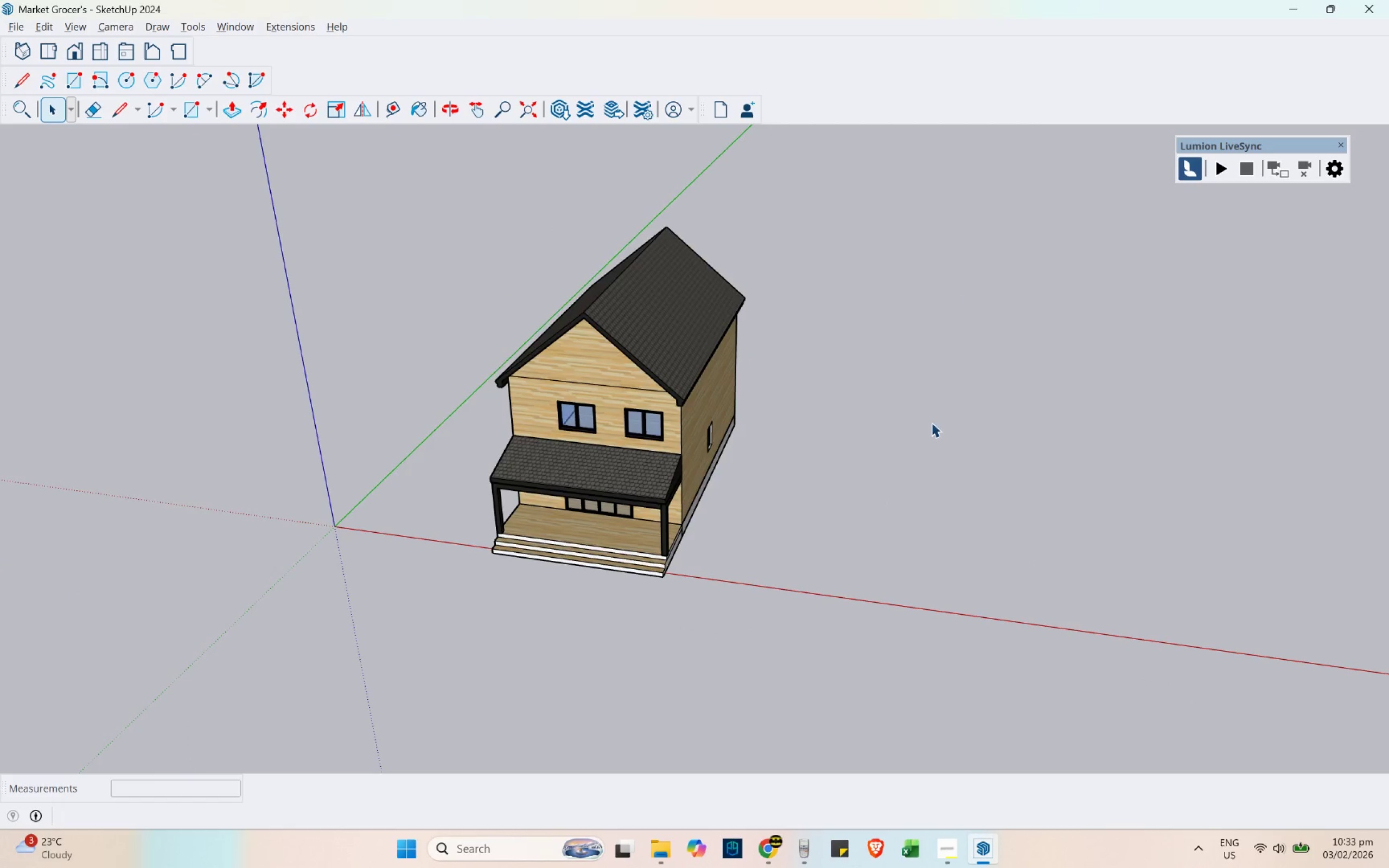 
key(R)
 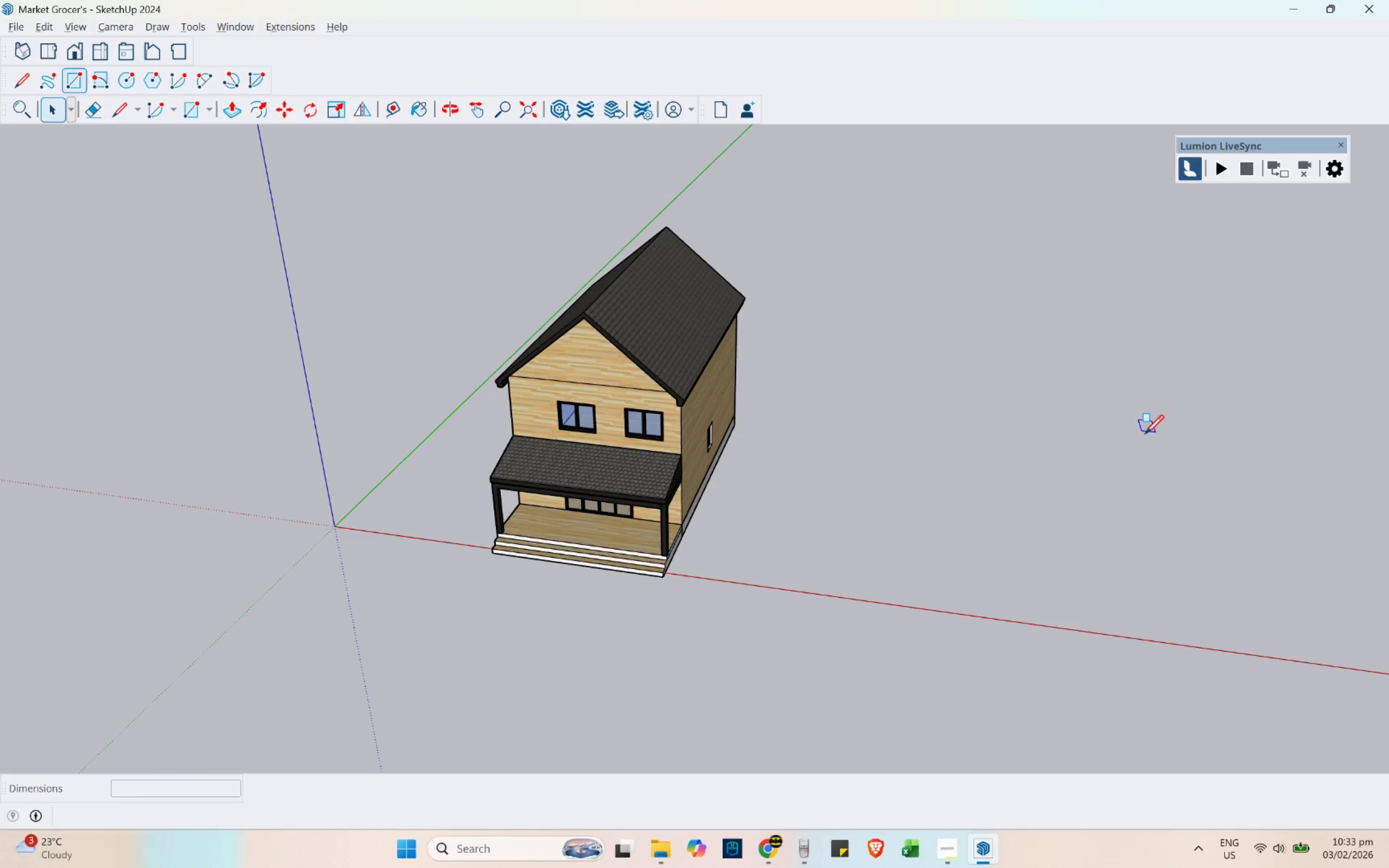 
left_click_drag(start_coordinate=[1145, 435], to_coordinate=[1124, 418])
 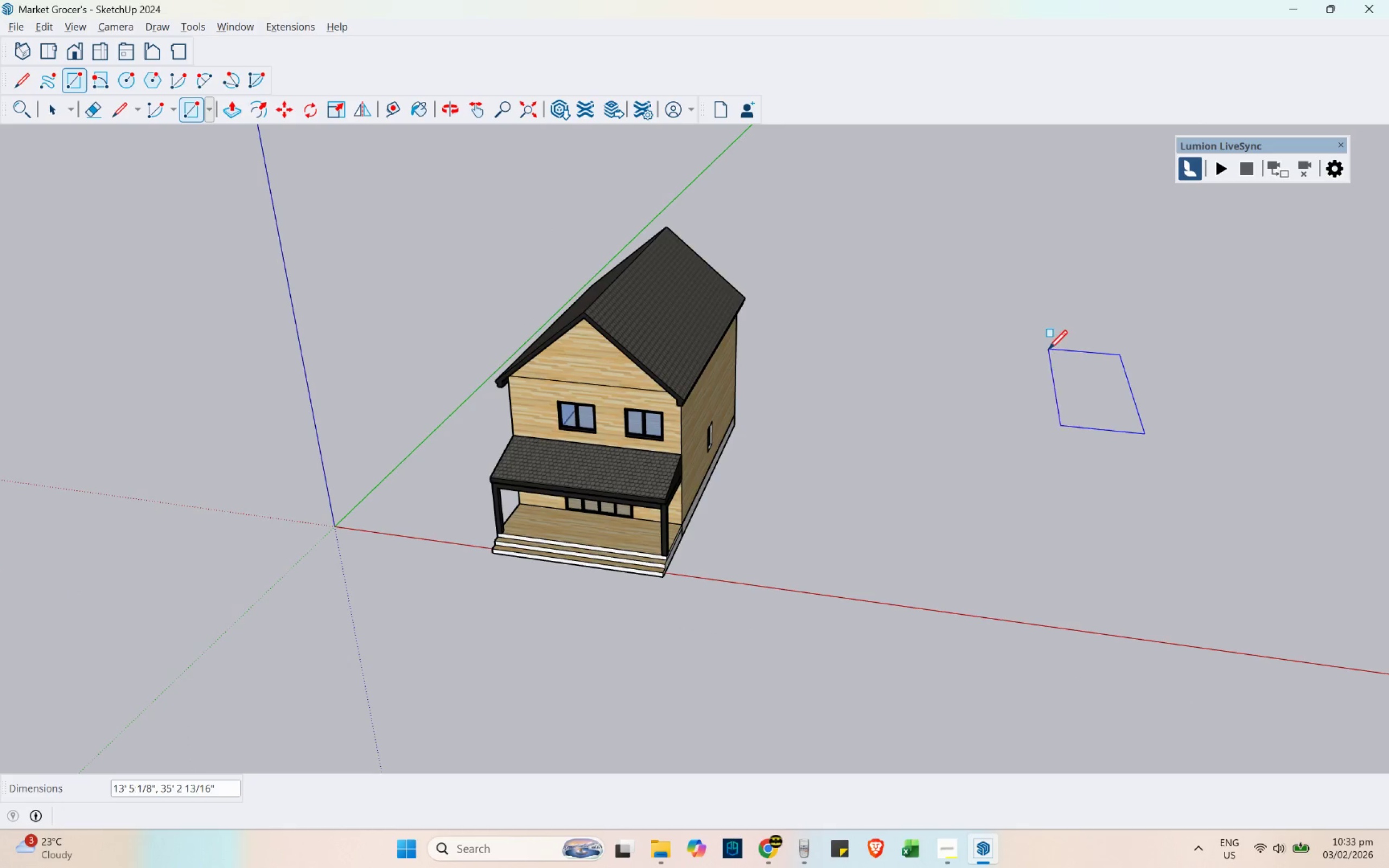 
key(Escape)
 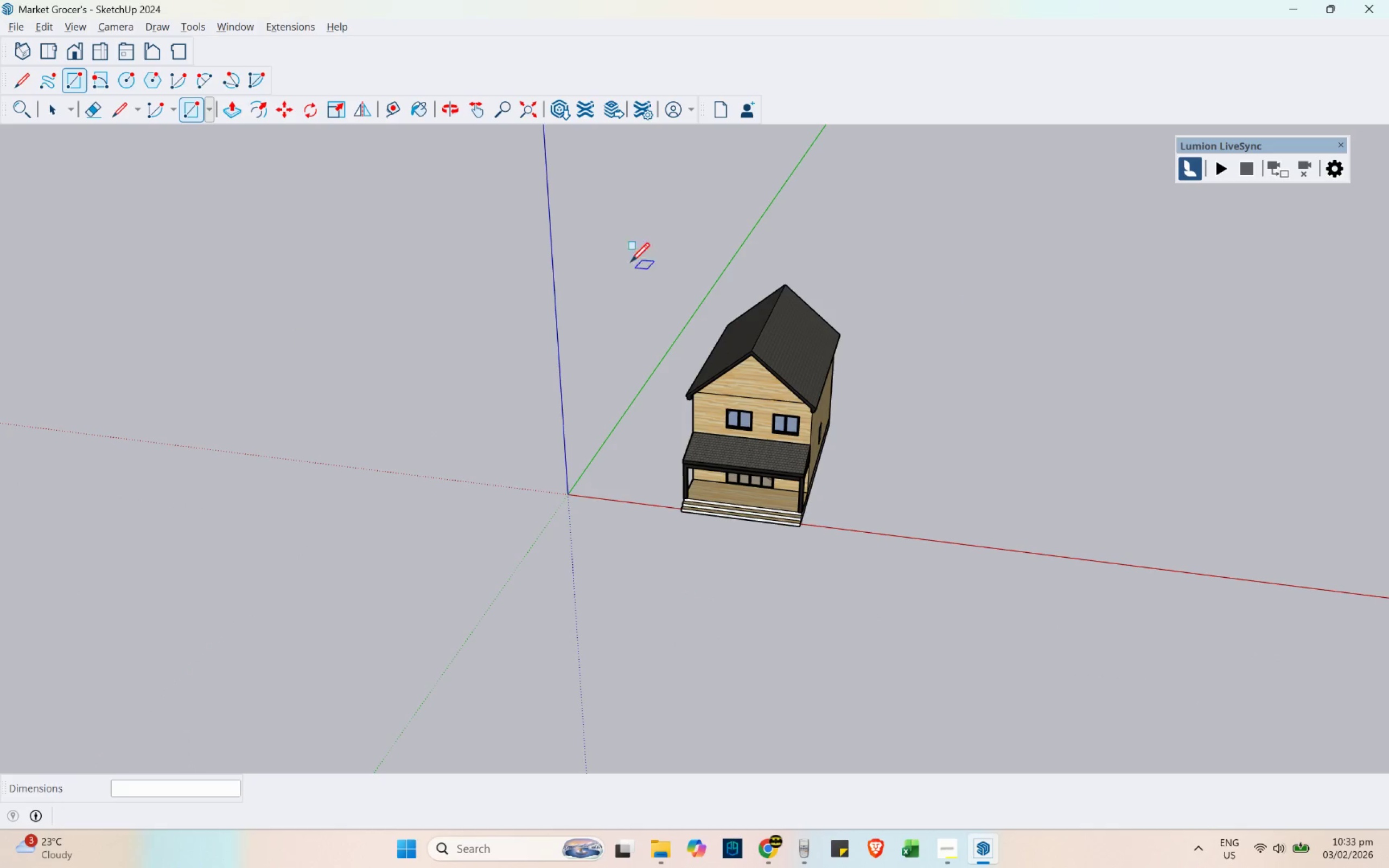 
scroll: coordinate [1074, 430], scroll_direction: down, amount: 5.0
 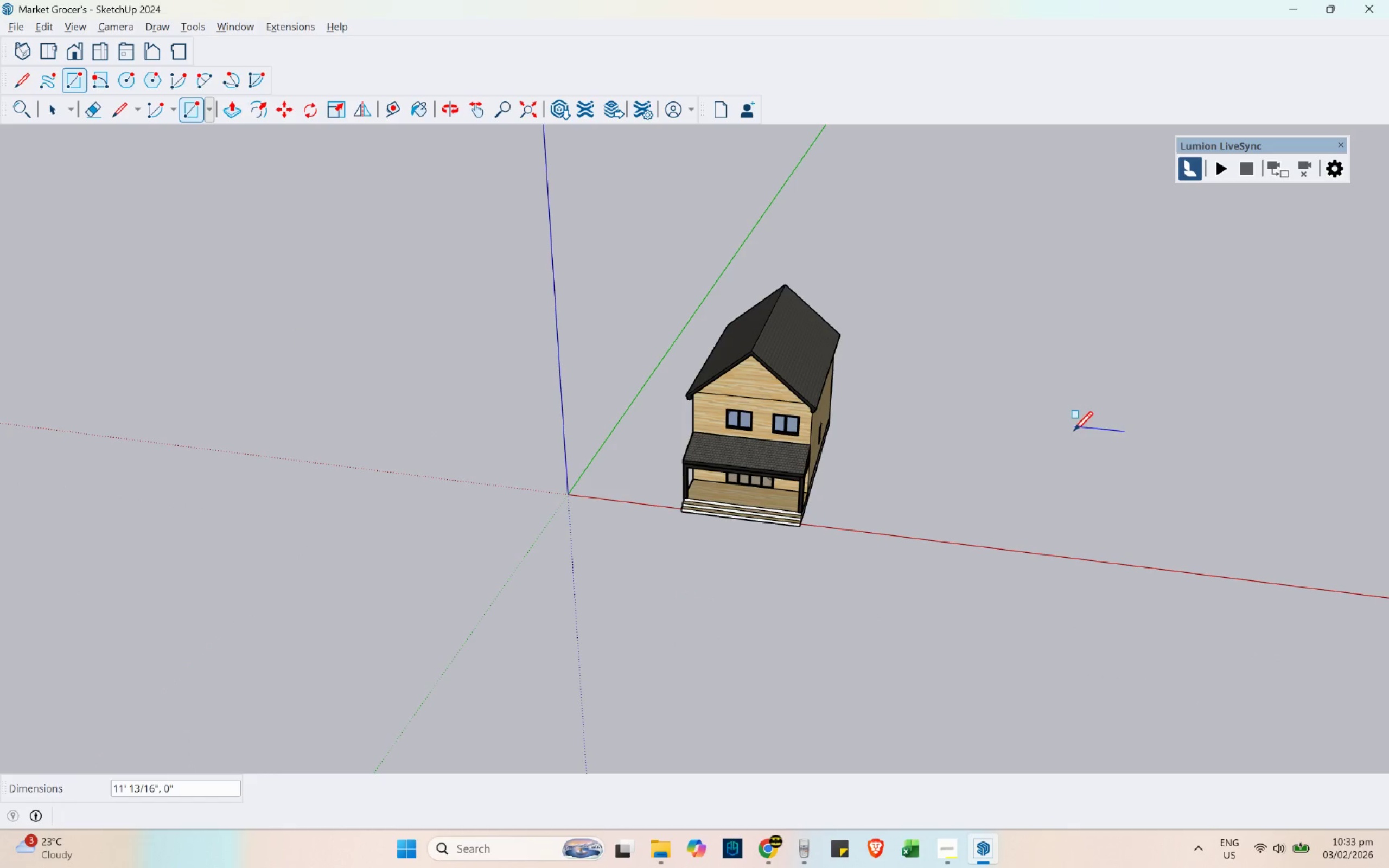 
left_click([545, 206])
 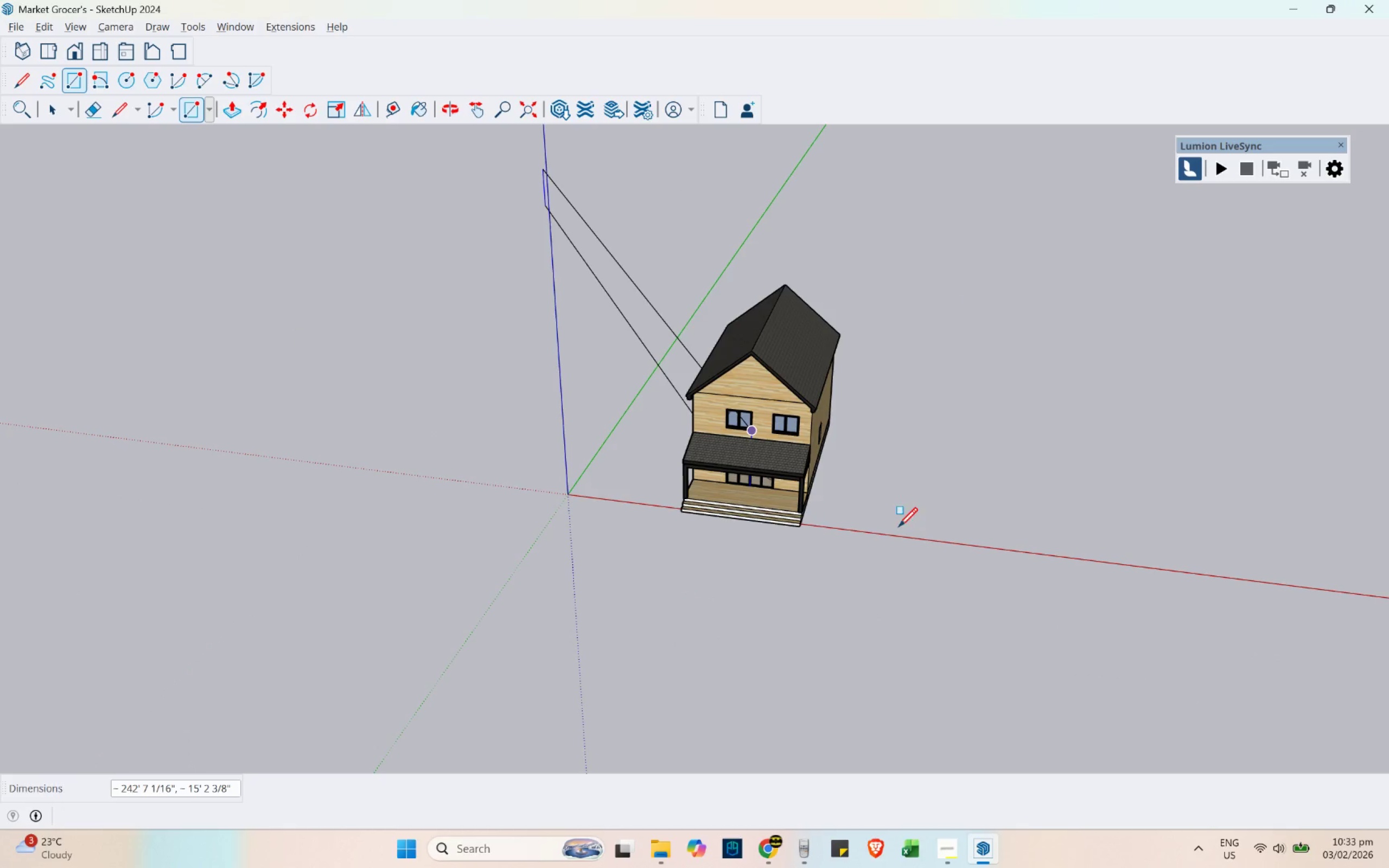 
key(Escape)
 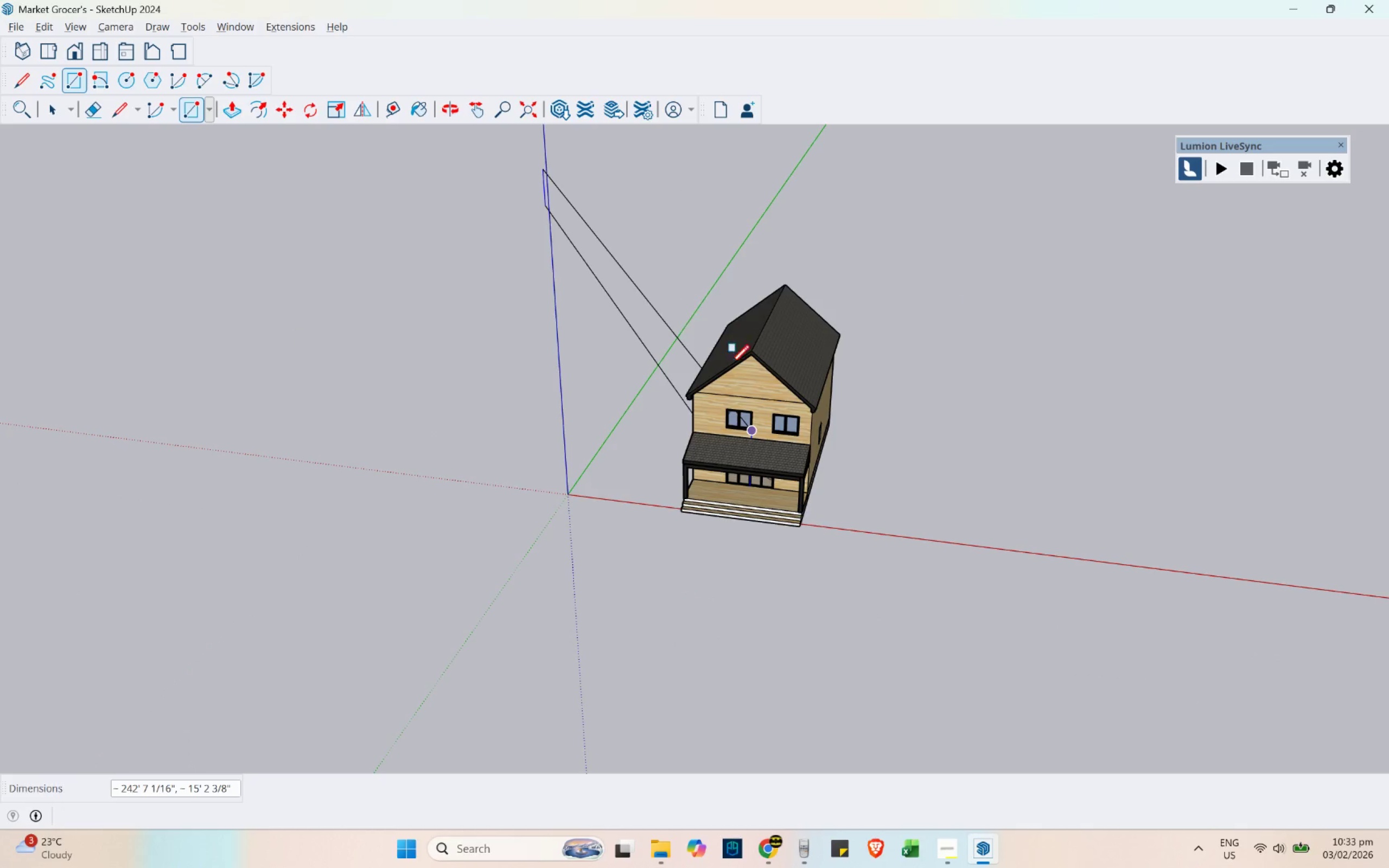 
key(Escape)
 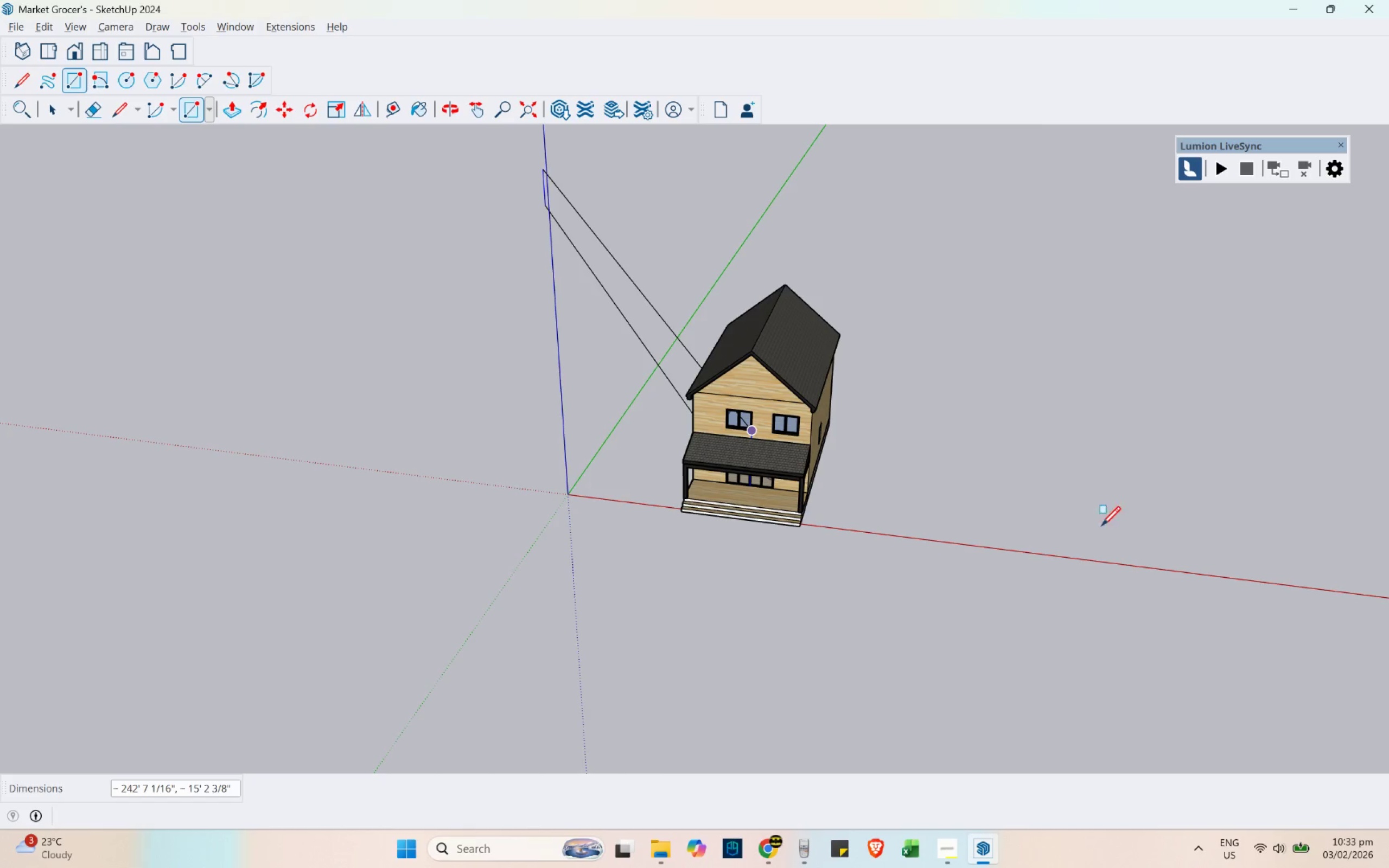 
key(Space)
 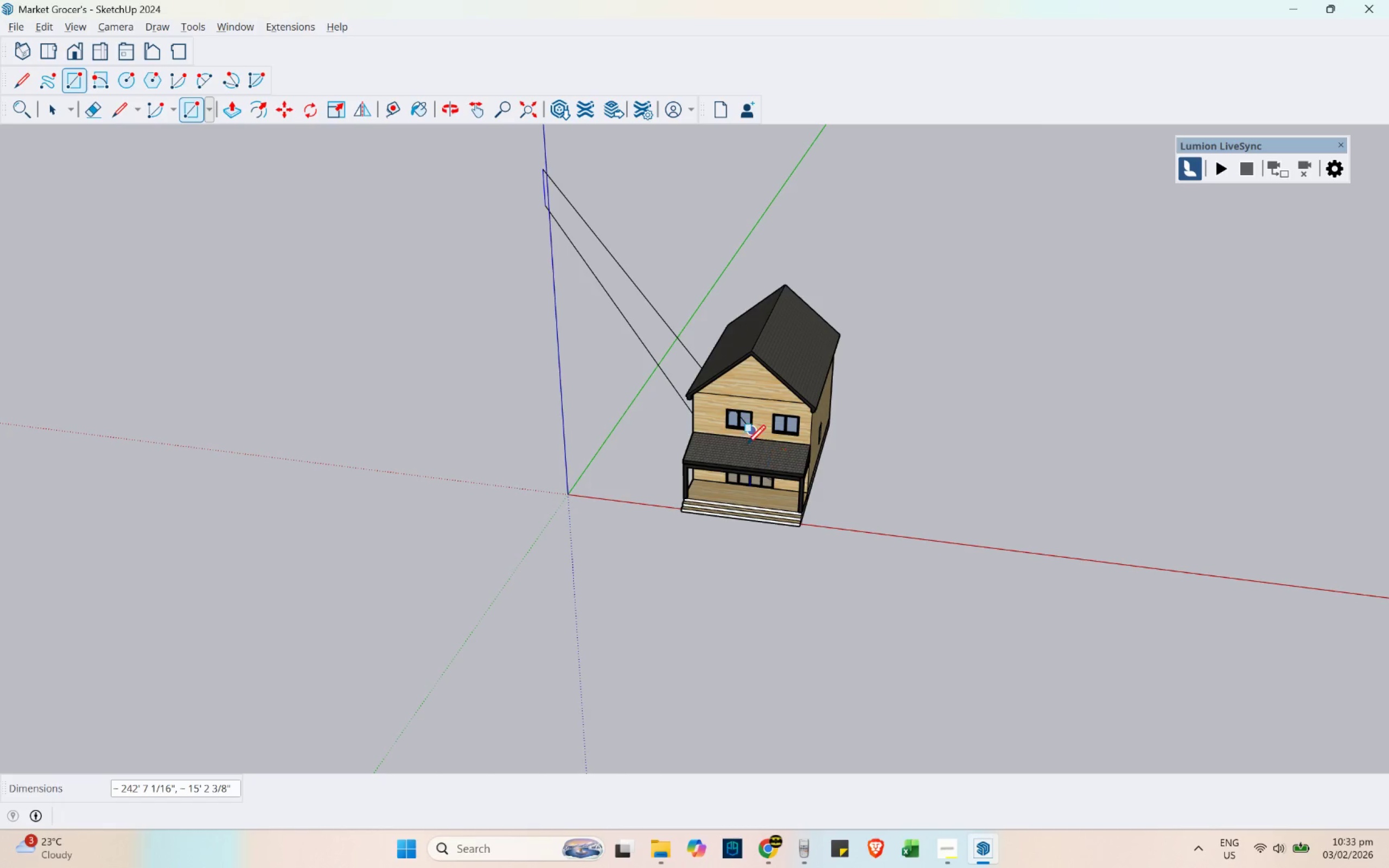 
key(Escape)
 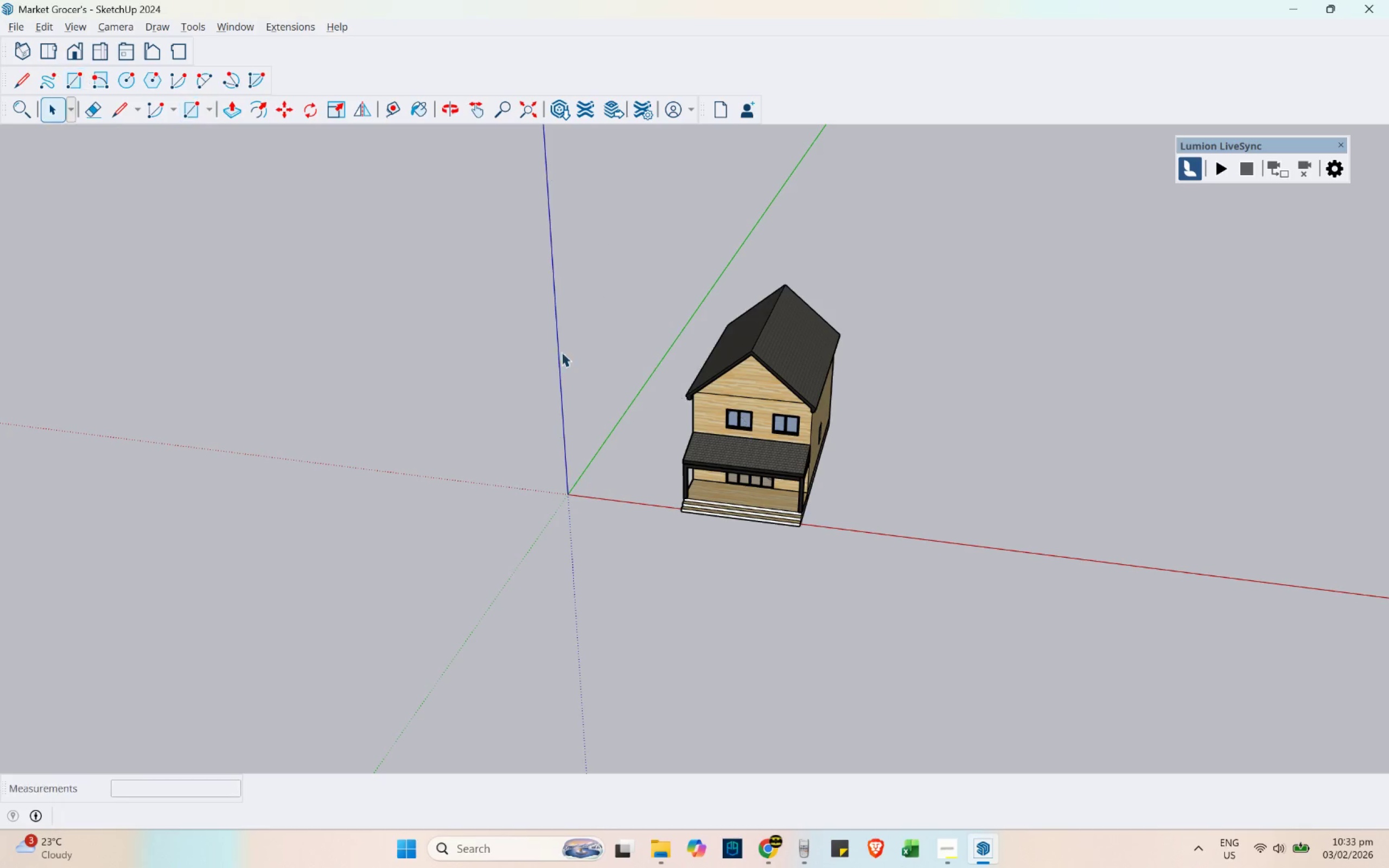 
key(R)
 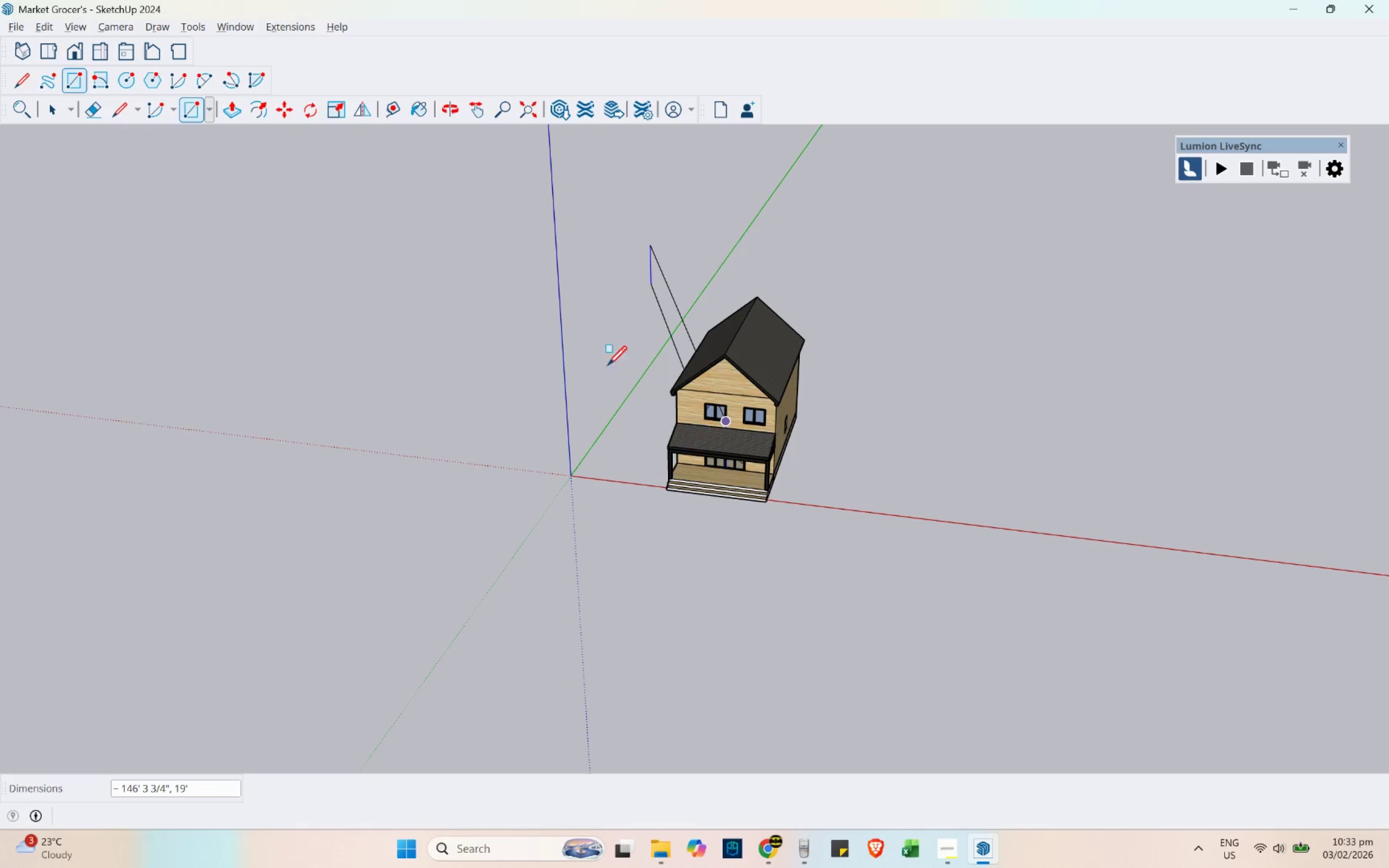 
scroll: coordinate [589, 375], scroll_direction: down, amount: 2.0
 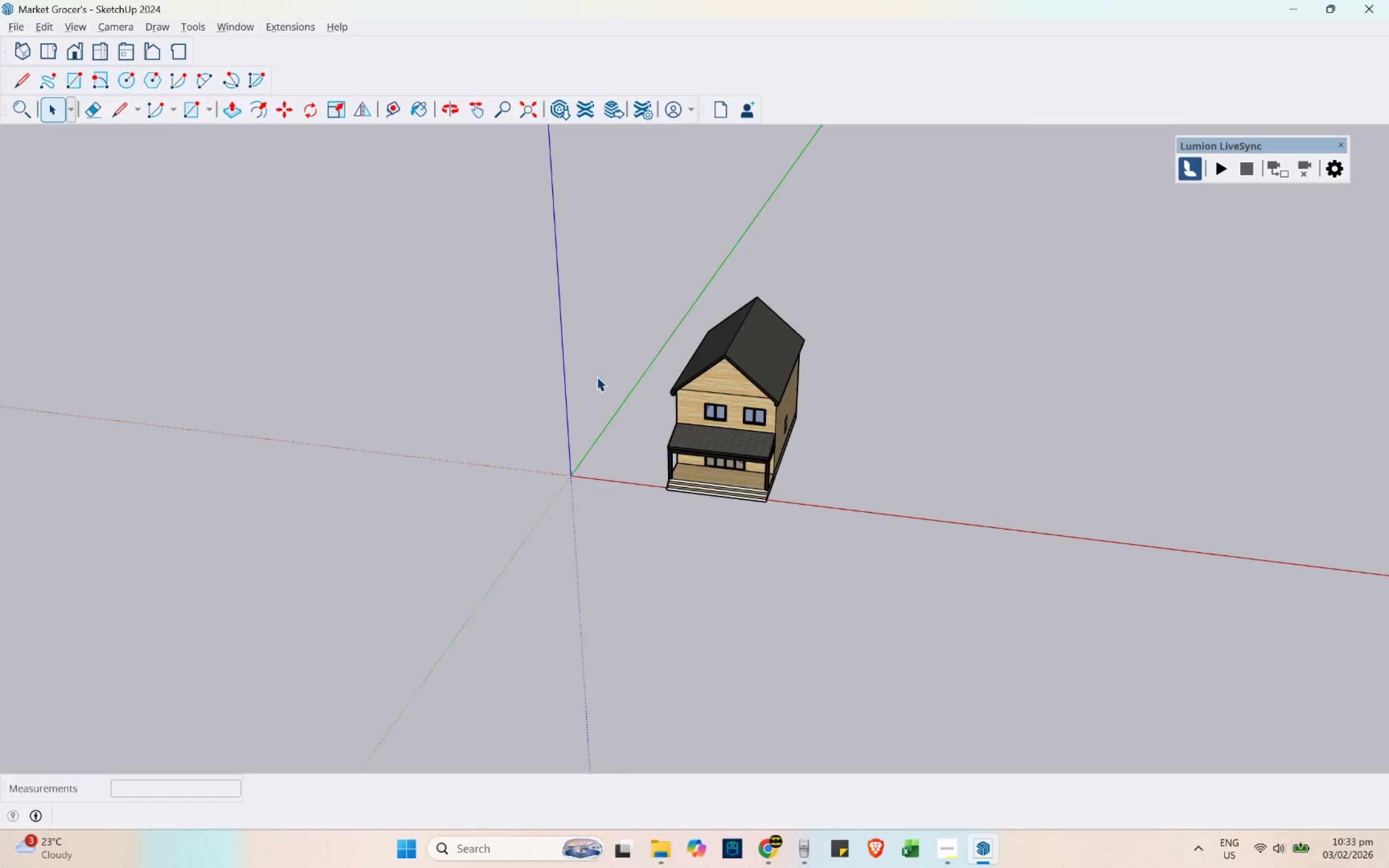 
key(Escape)
 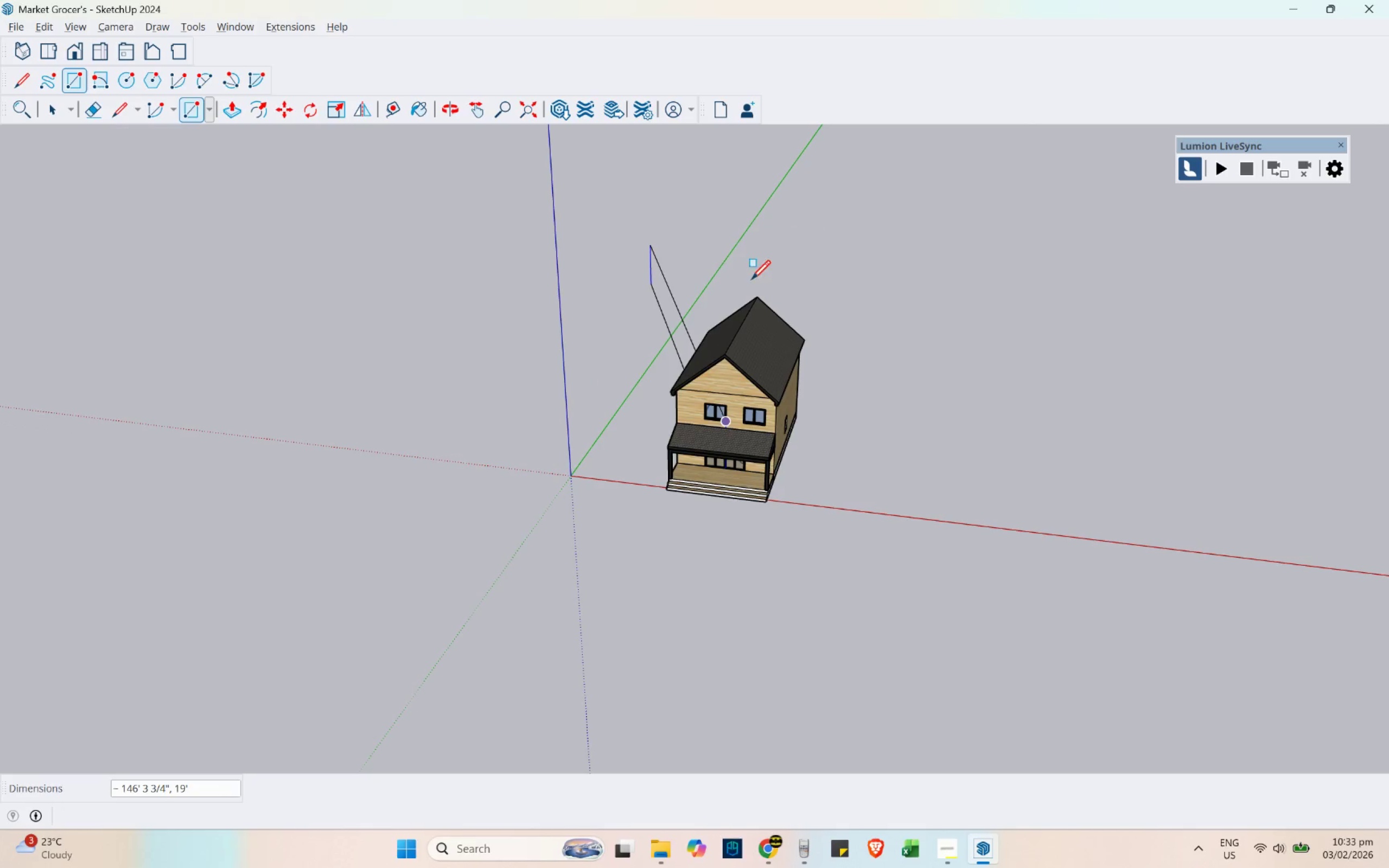 
key(Escape)
 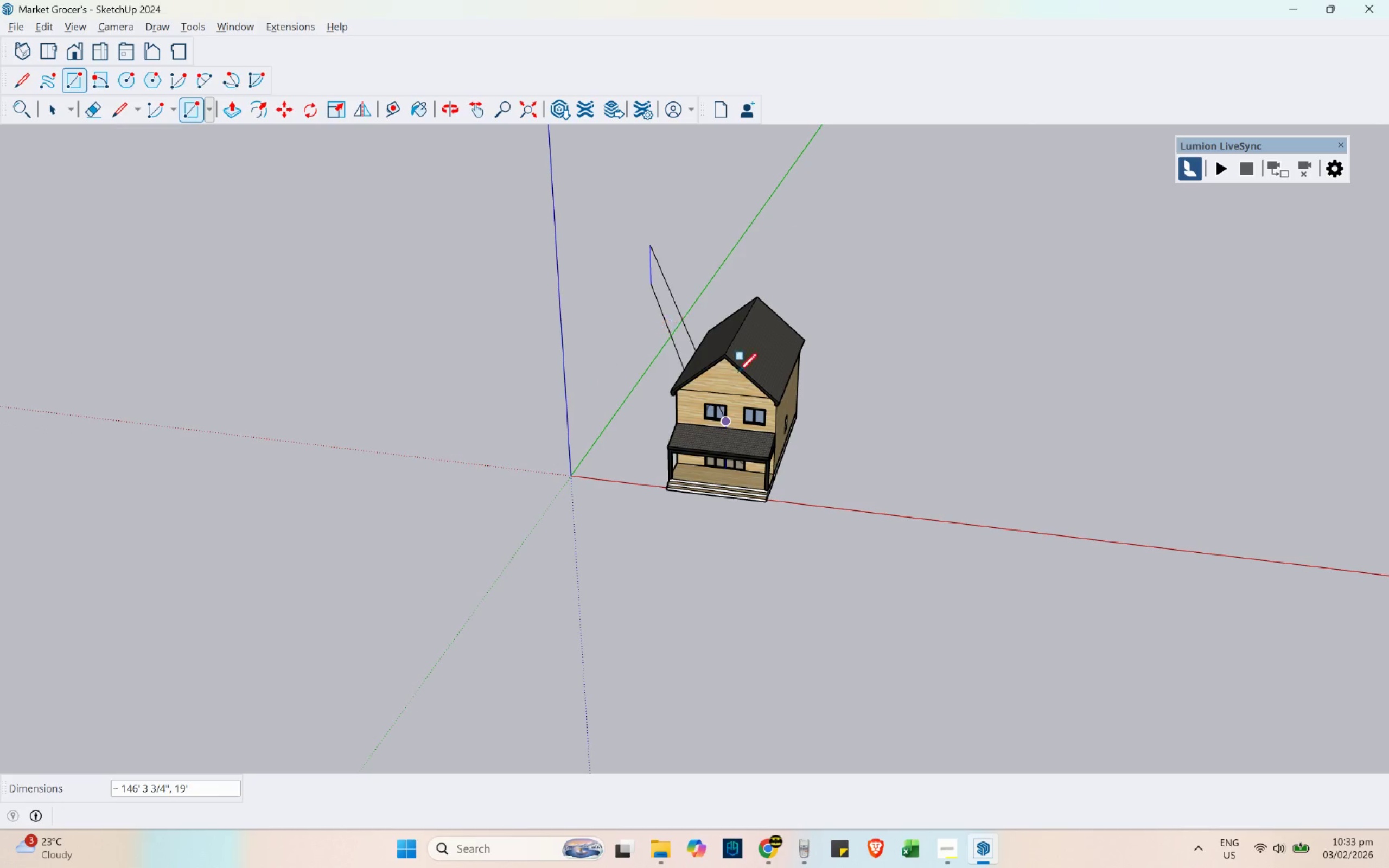 
key(Space)
 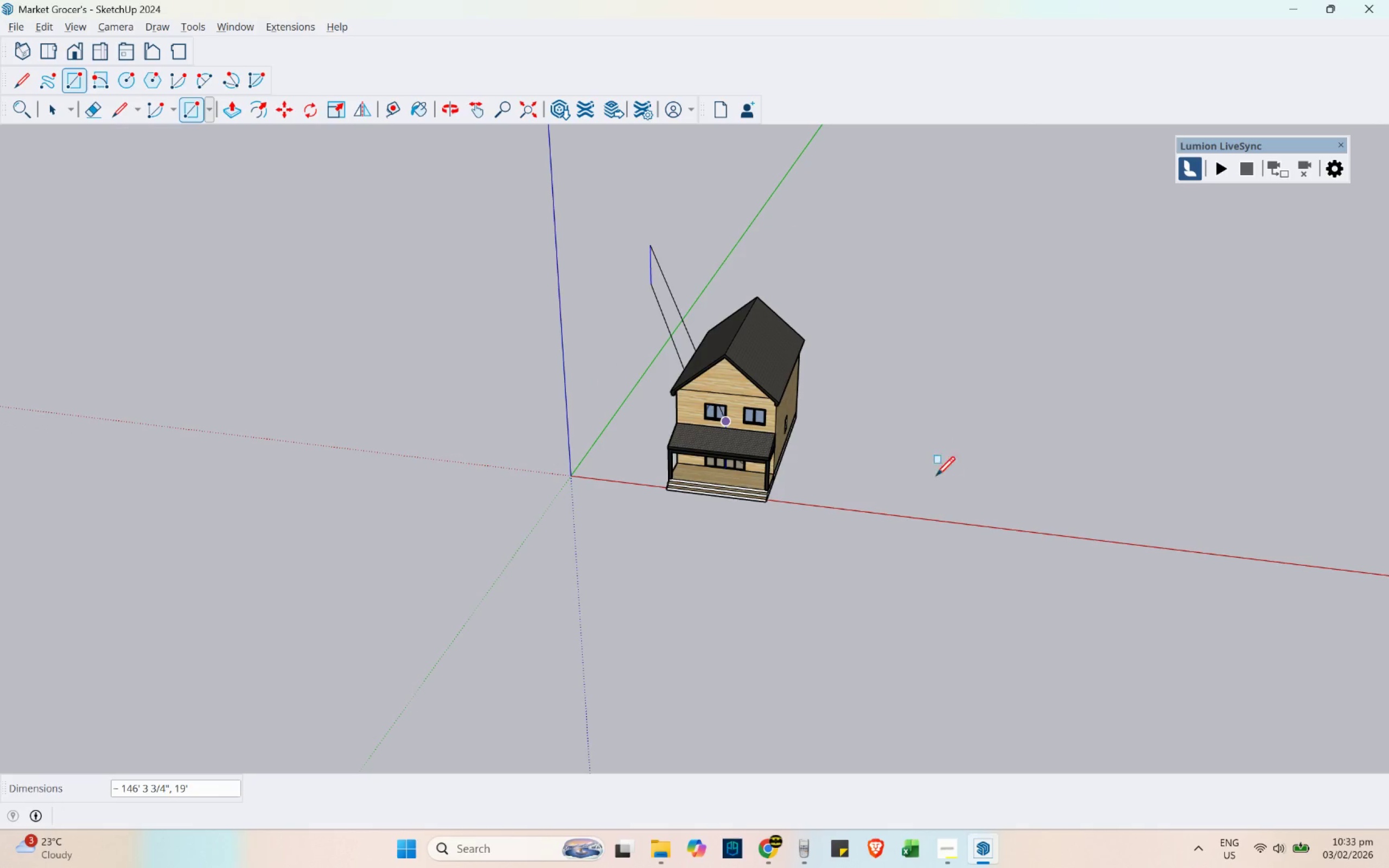 
key(Escape)
 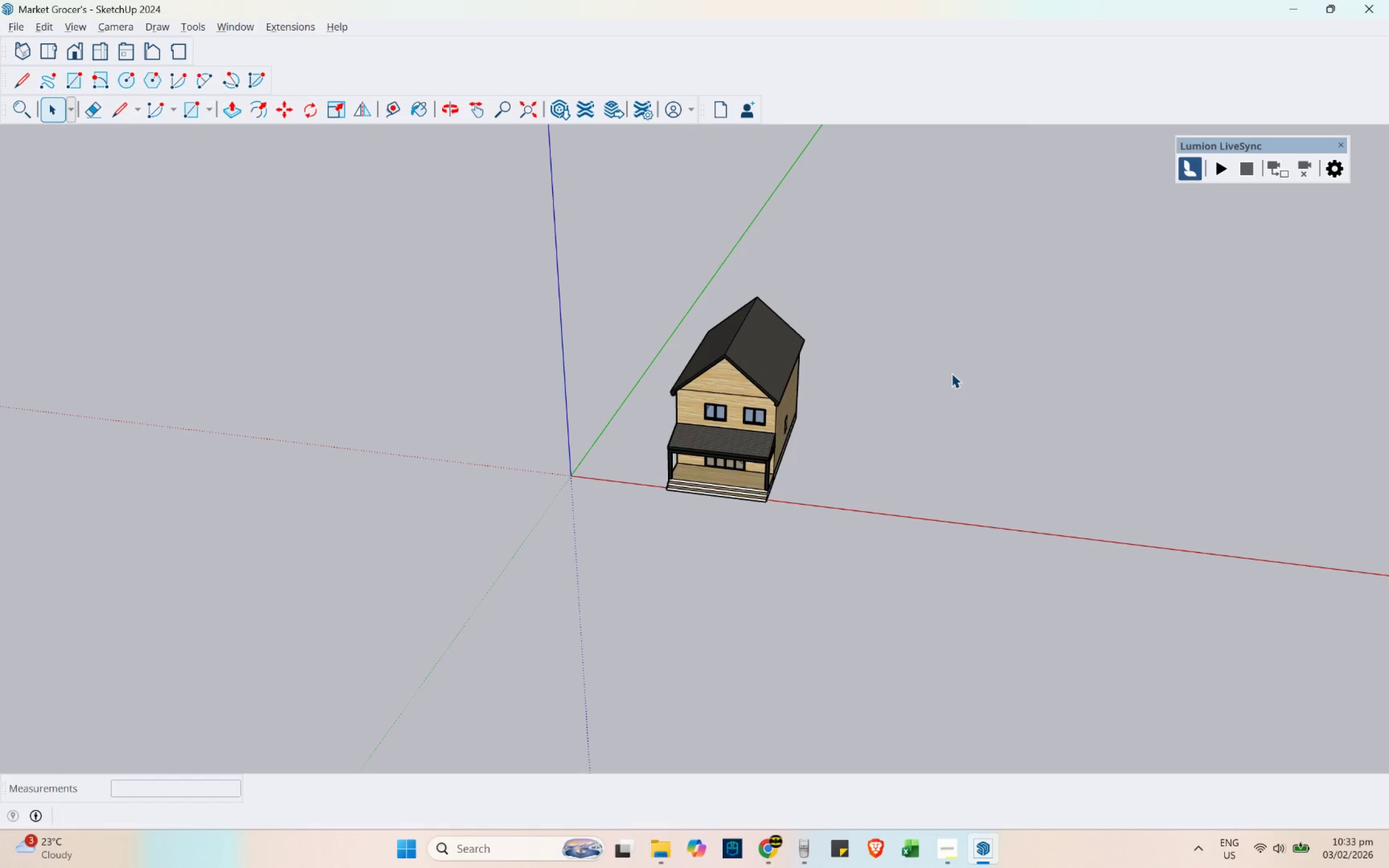 
key(R)
 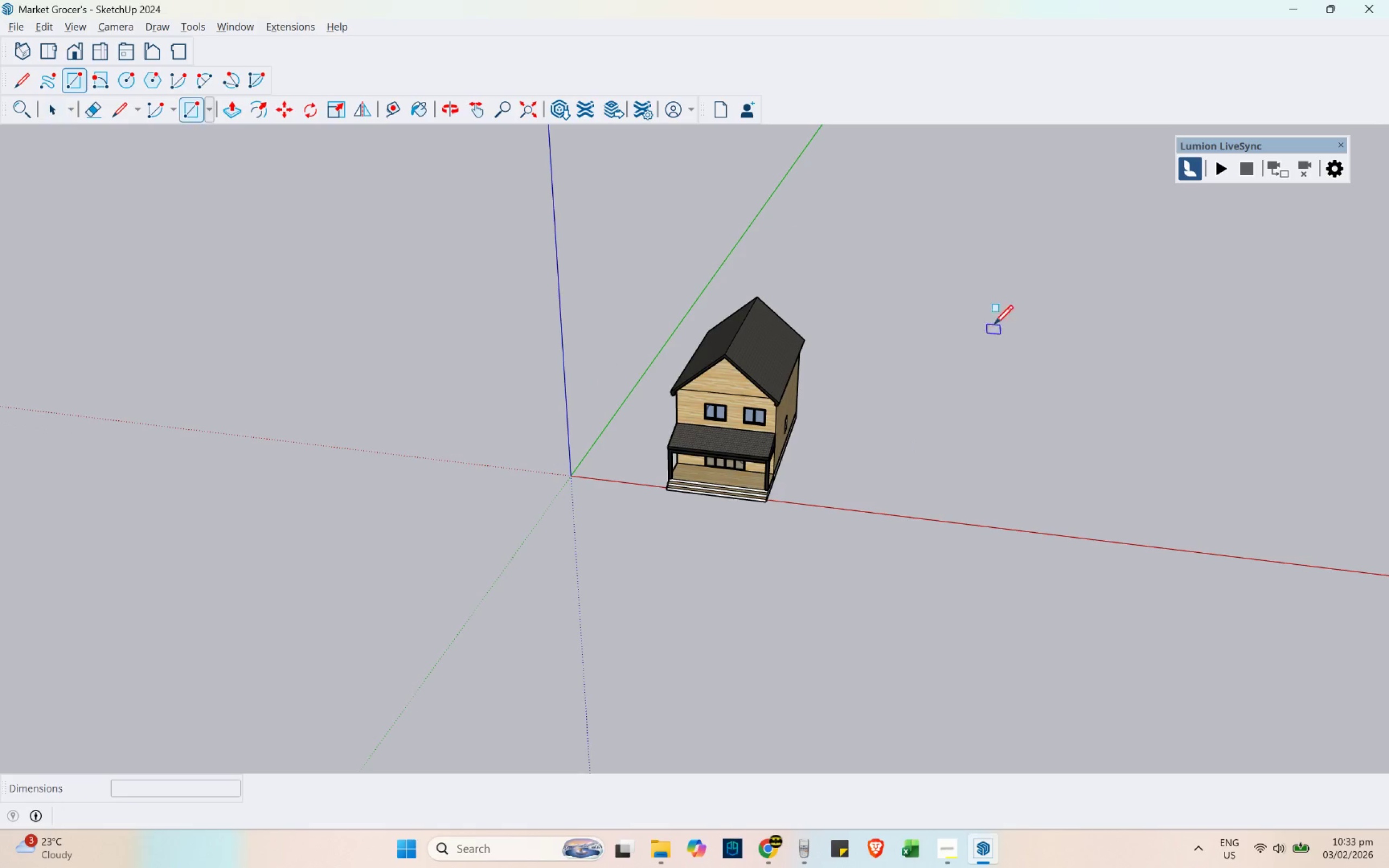 
left_click_drag(start_coordinate=[1003, 312], to_coordinate=[996, 317])
 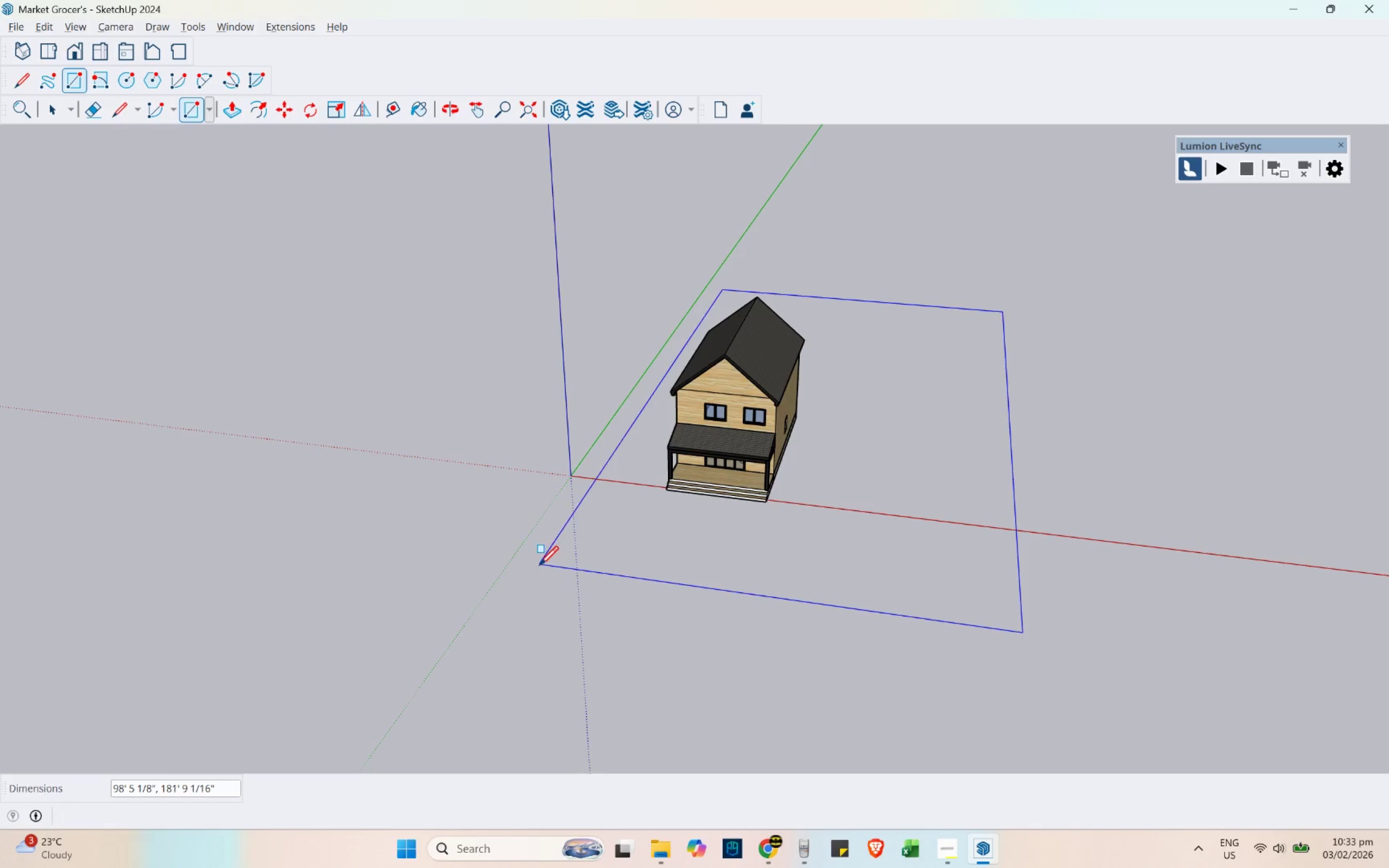 
scroll: coordinate [731, 508], scroll_direction: up, amount: 5.0
 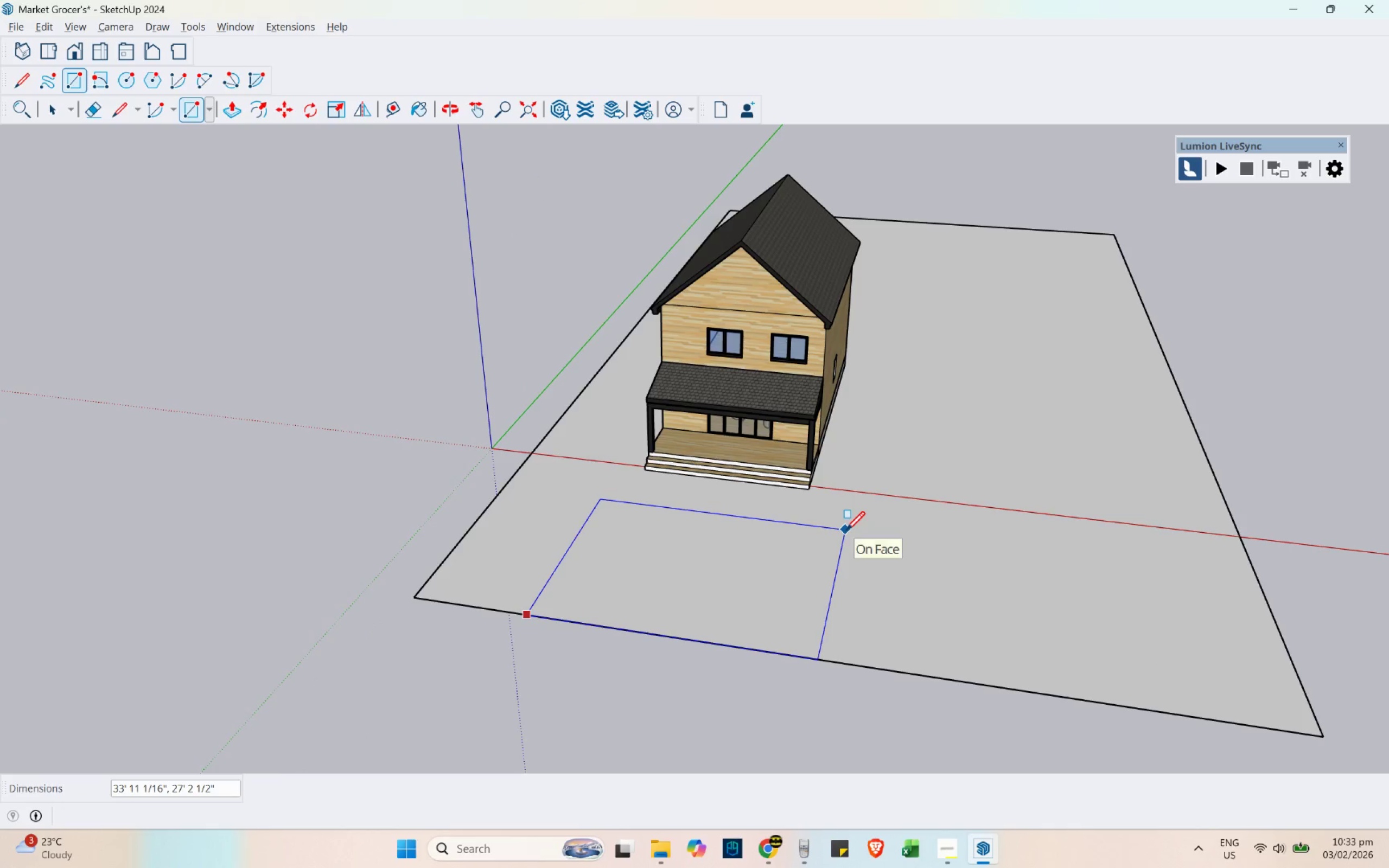 
left_click([840, 528])
 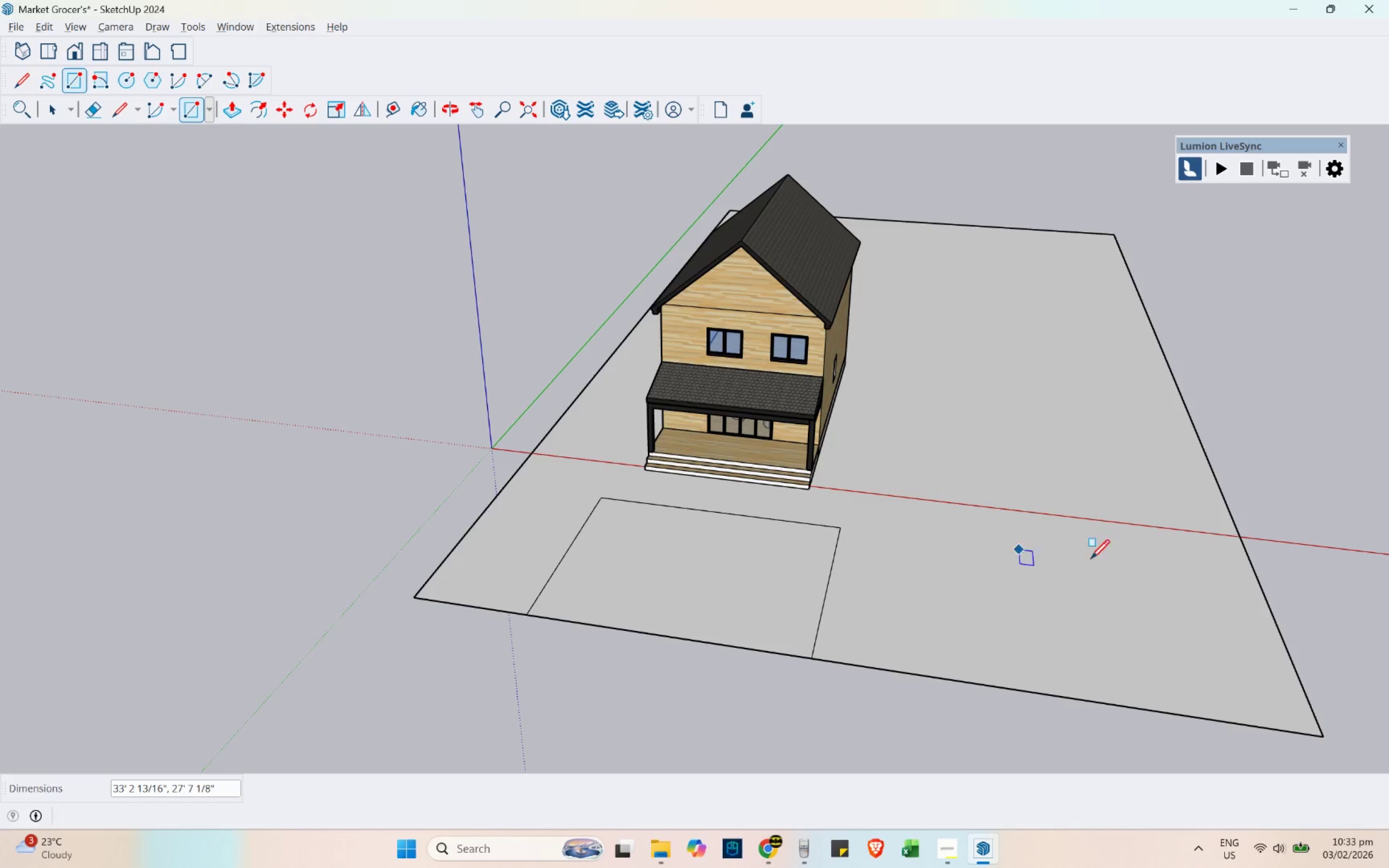 
key(Space)
 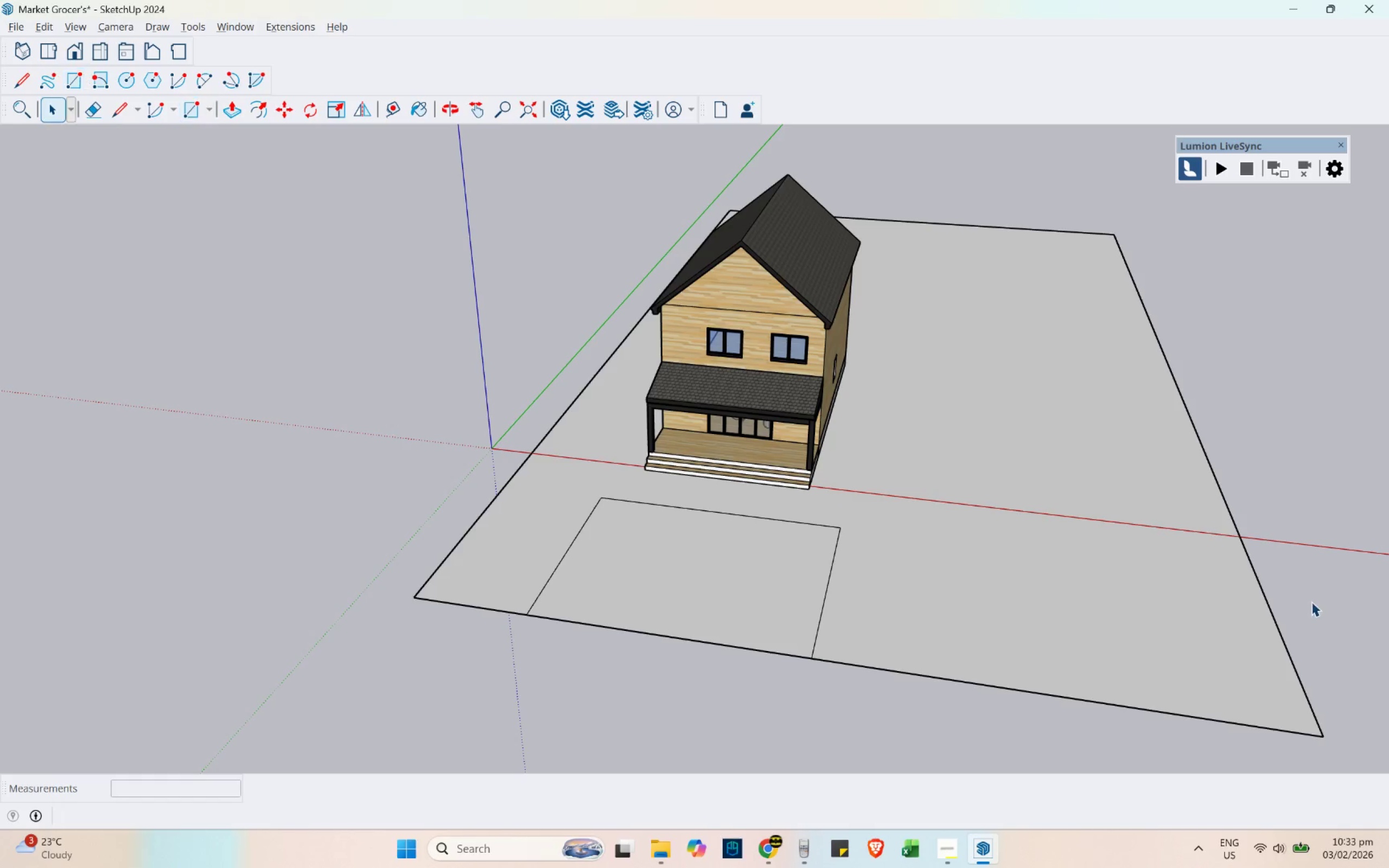 
left_click_drag(start_coordinate=[1312, 605], to_coordinate=[1131, 578])
 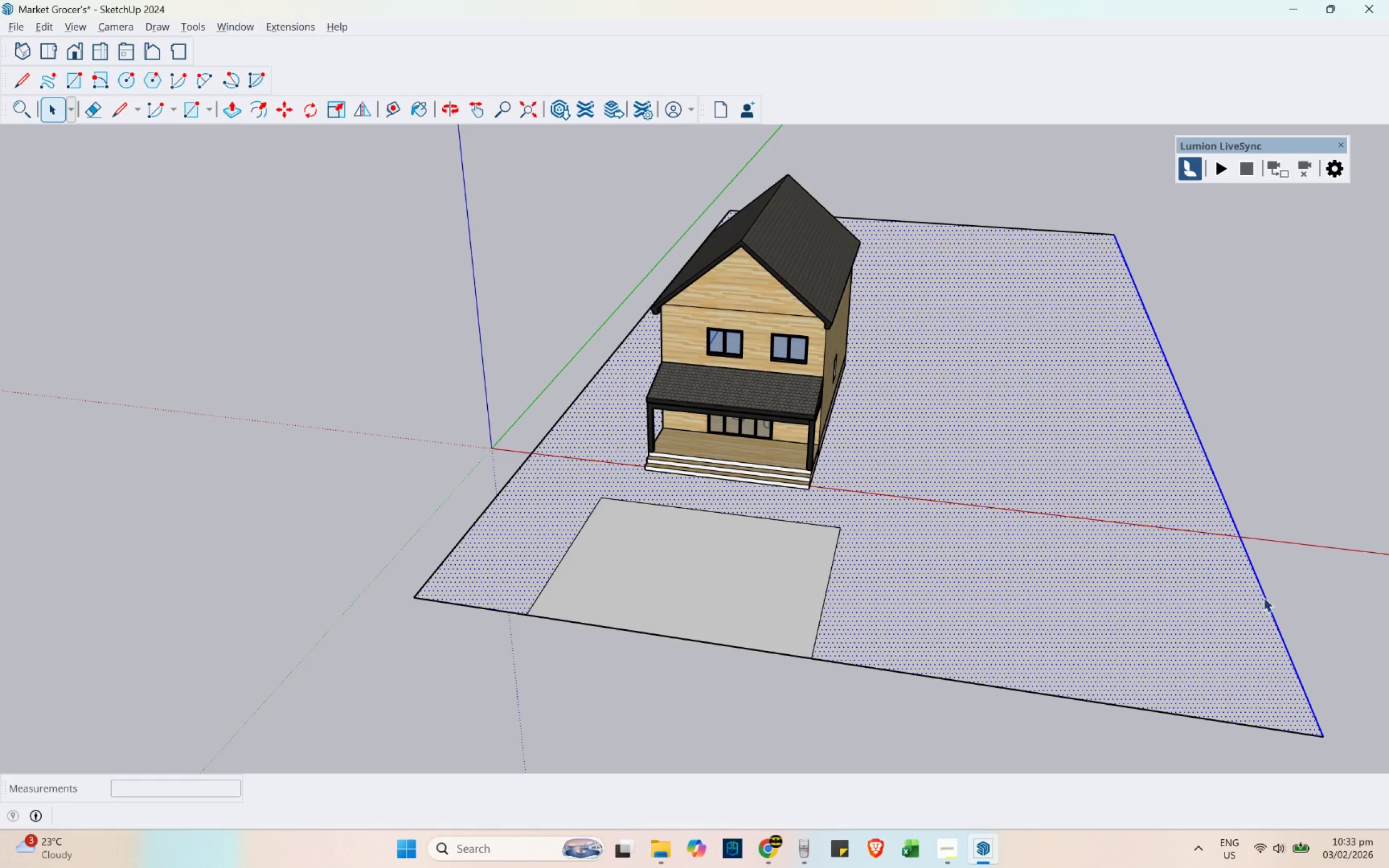 
left_click([1268, 598])
 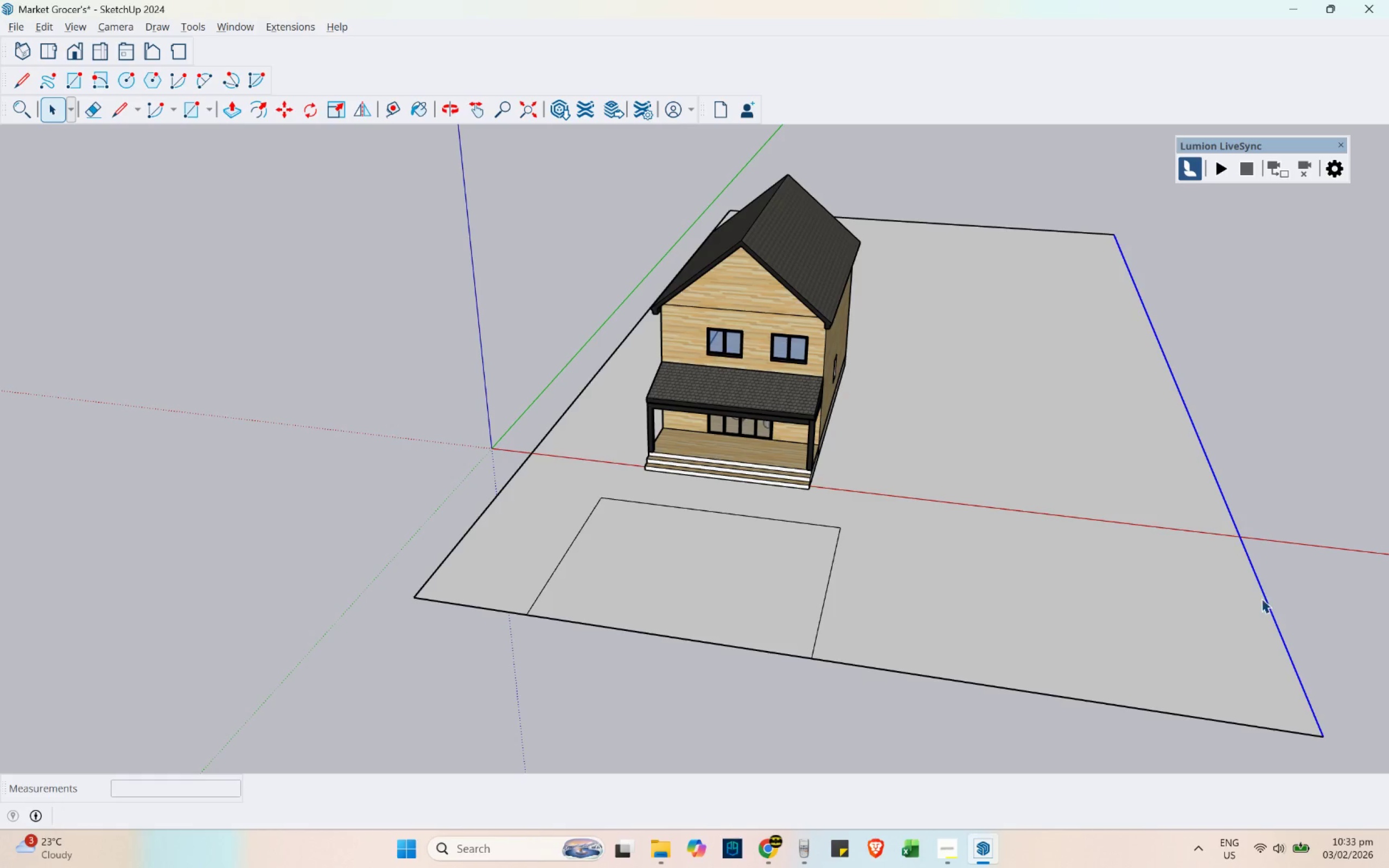 
key(M)
 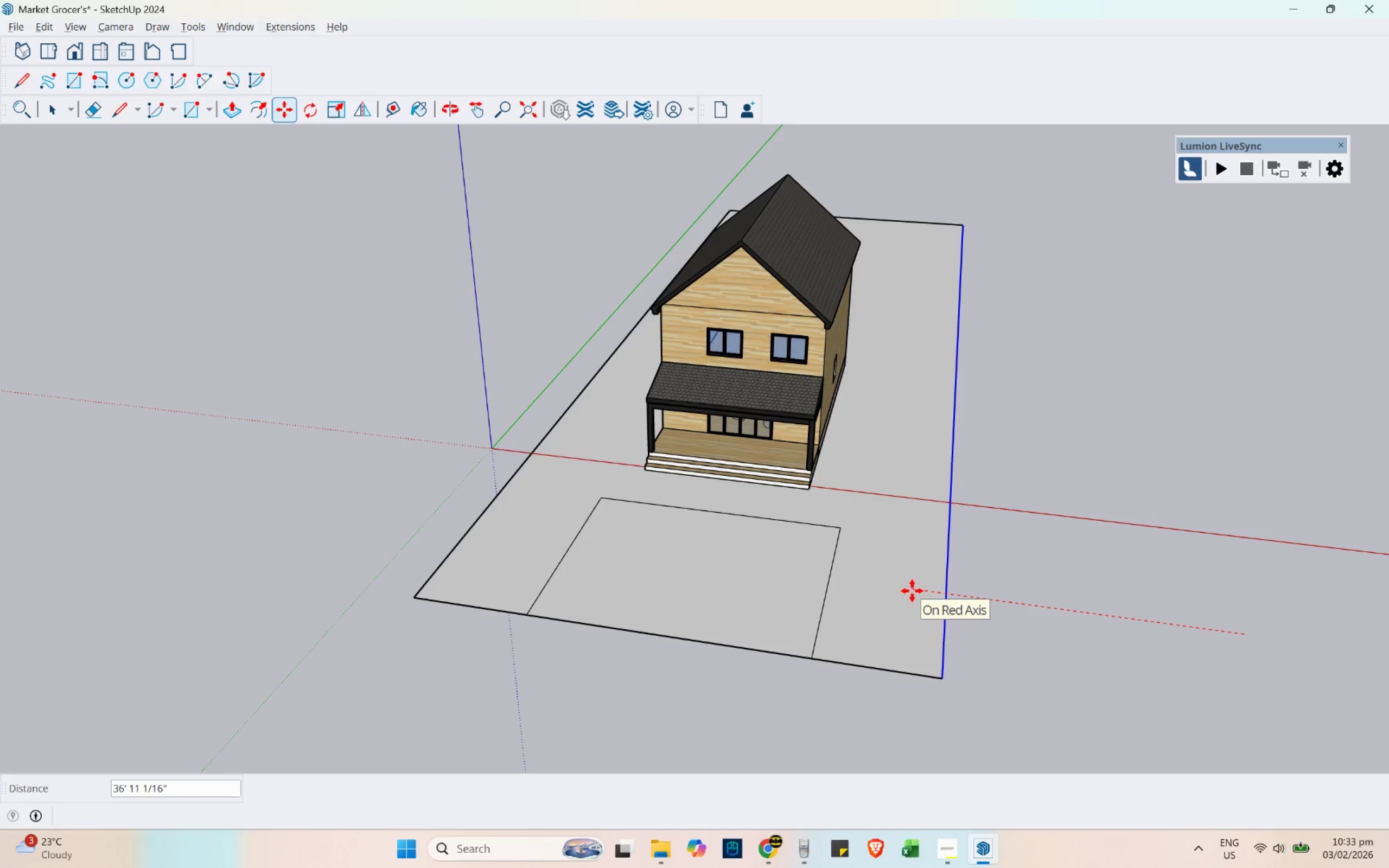 
wait(5.51)
 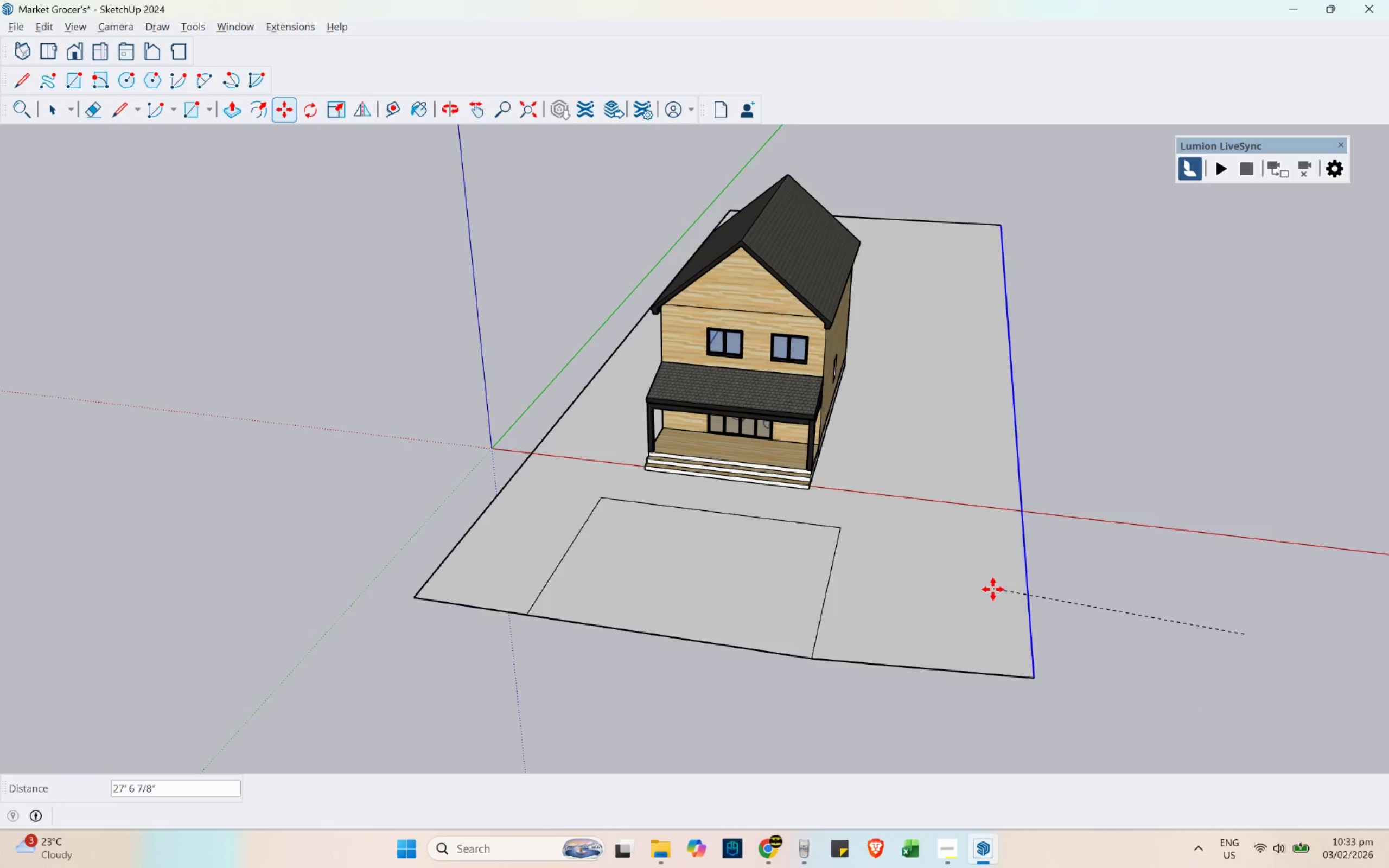 
left_click([912, 591])
 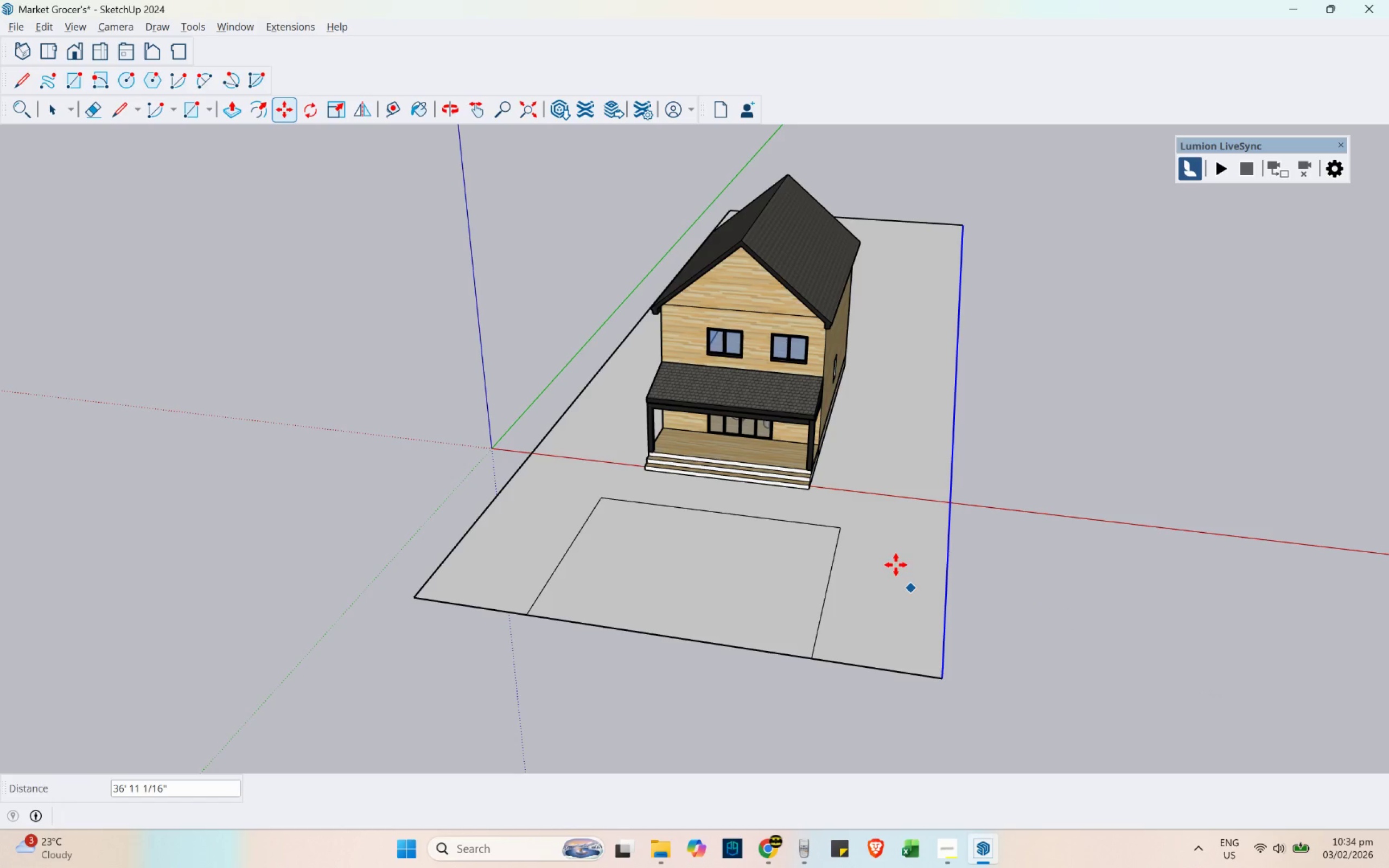 
key(Space)
 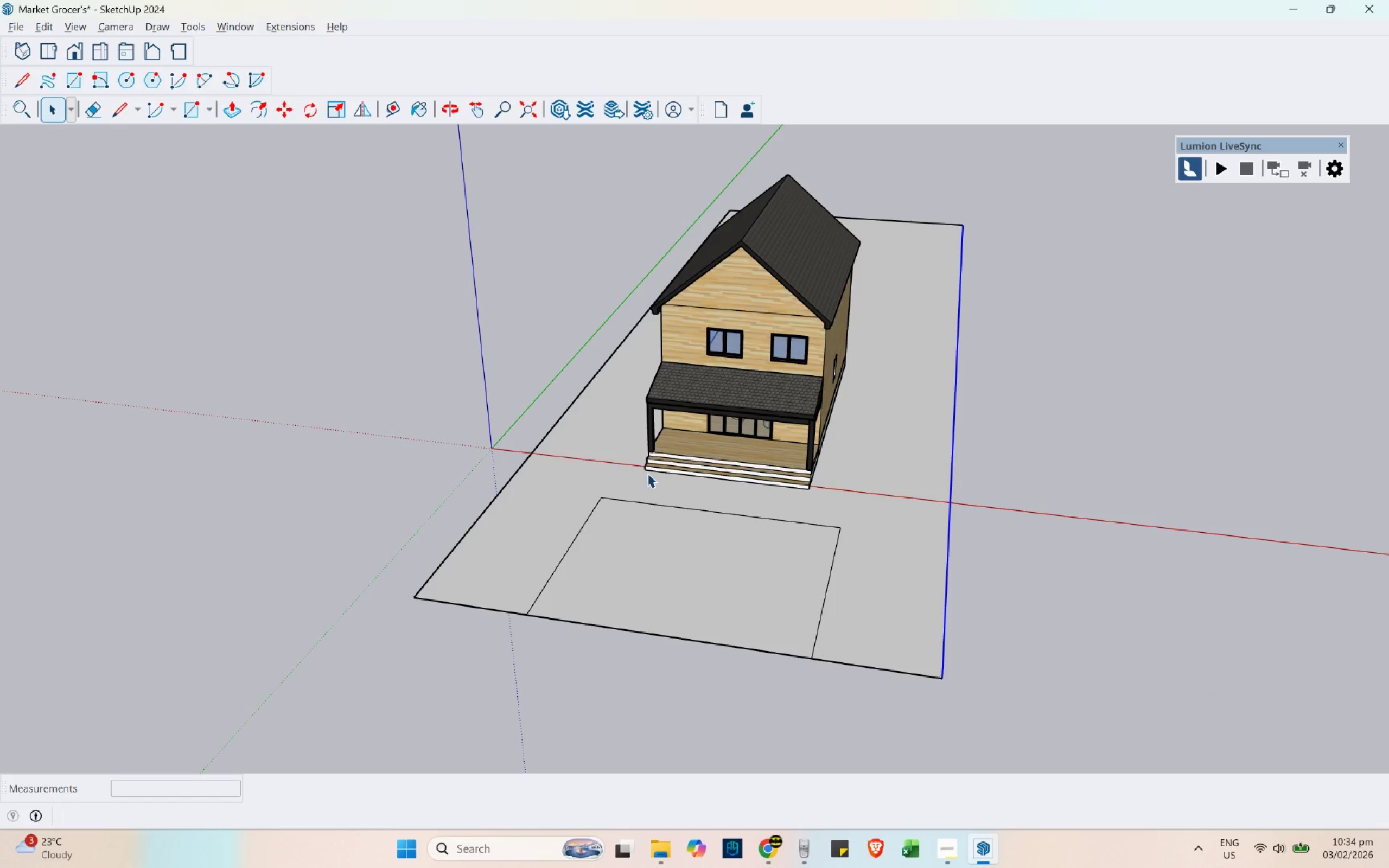 
scroll: coordinate [727, 445], scroll_direction: up, amount: 2.0
 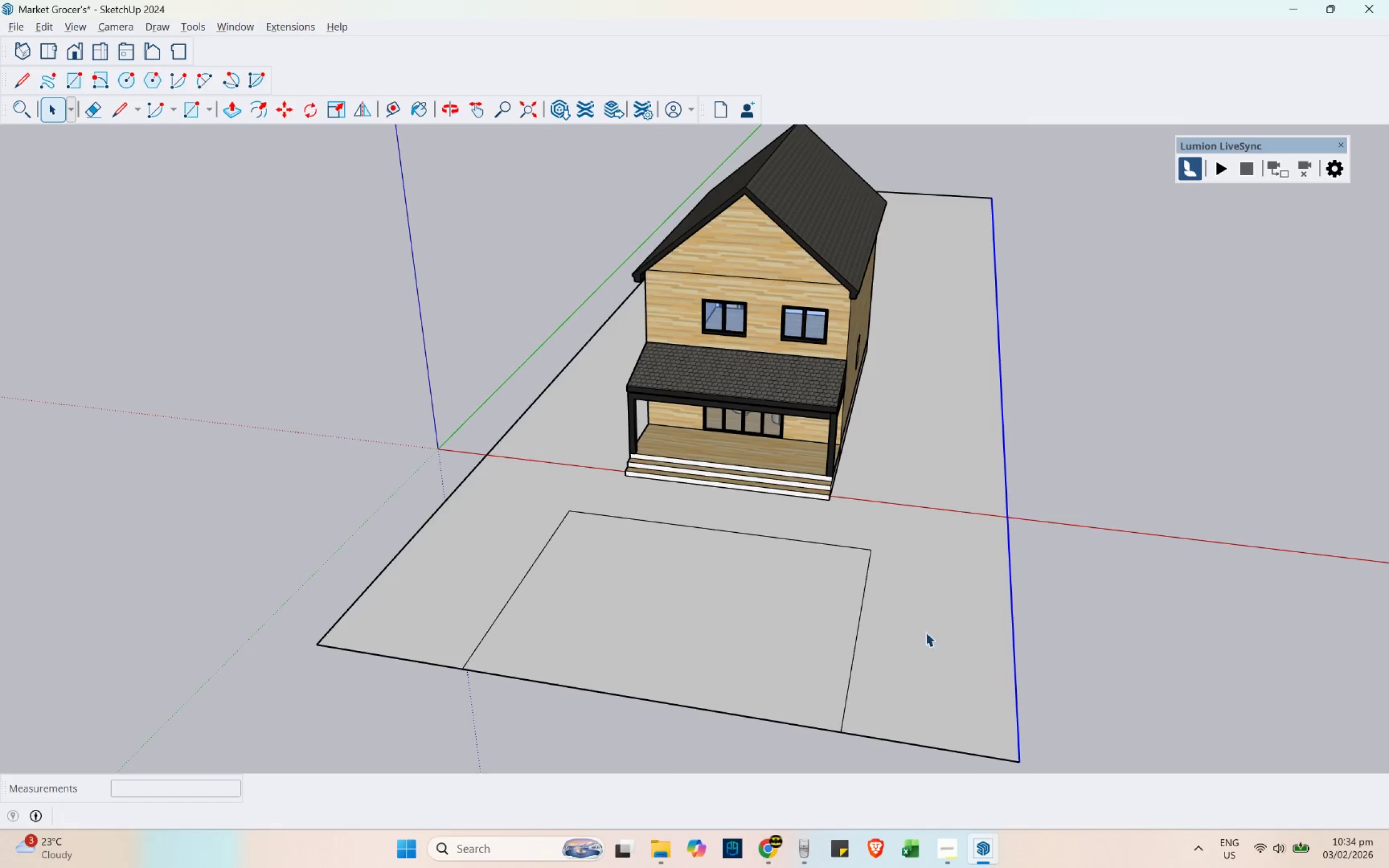 
key(R)
 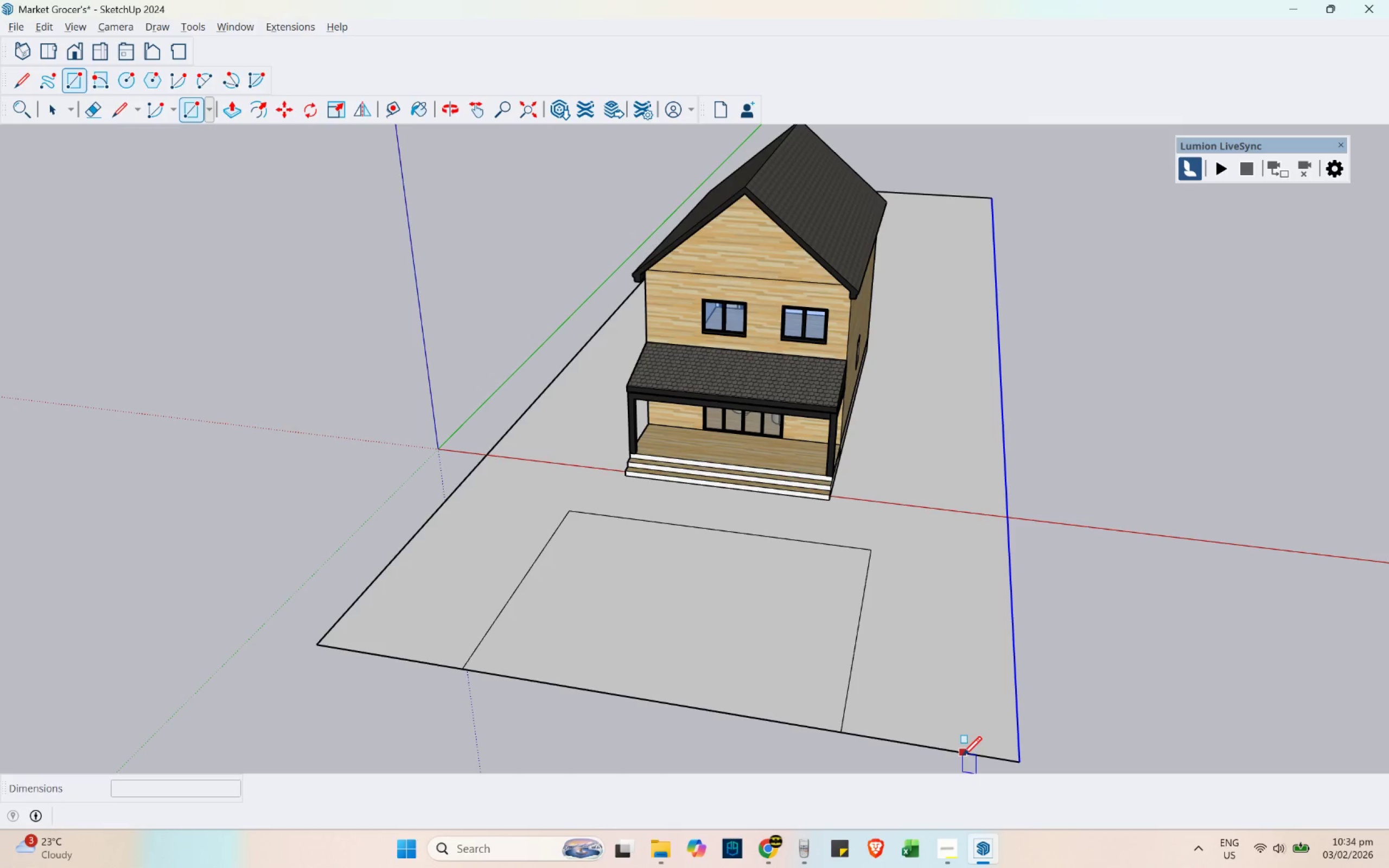 
left_click_drag(start_coordinate=[963, 755], to_coordinate=[963, 751])
 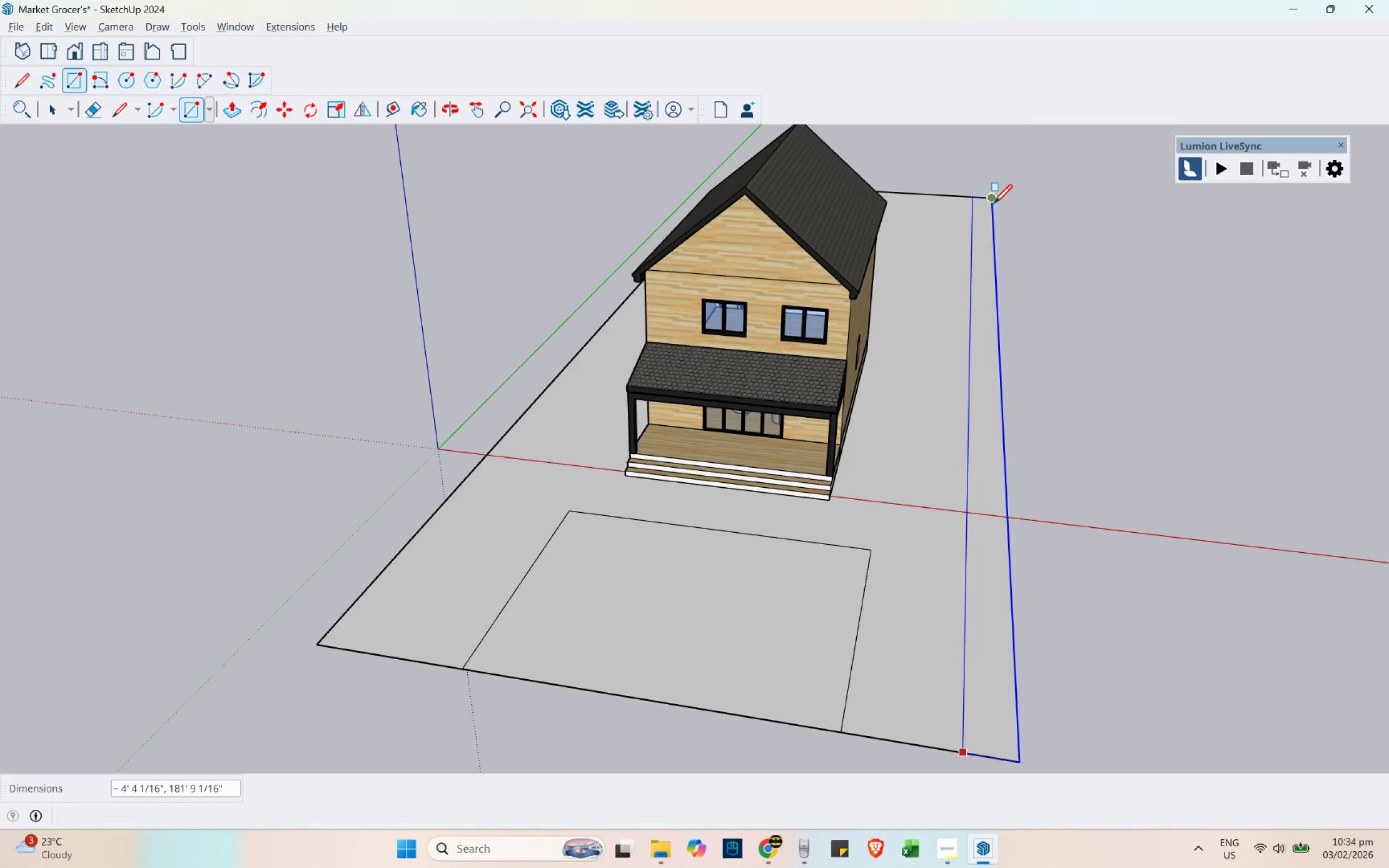 
left_click([992, 202])
 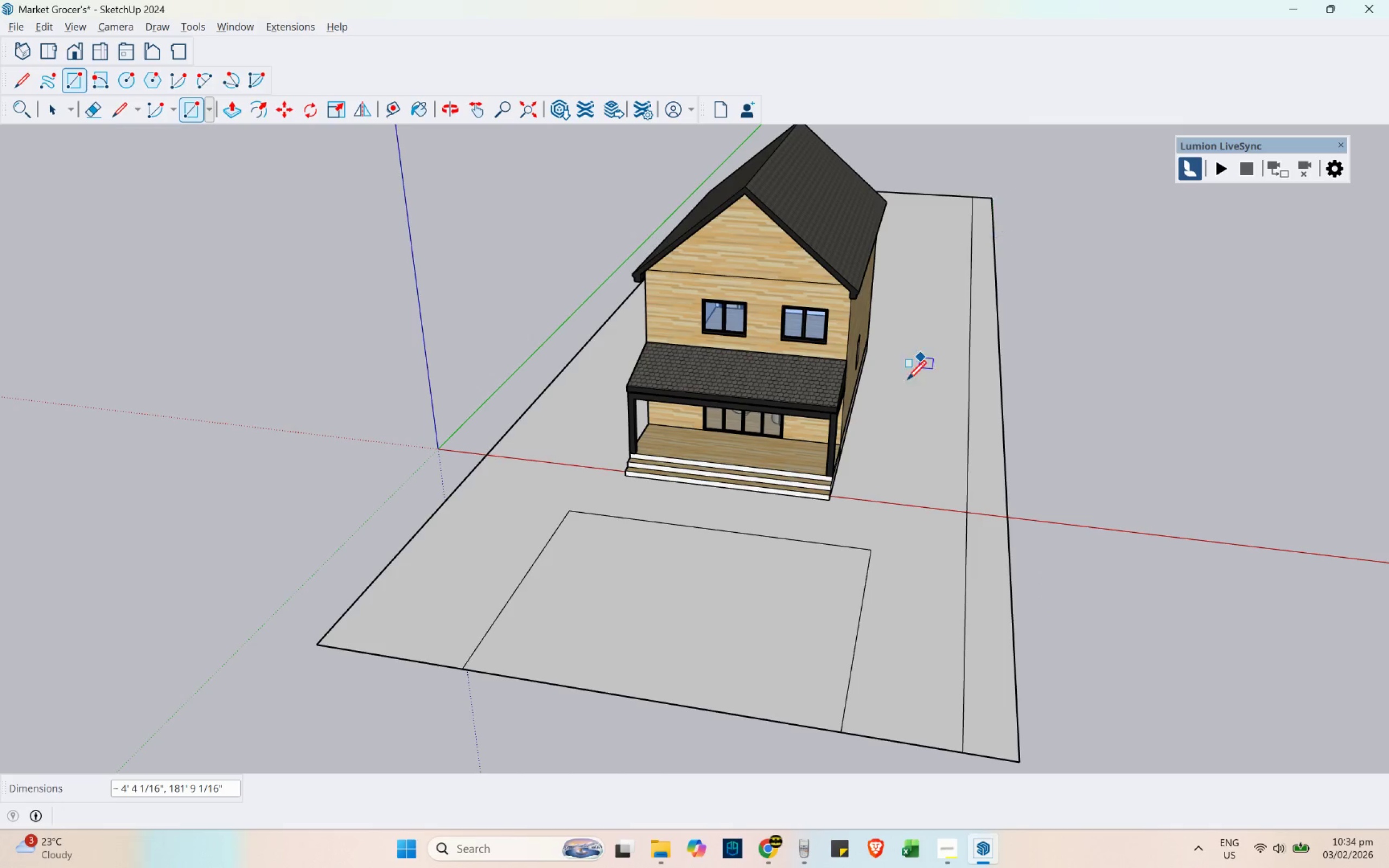 
scroll: coordinate [848, 456], scroll_direction: up, amount: 3.0
 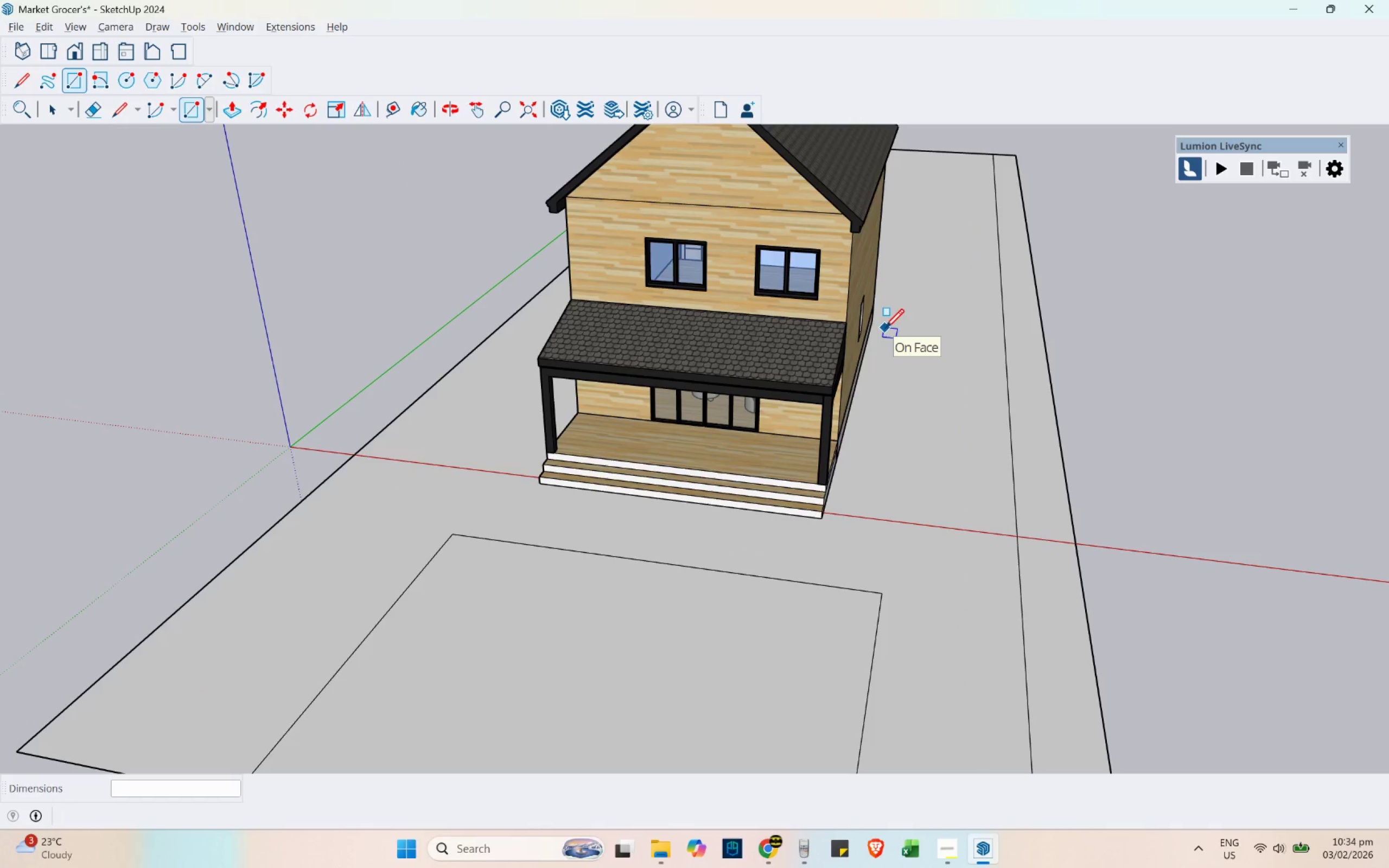 
key(R)
 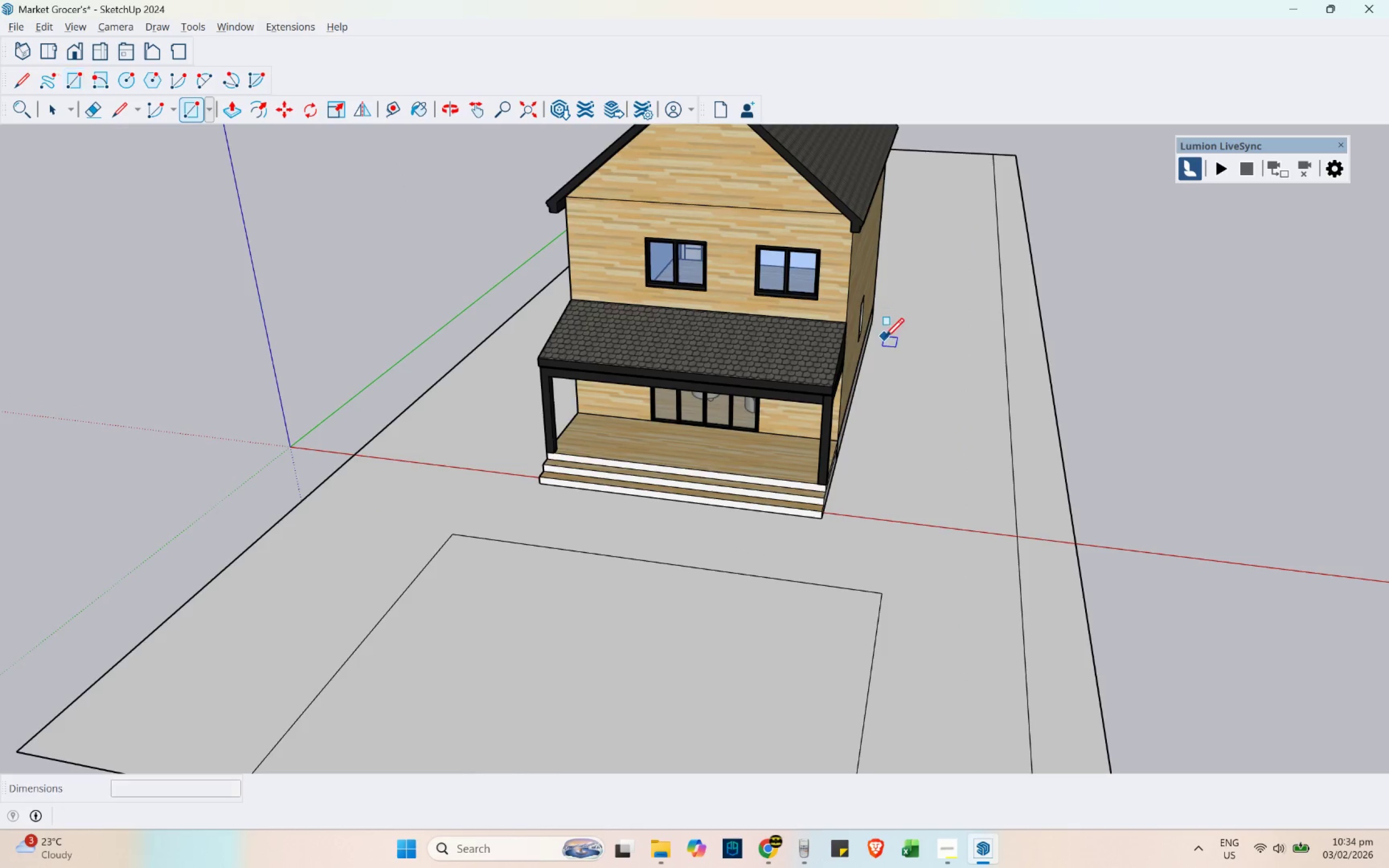 
scroll: coordinate [880, 344], scroll_direction: up, amount: 3.0
 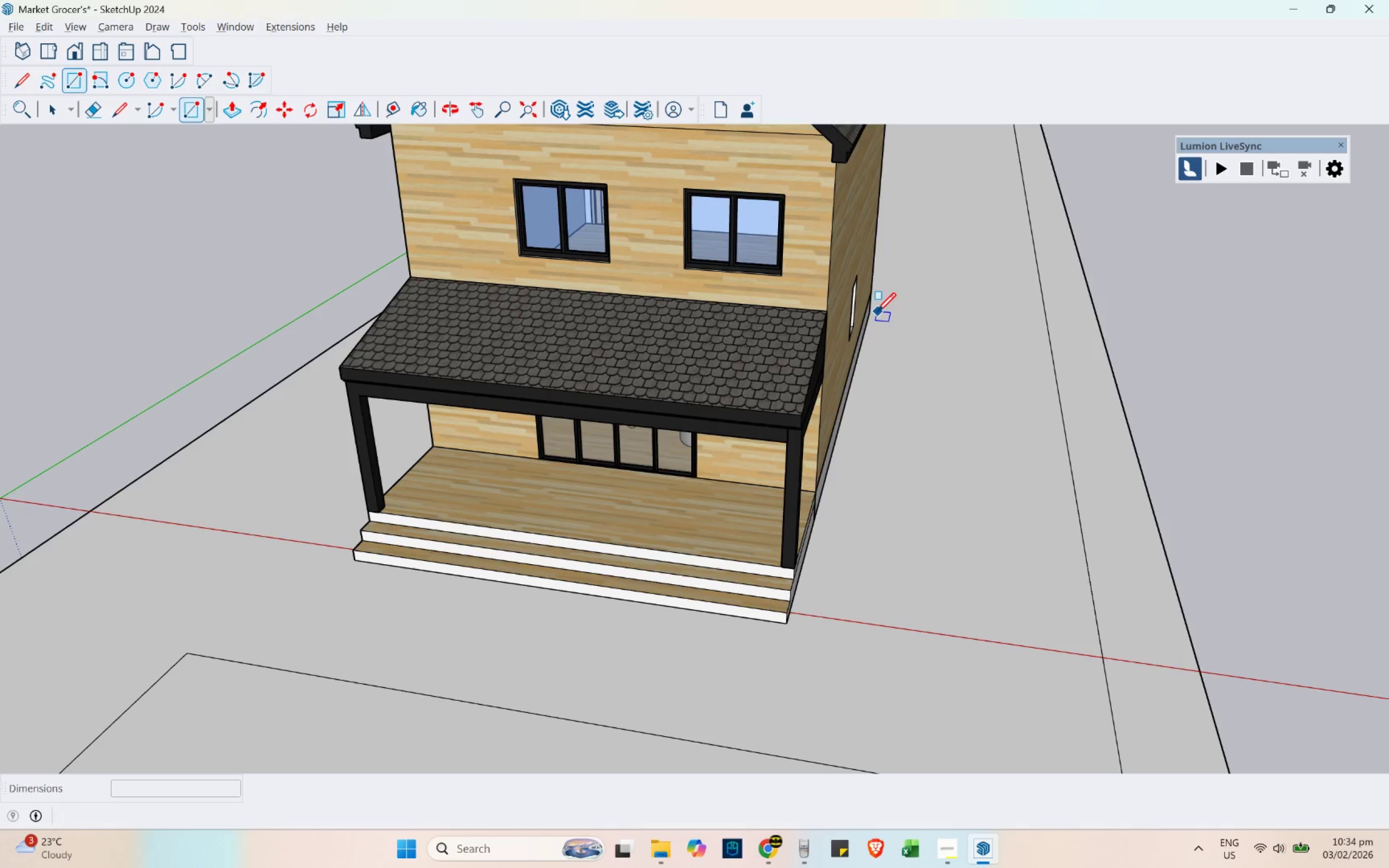 
scroll: coordinate [842, 298], scroll_direction: down, amount: 4.0
 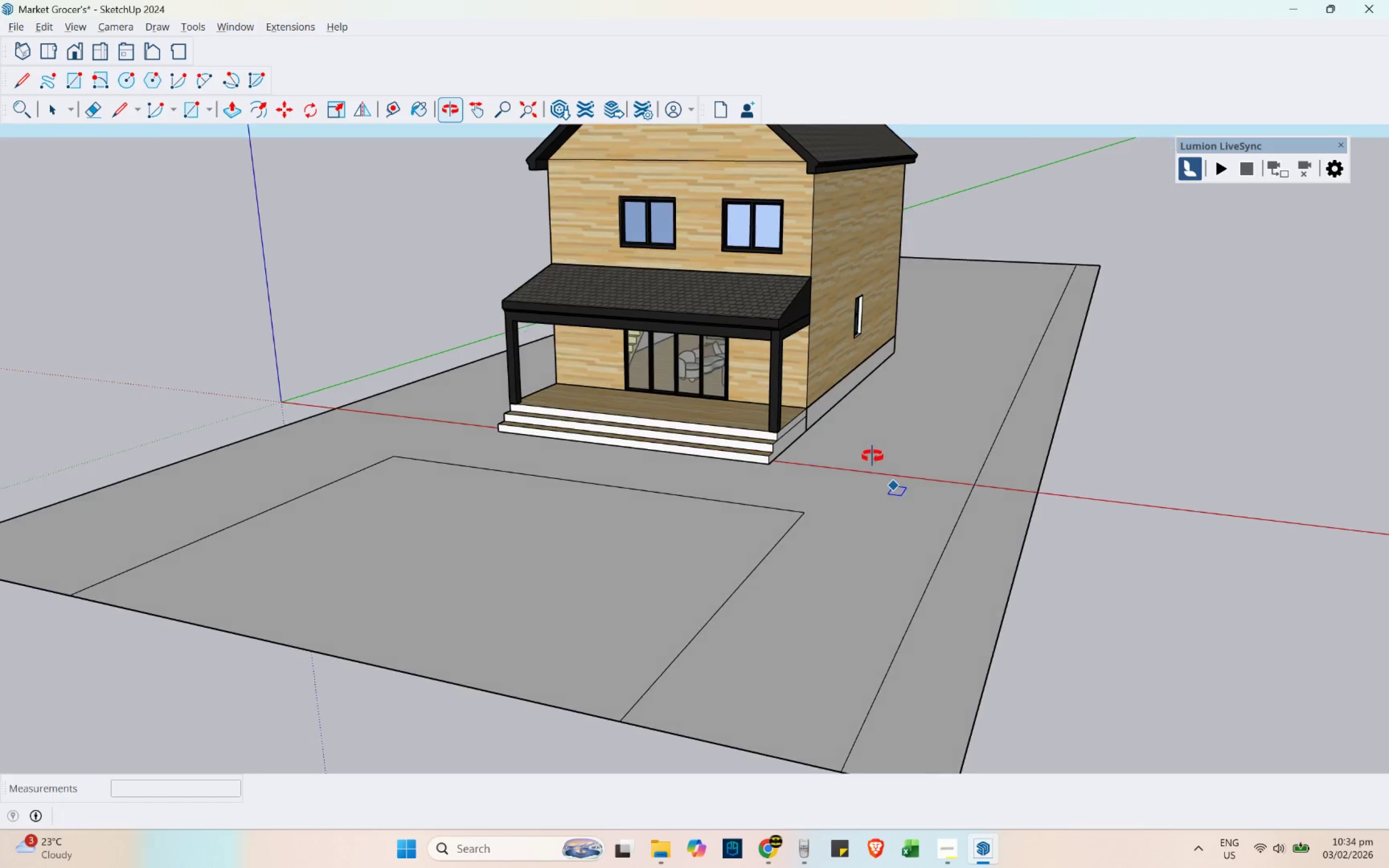 
key(Space)
 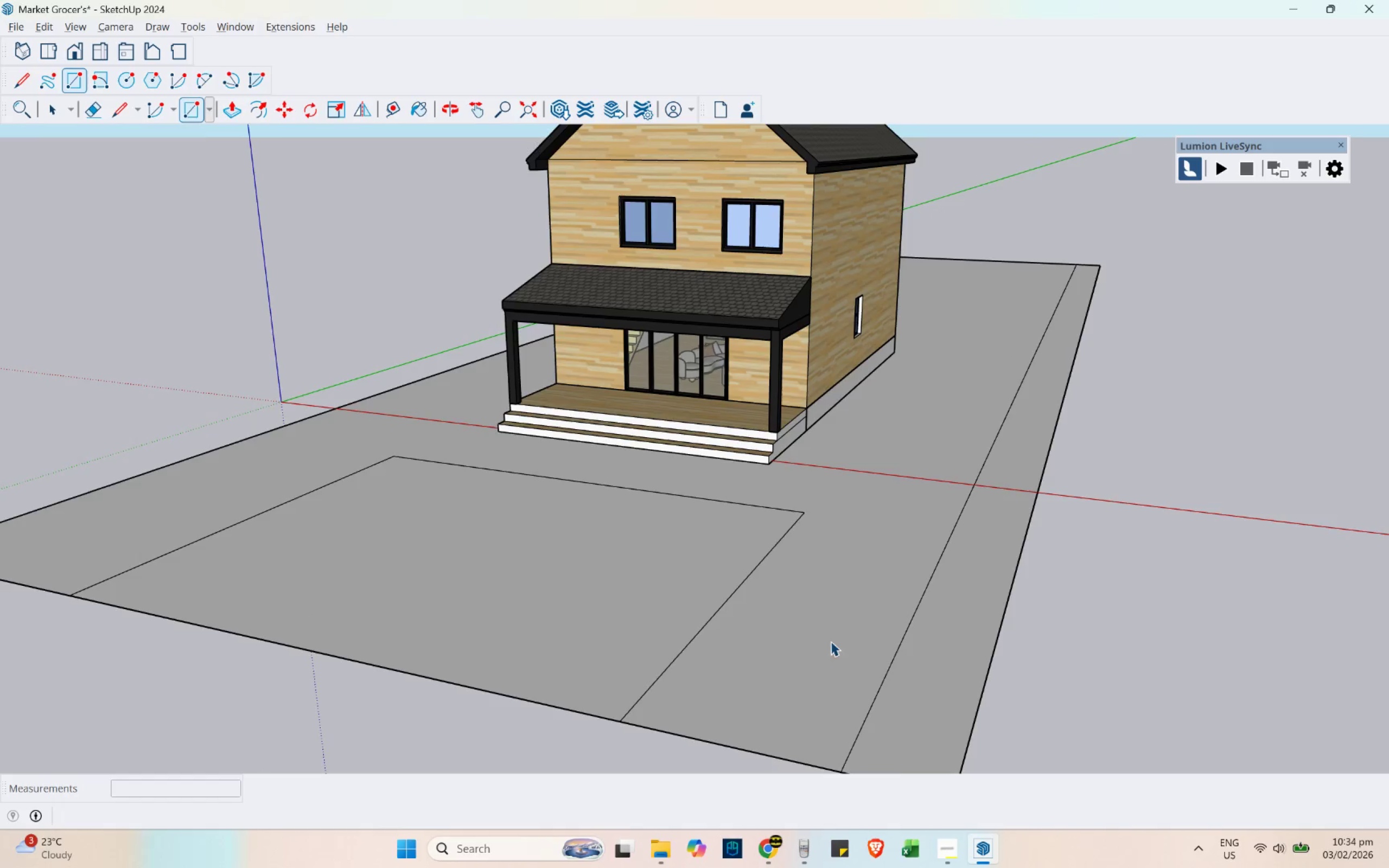 
key(B)
 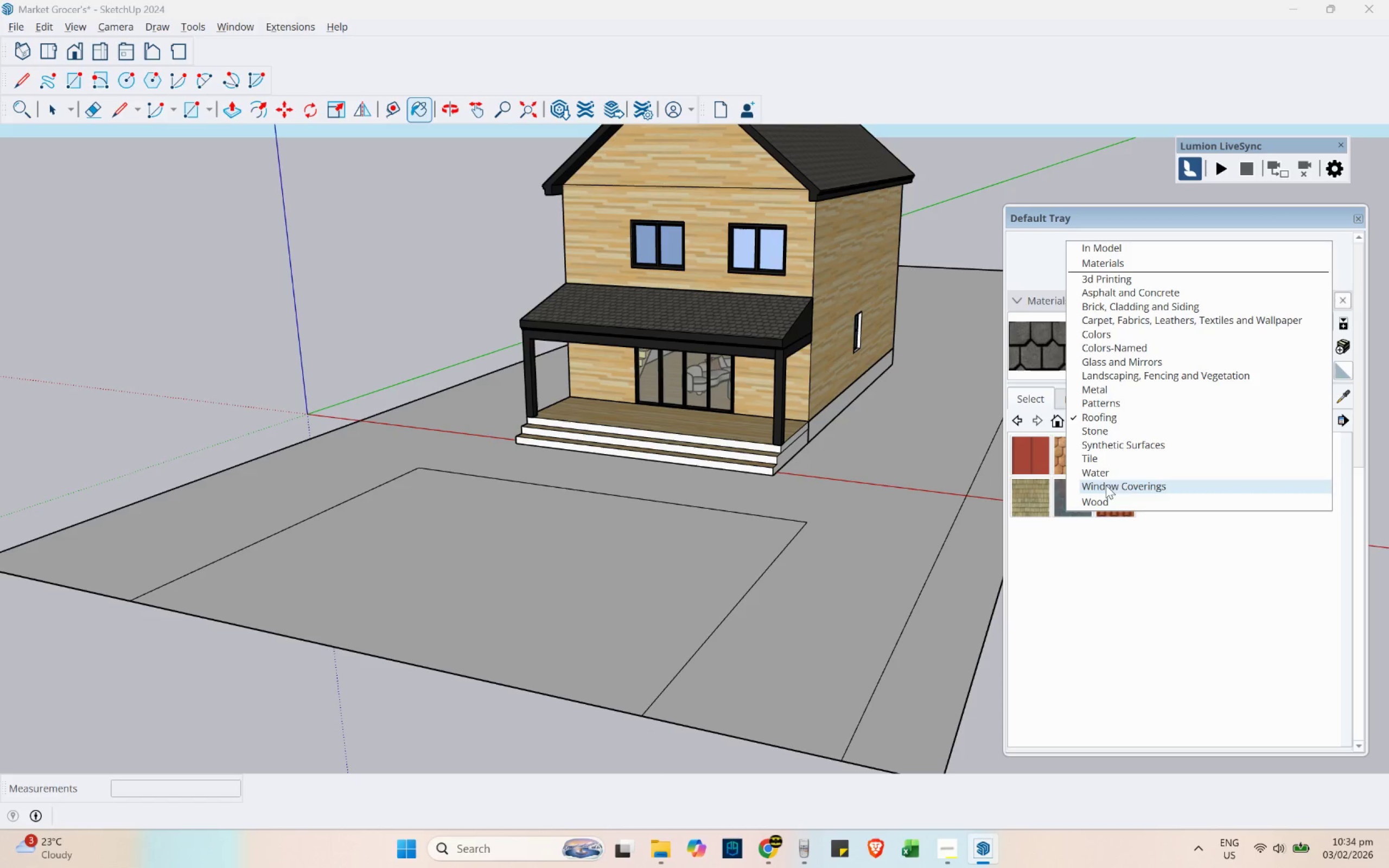 
scroll: coordinate [844, 665], scroll_direction: down, amount: 1.0
 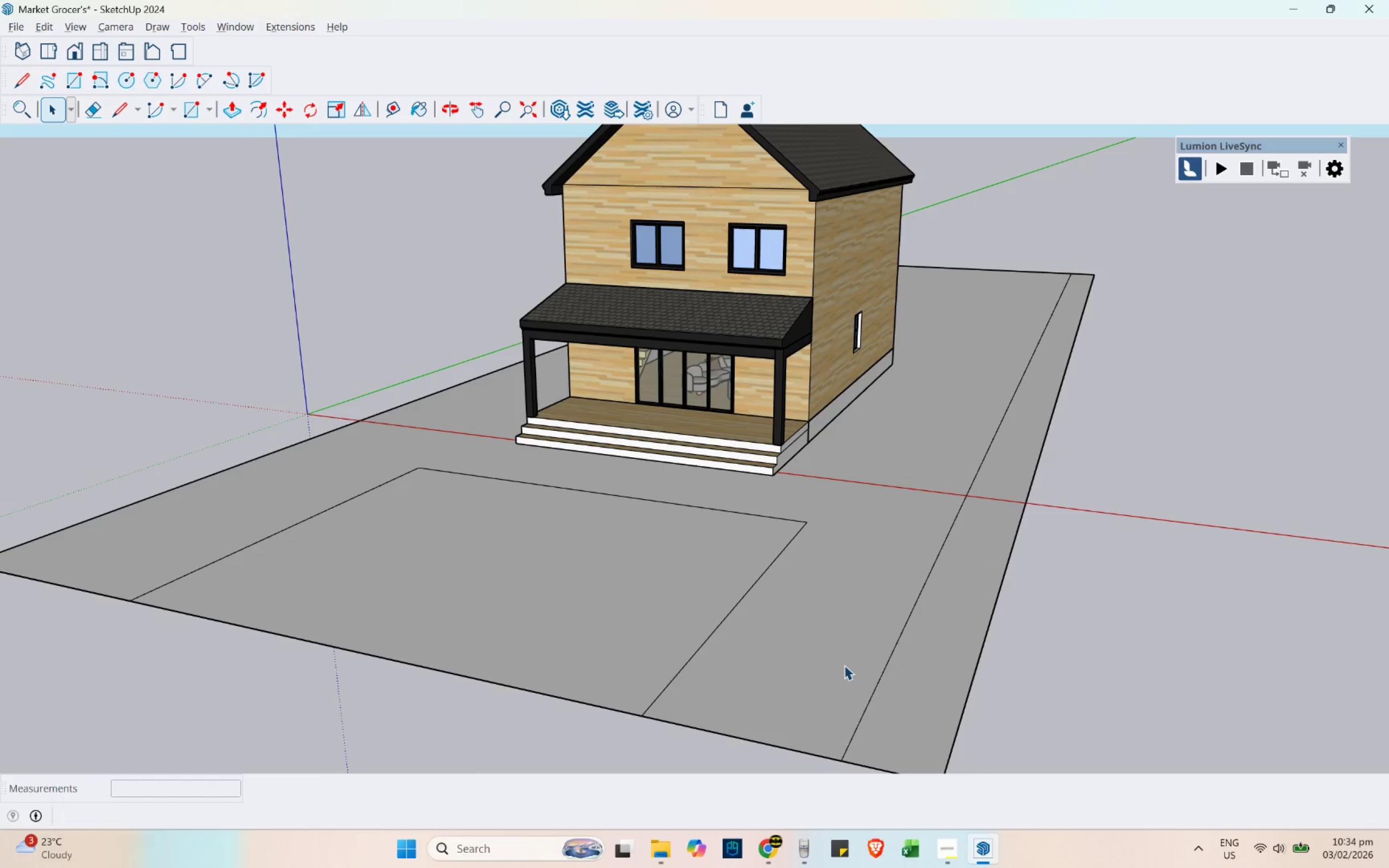 
left_click([1104, 374])
 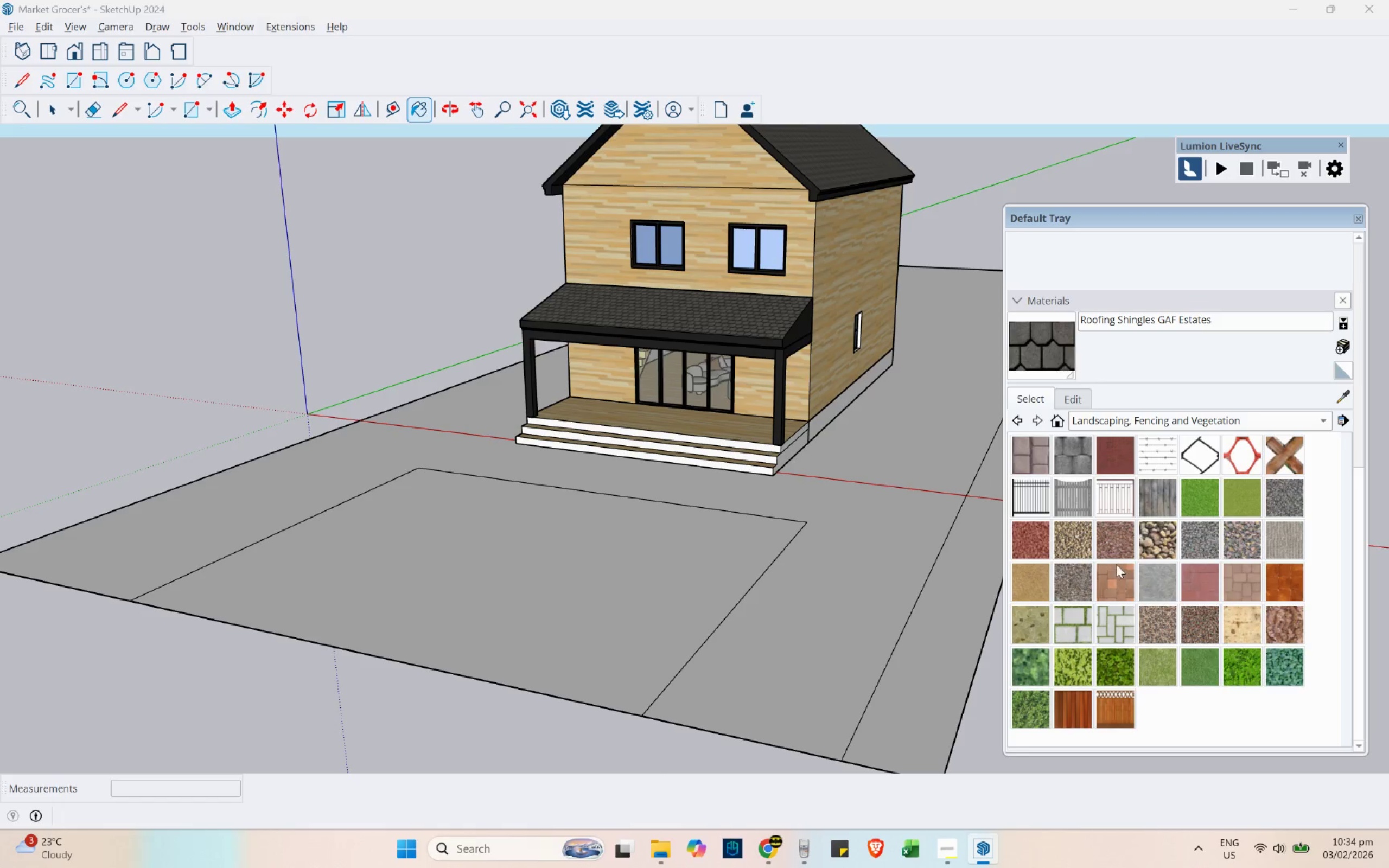 
left_click([1074, 624])
 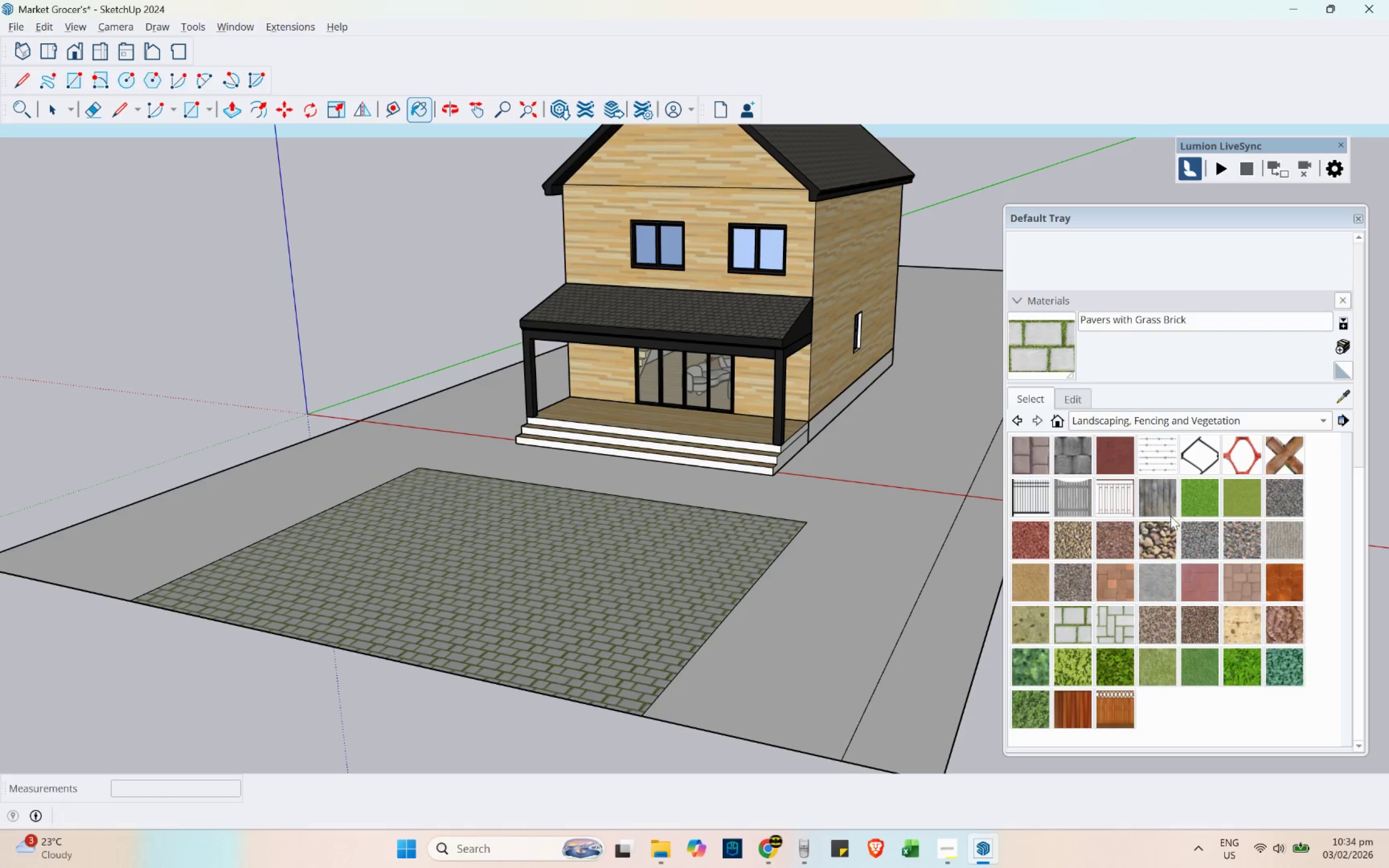 
double_click([862, 573])
 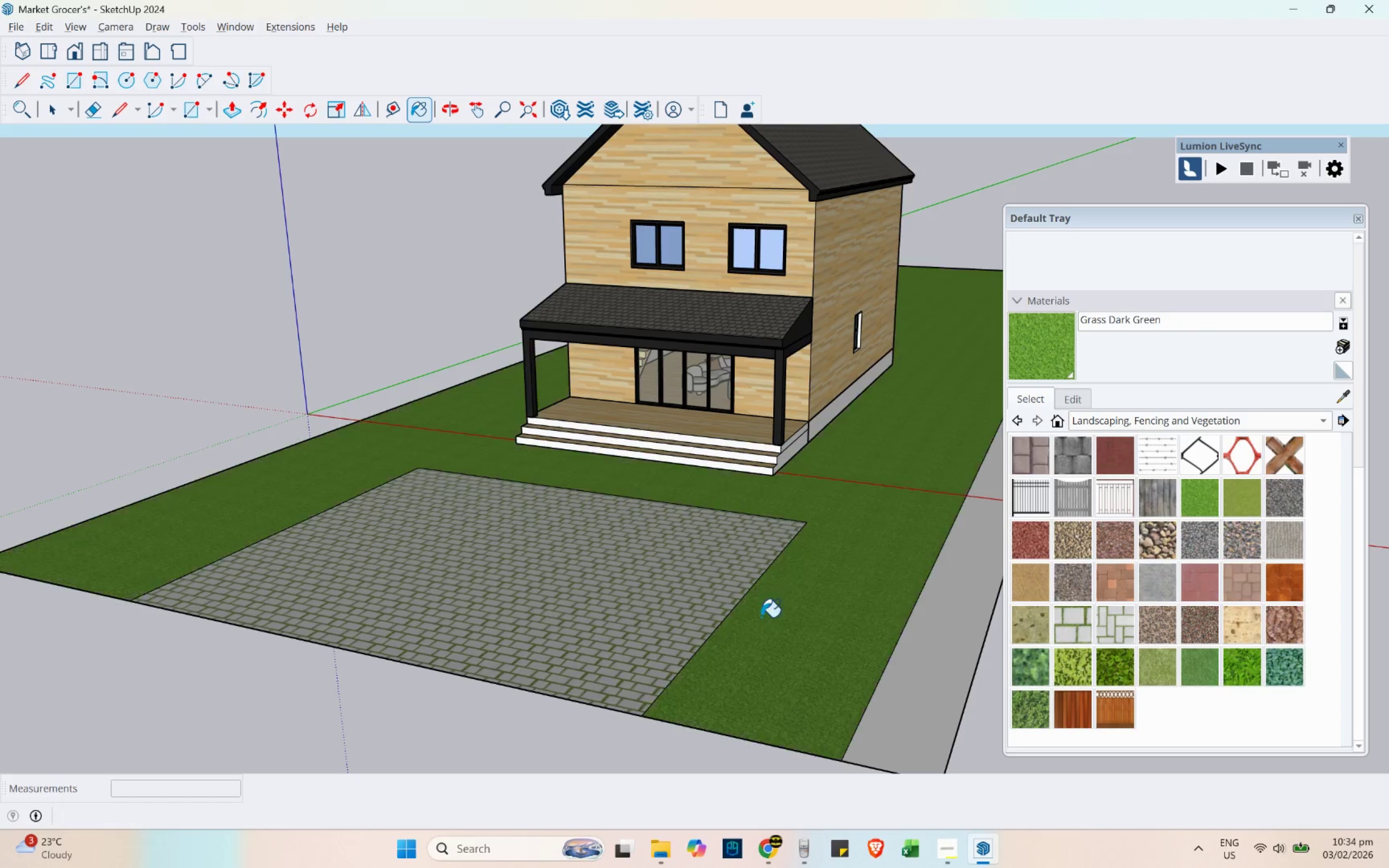 
scroll: coordinate [652, 660], scroll_direction: down, amount: 5.0
 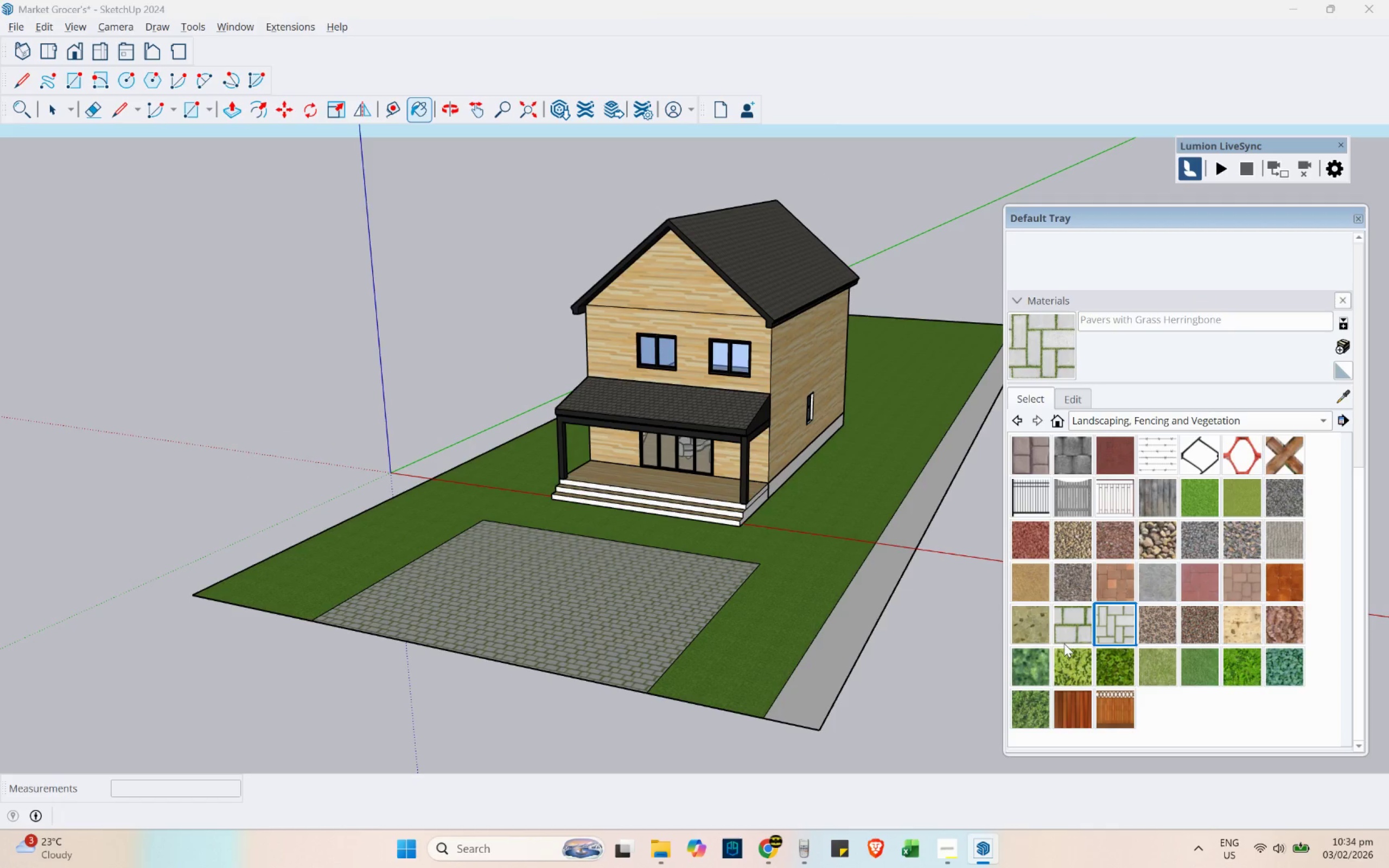 
key(Space)
 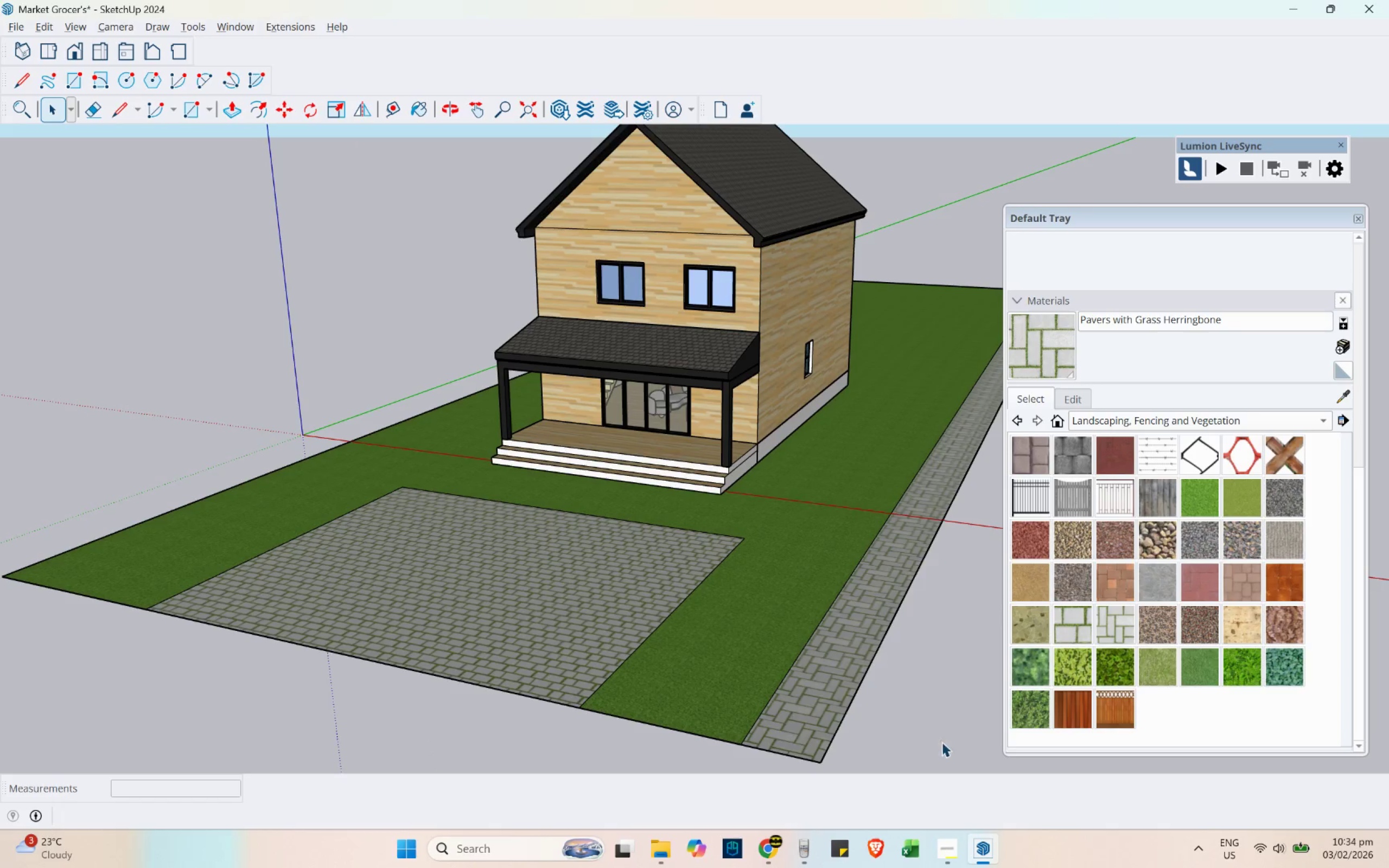 
scroll: coordinate [816, 655], scroll_direction: up, amount: 3.0
 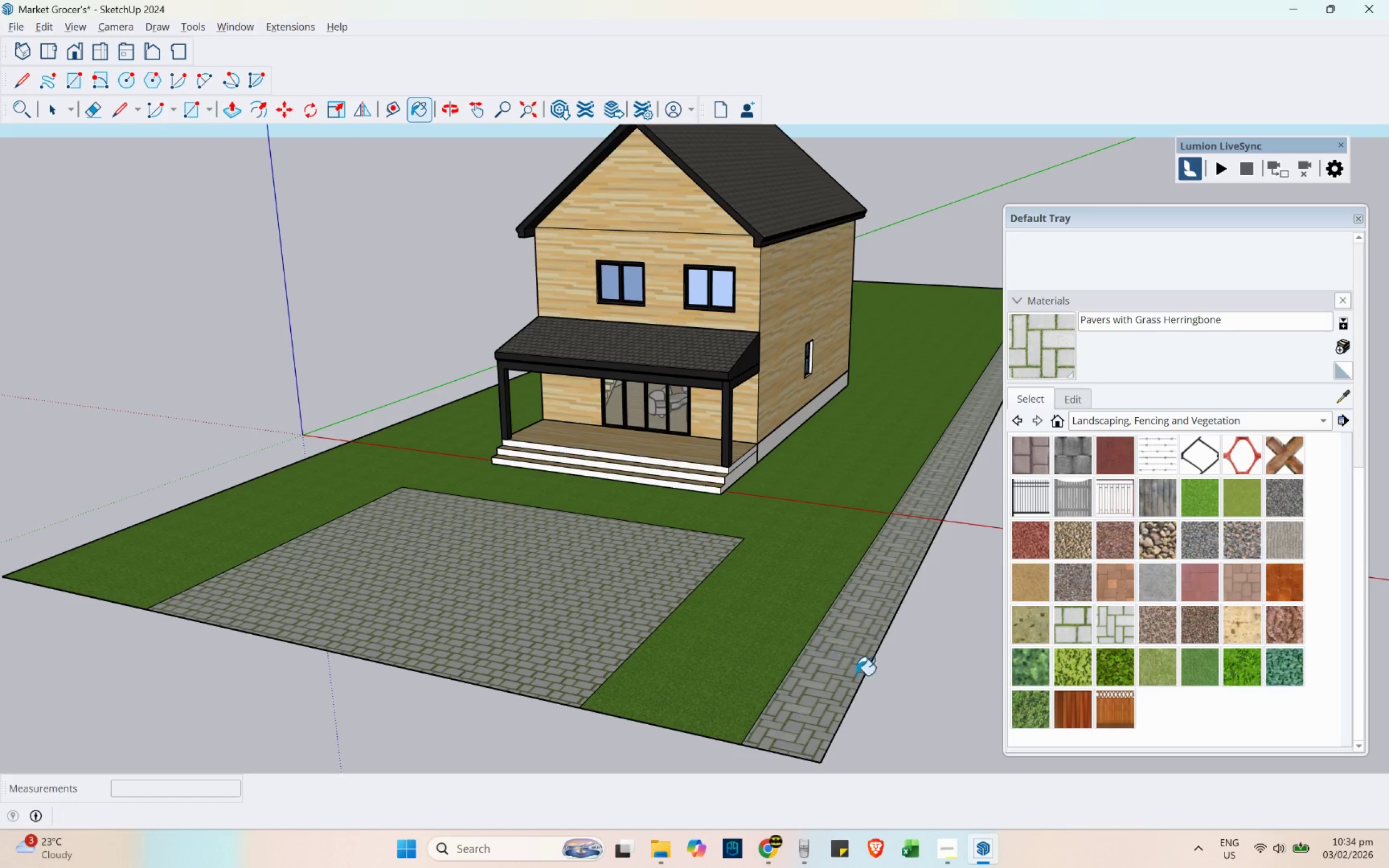 
key(Escape)
 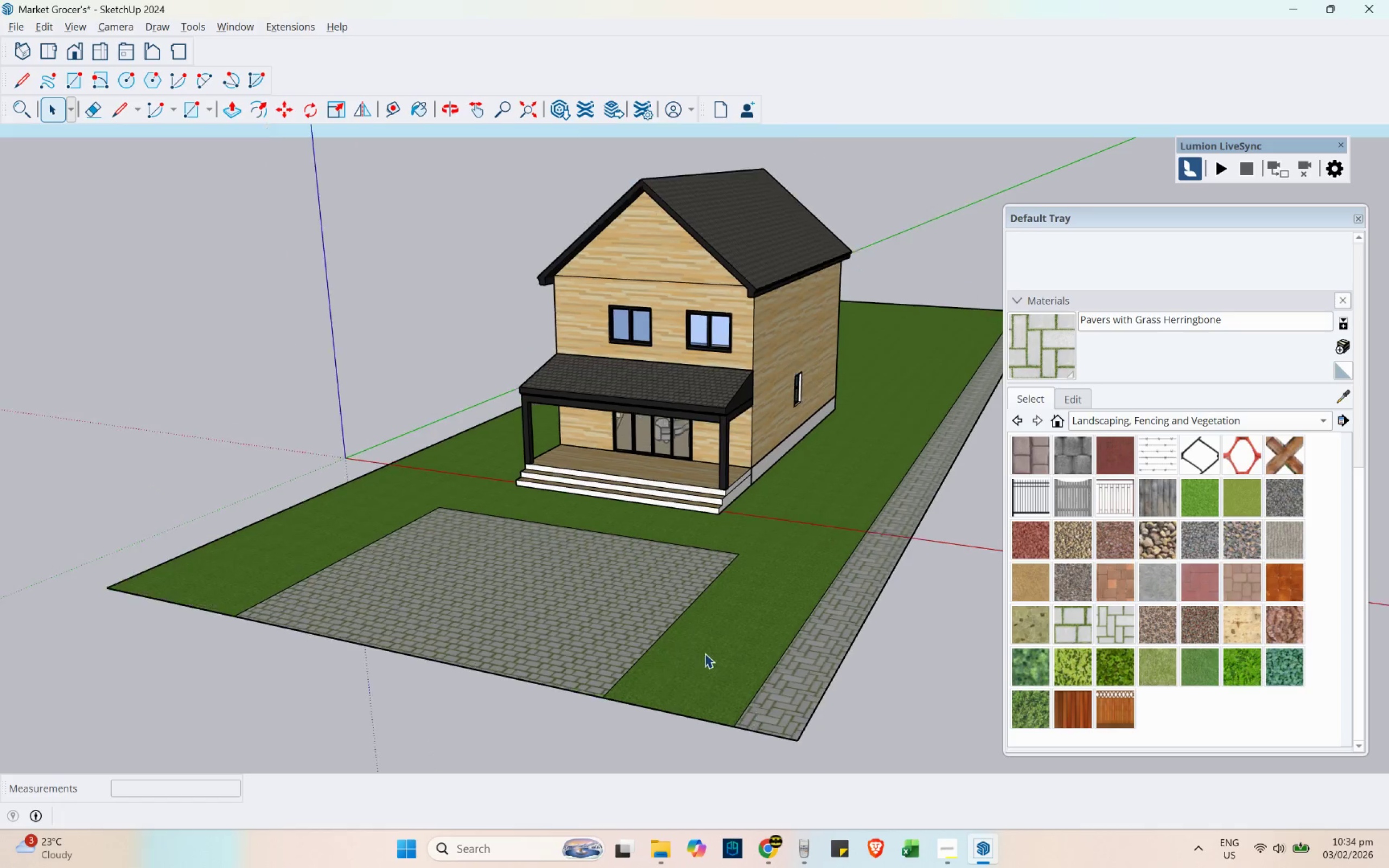 
key(Control+ControlLeft)
 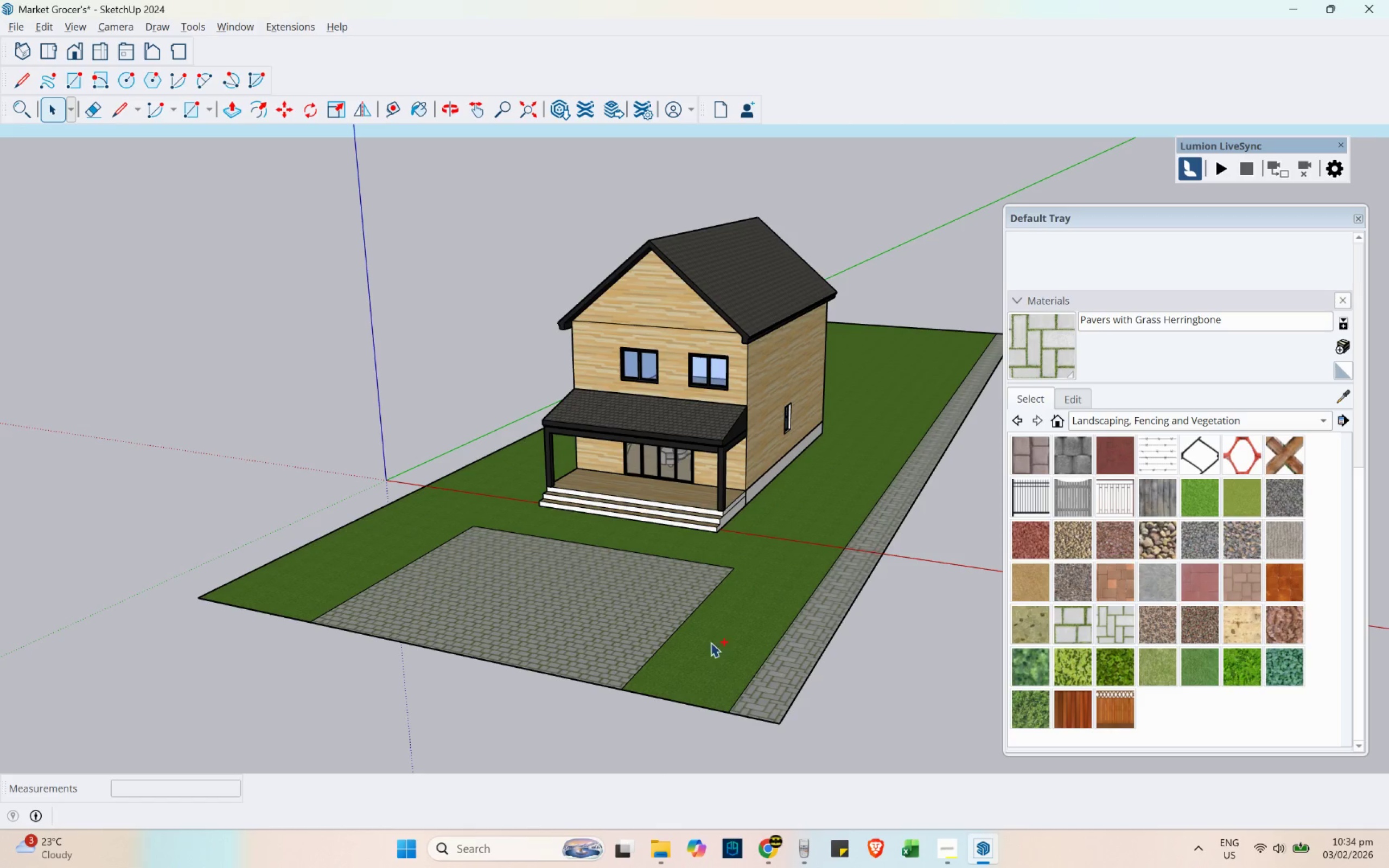 
key(Control+S)
 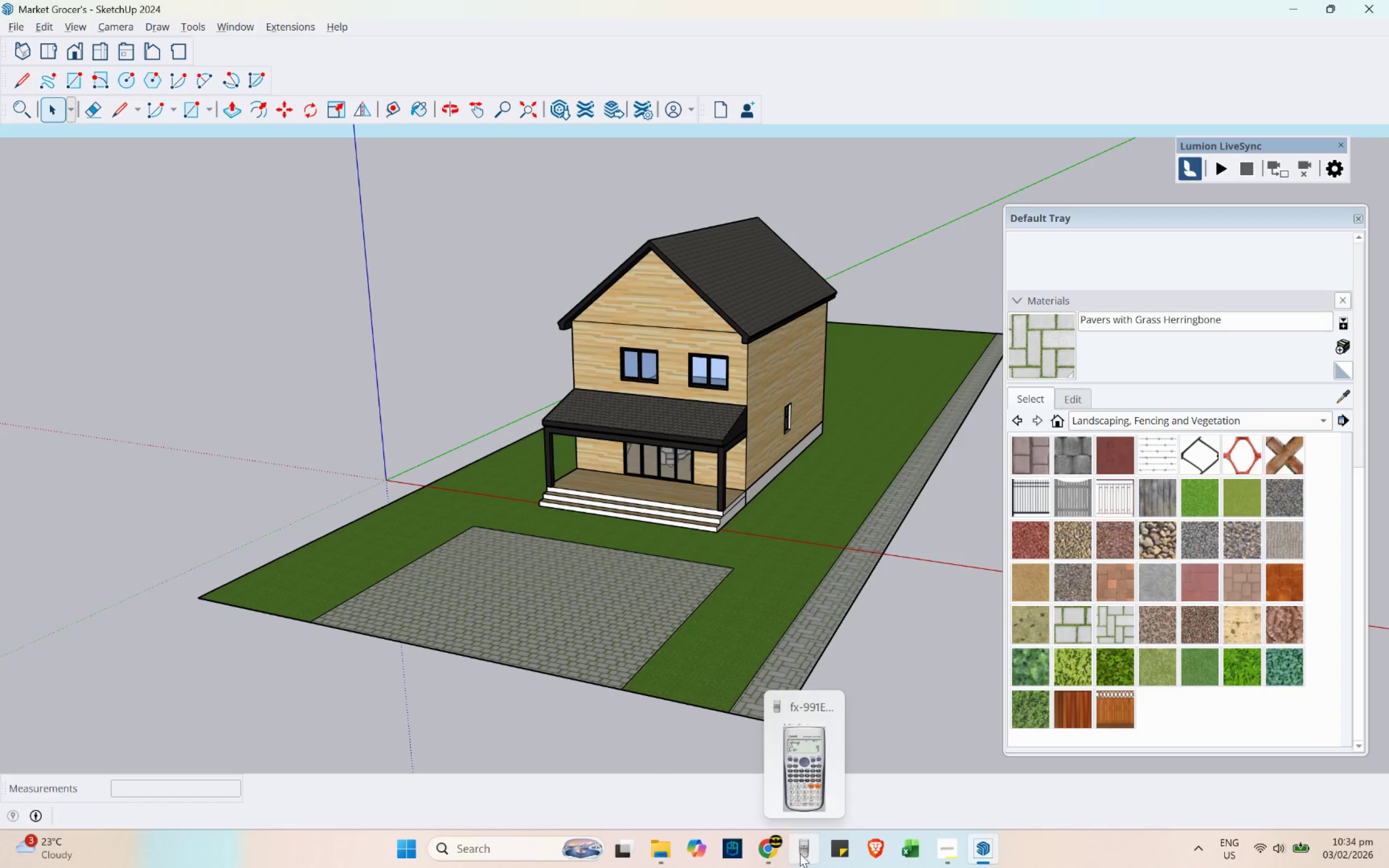 
scroll: coordinate [705, 653], scroll_direction: down, amount: 4.0
 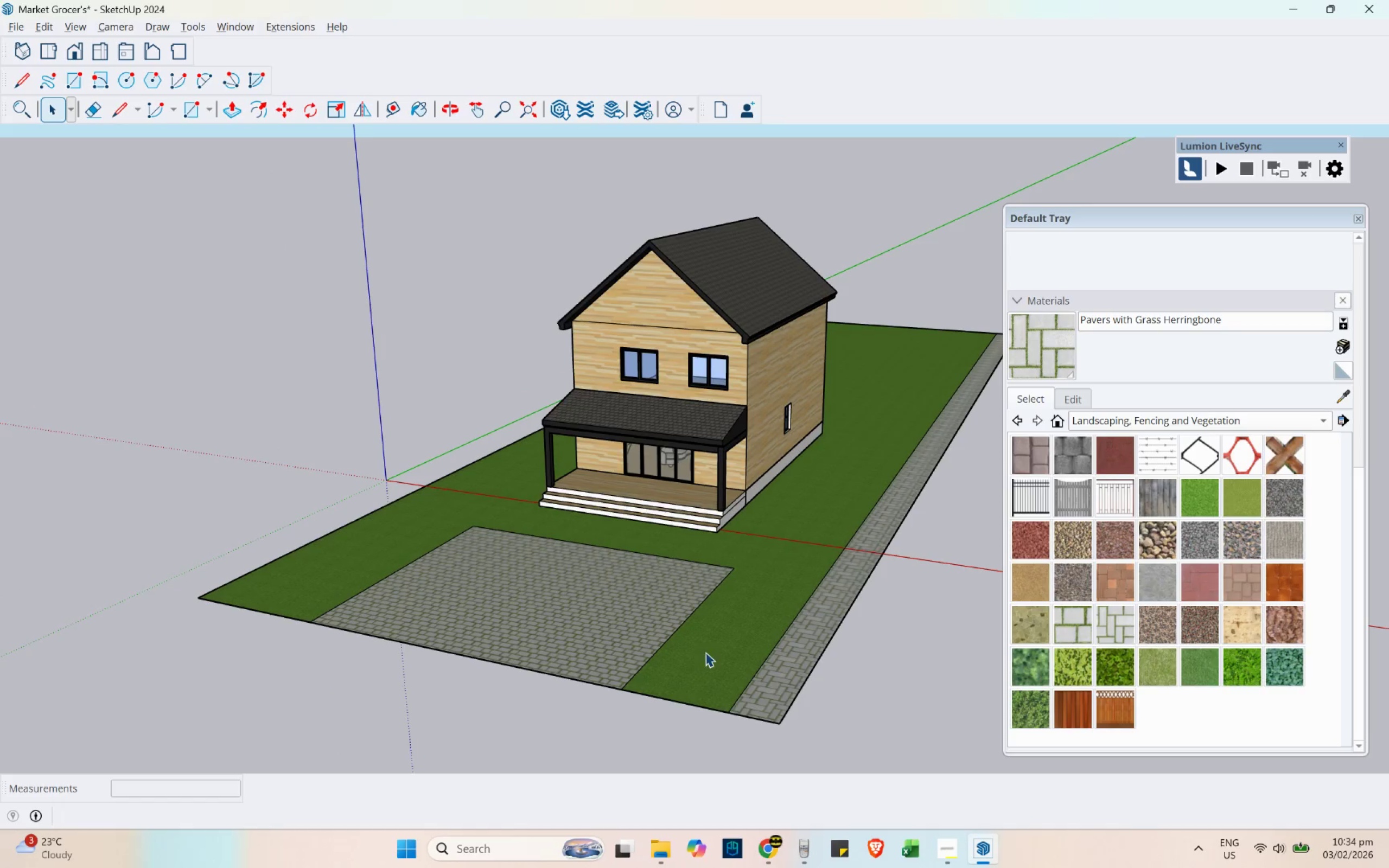 
left_click([495, 854])
 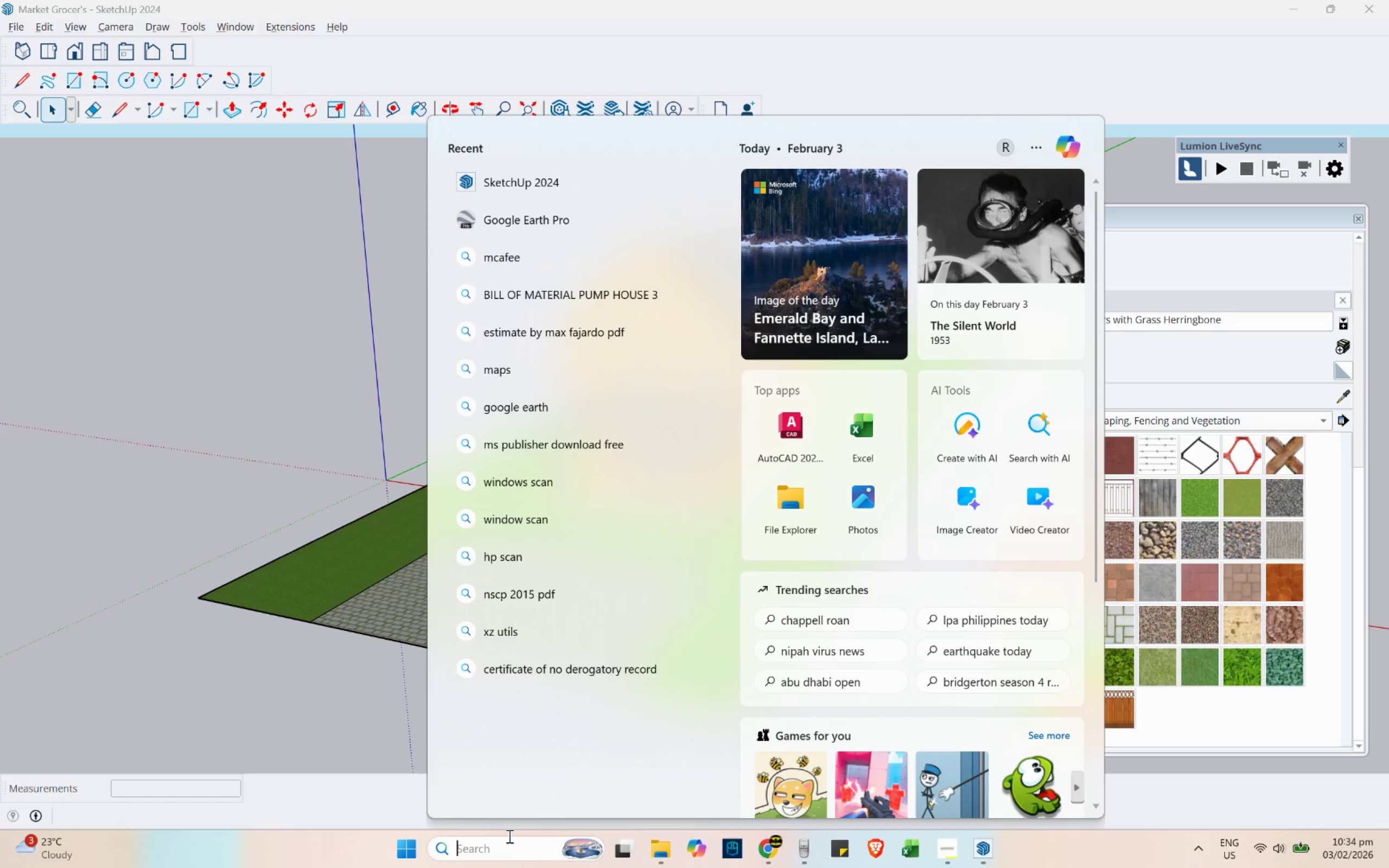 
type(lumion)
 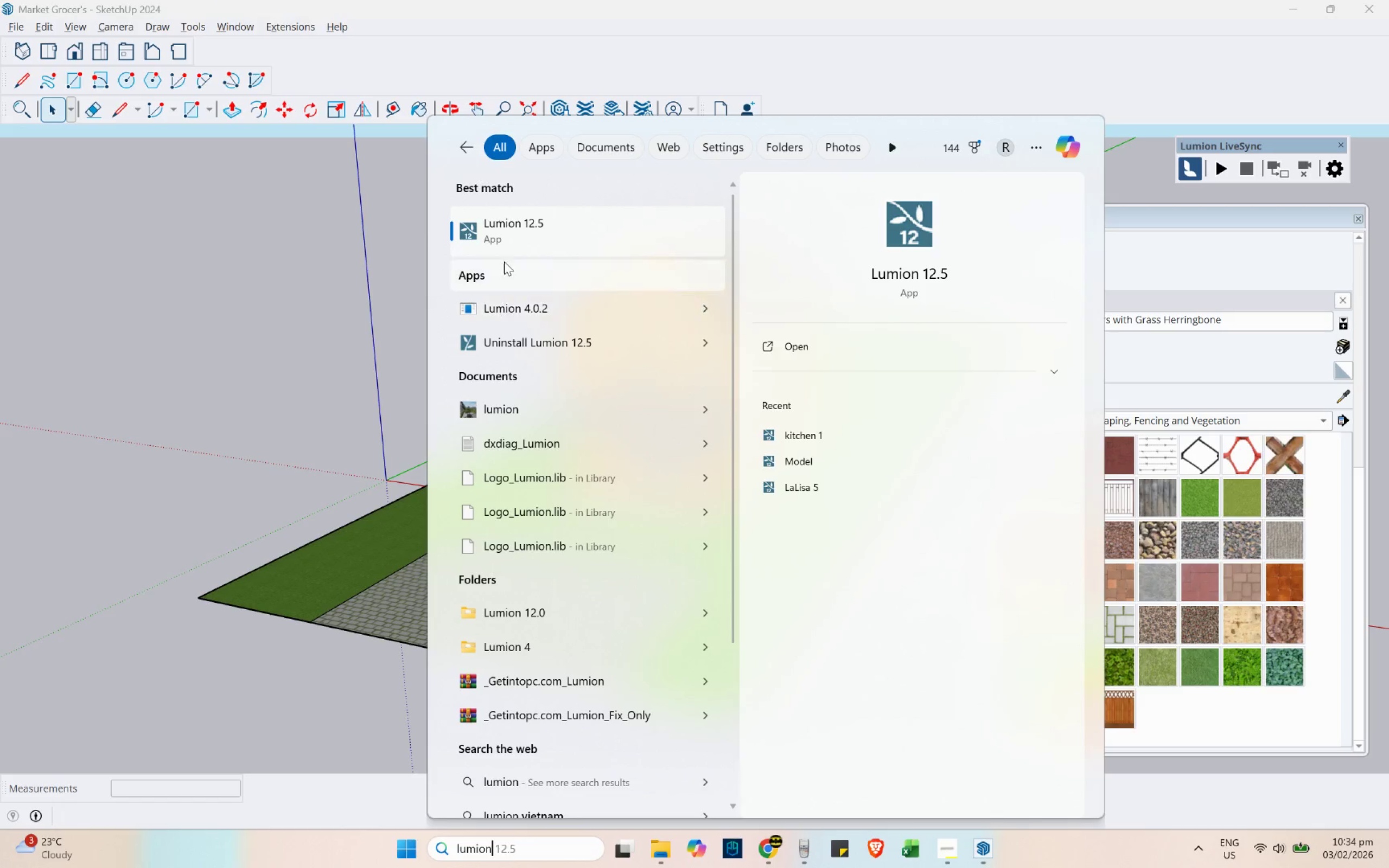 
left_click([509, 238])
 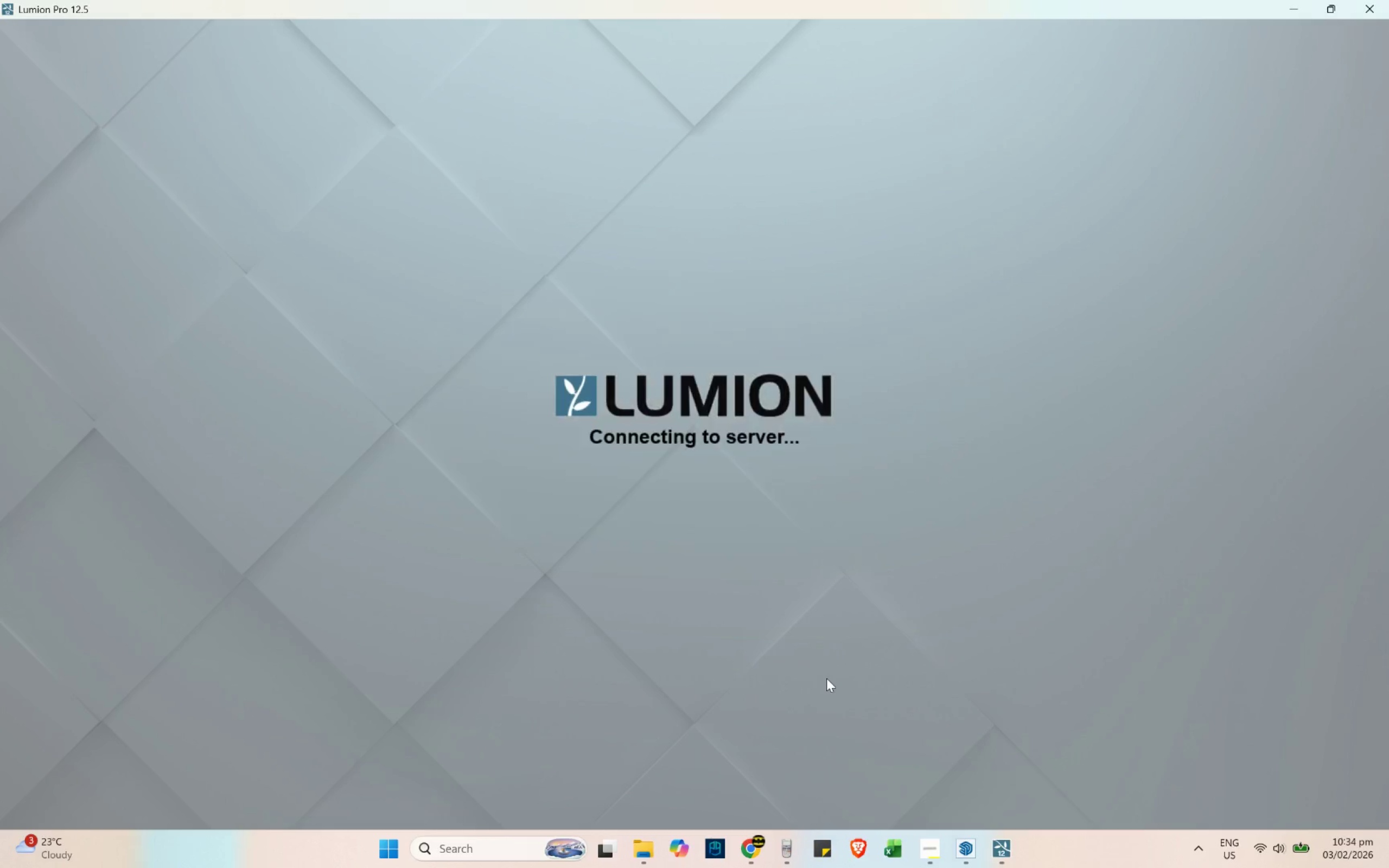 
wait(25.84)
 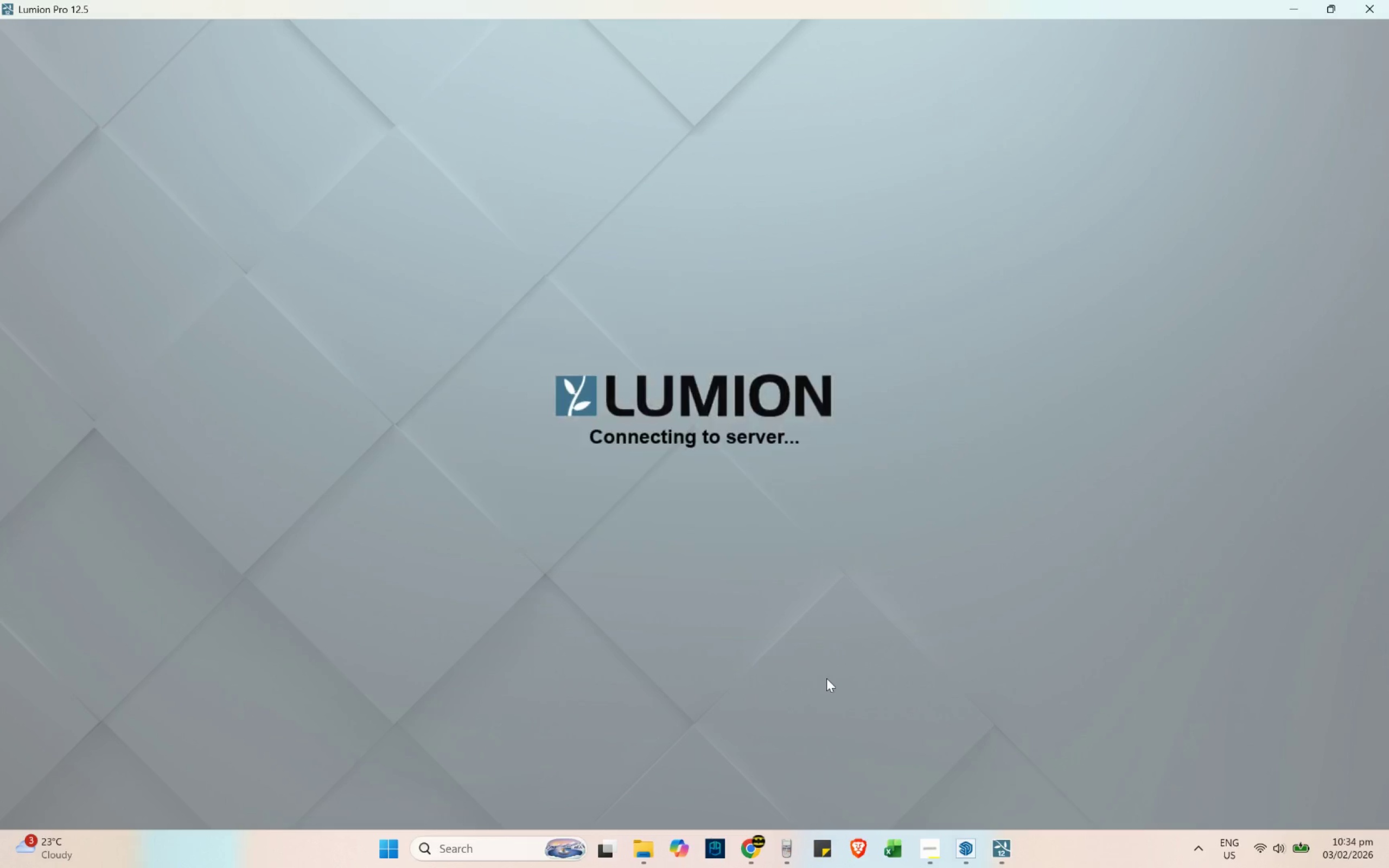 
left_click([512, 320])
 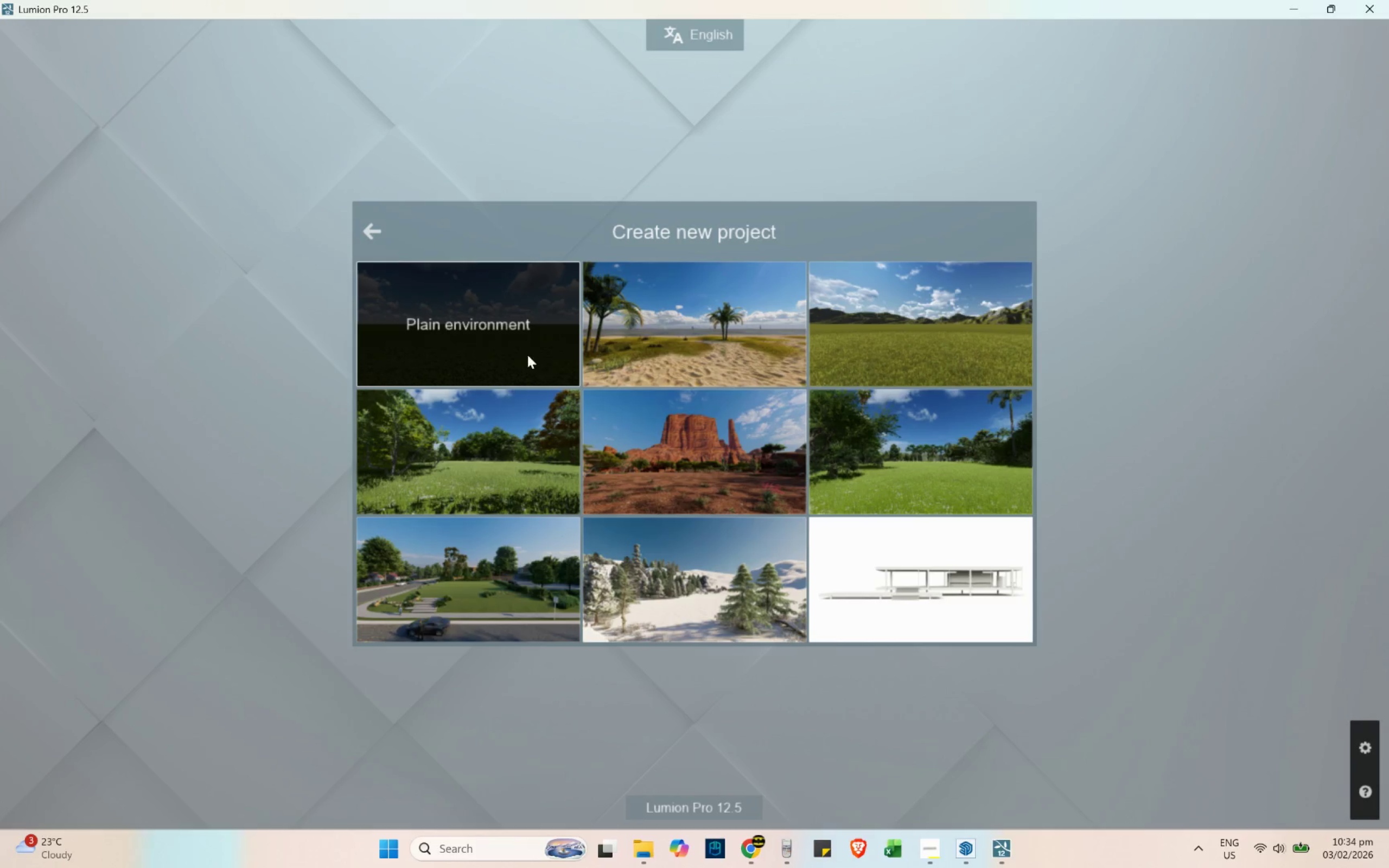 
left_click([489, 352])
 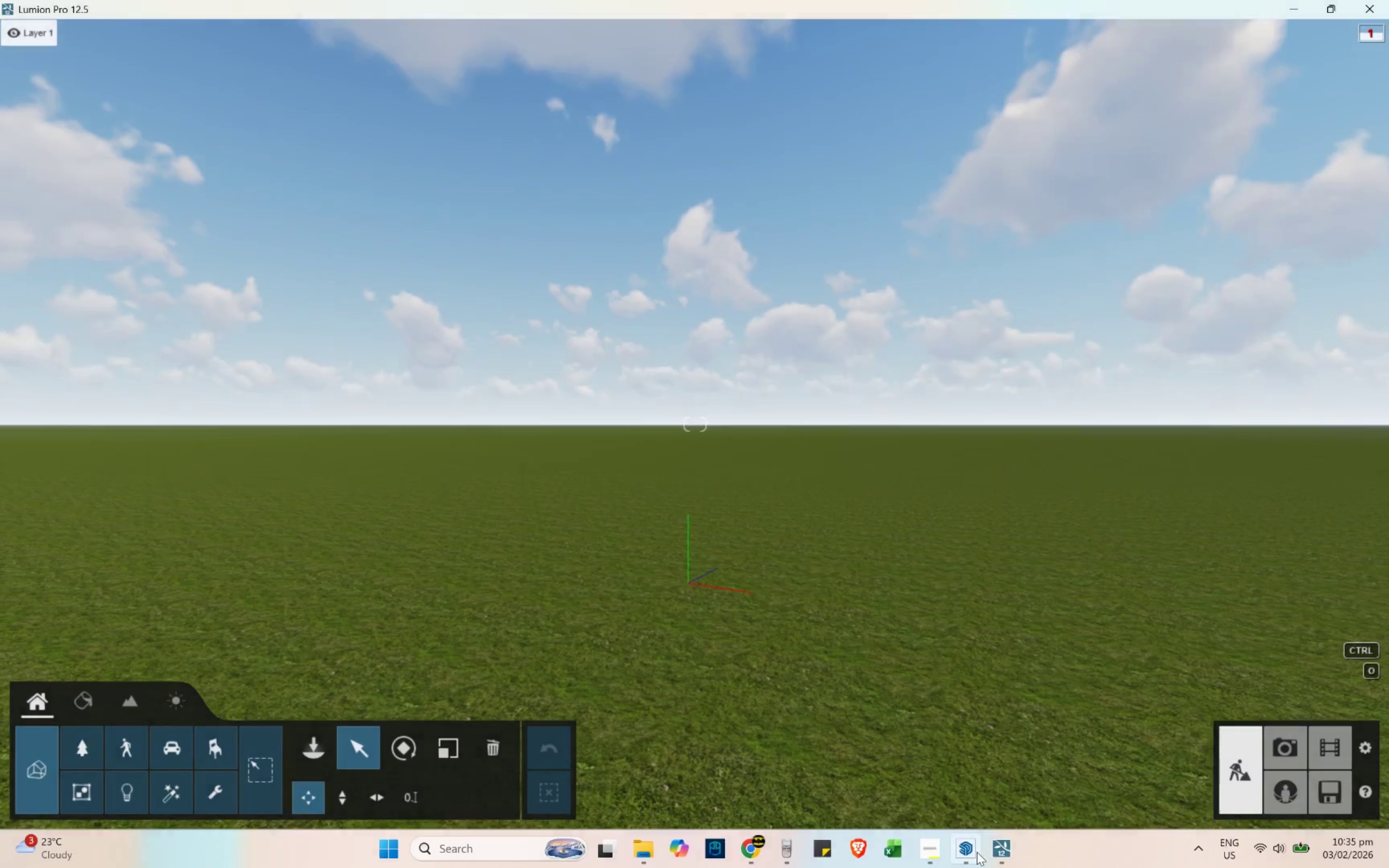 
left_click([970, 852])
 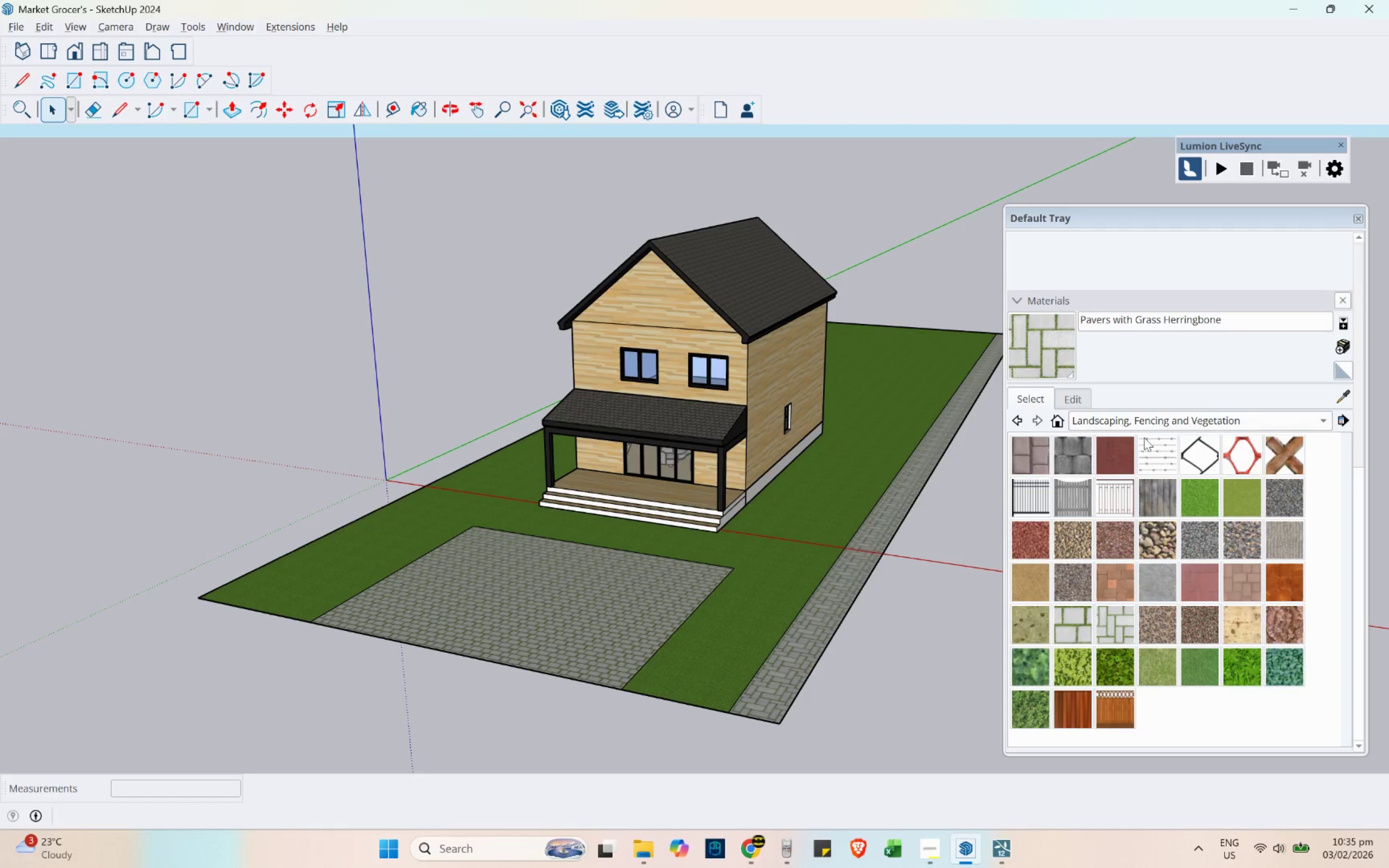 
mouse_move([1219, 172])
 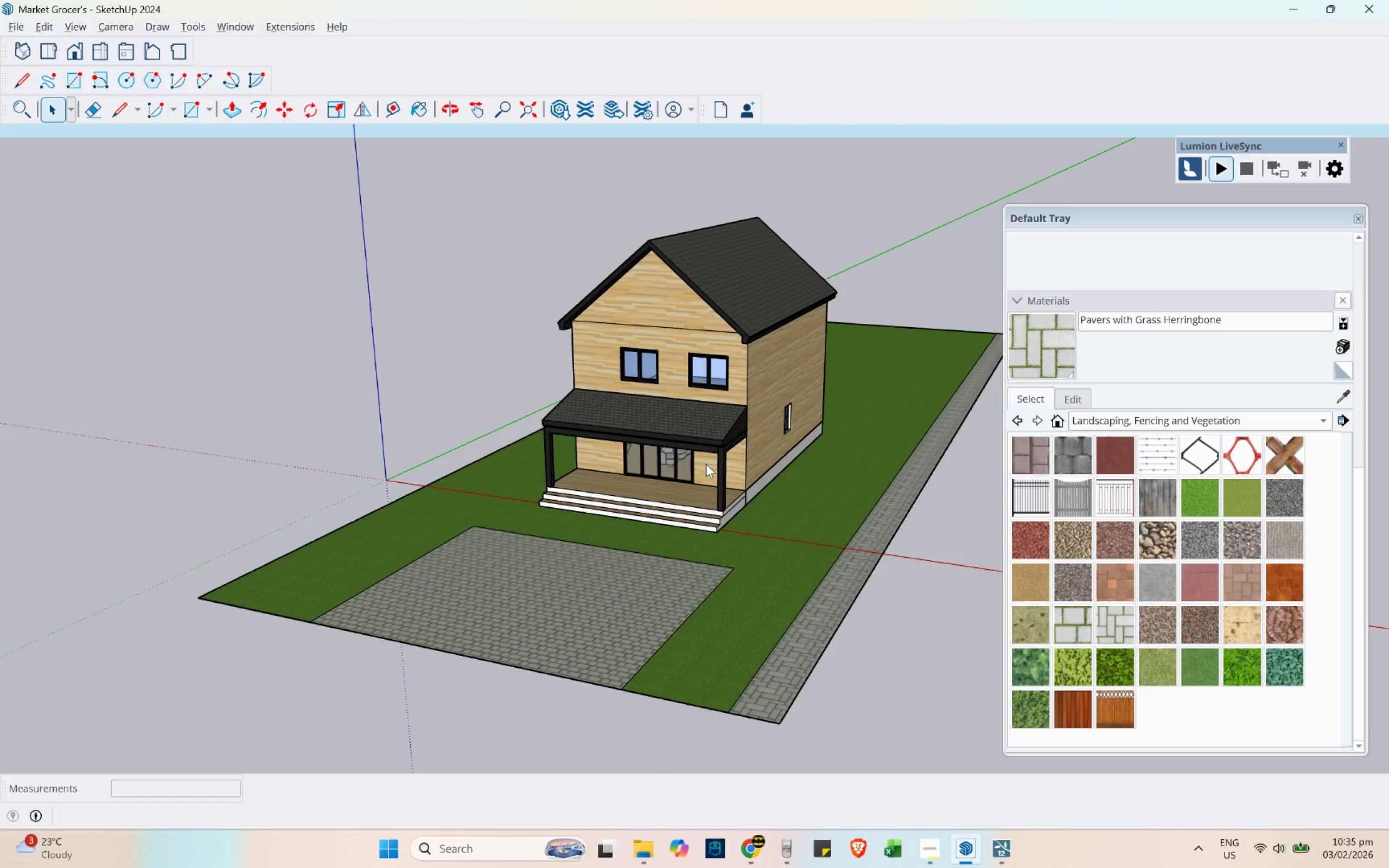 
wait(10.35)
 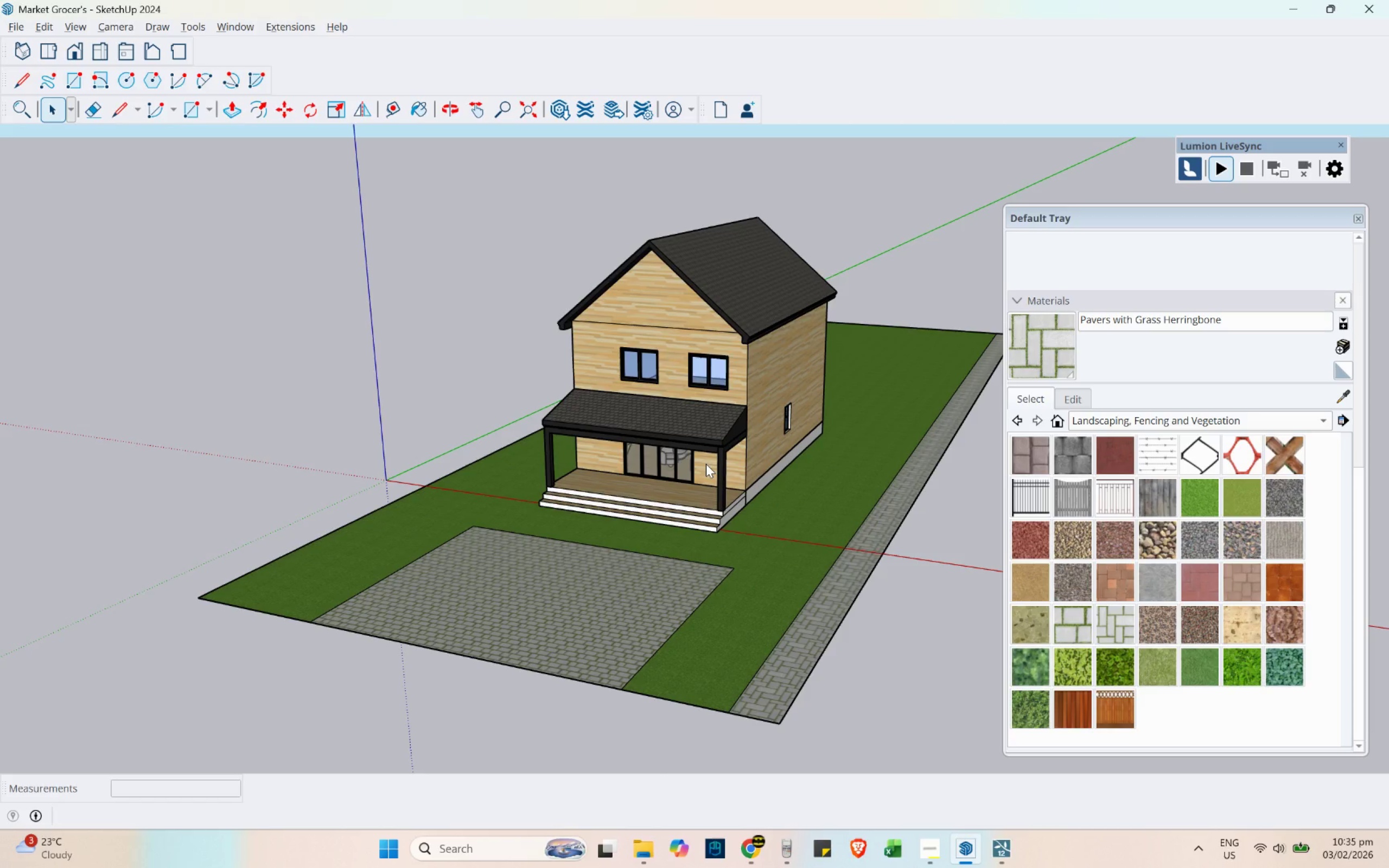 
left_click_drag(start_coordinate=[899, 8], to_coordinate=[499, 58])
 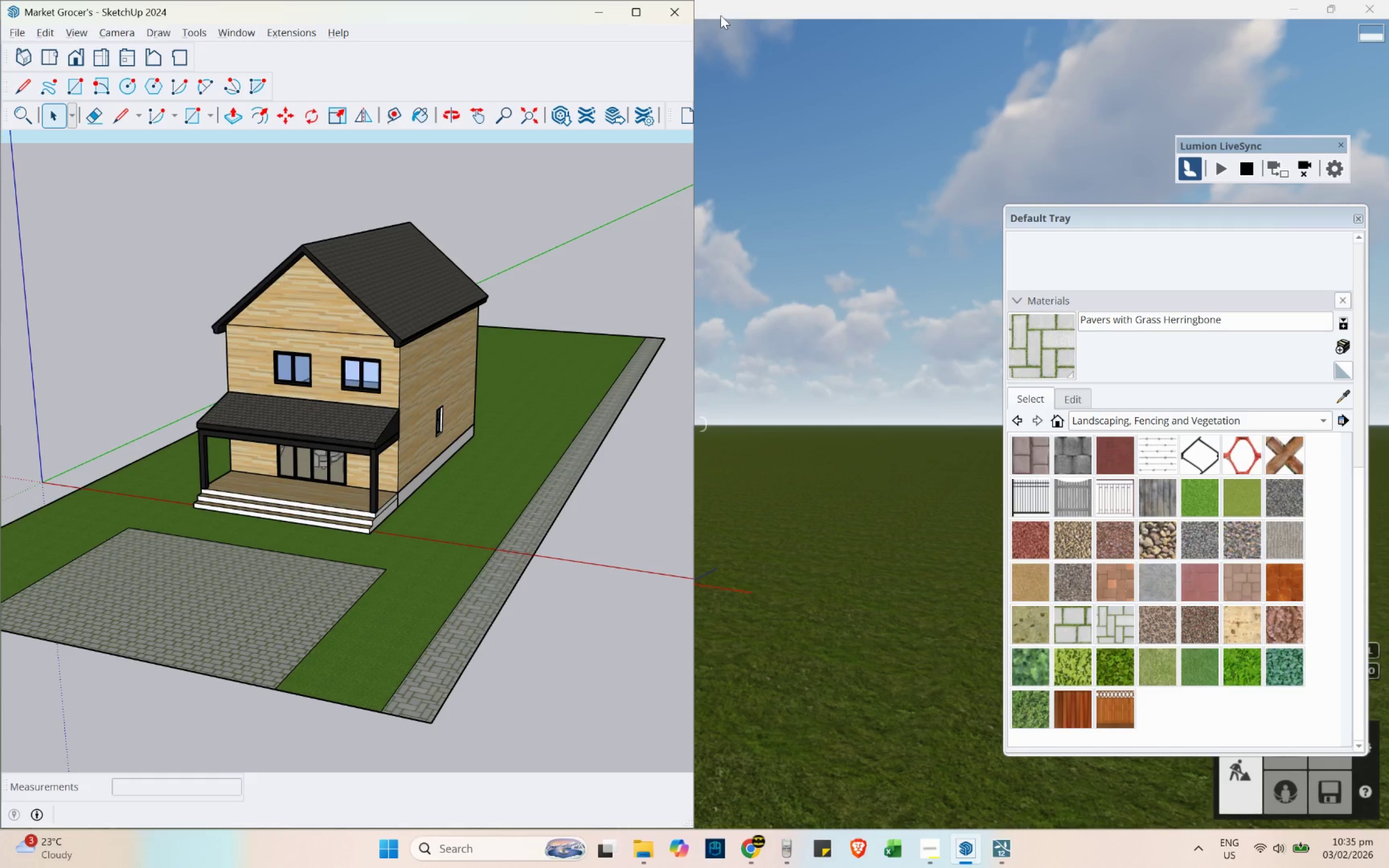 
left_click_drag(start_coordinate=[728, 7], to_coordinate=[760, 16])
 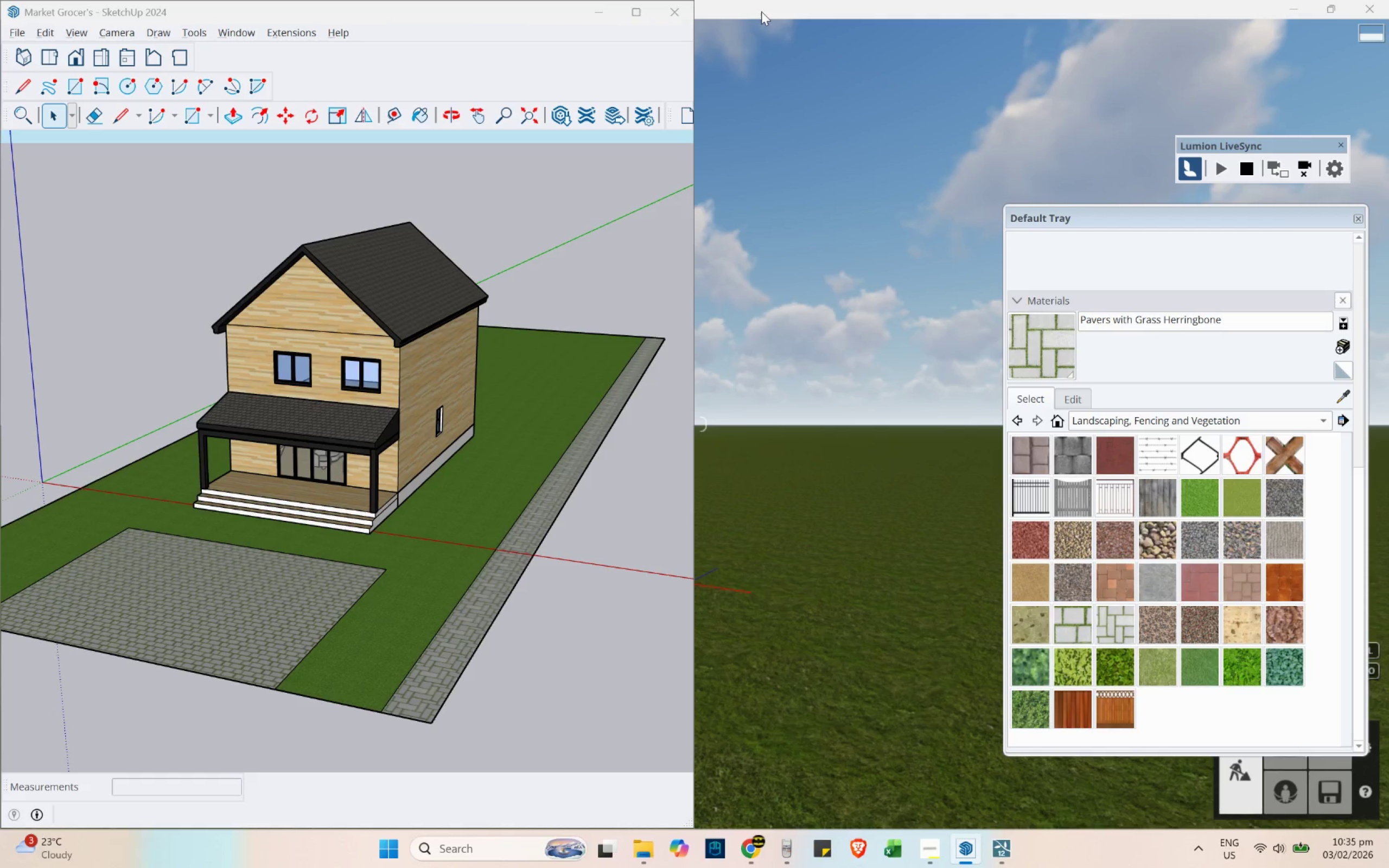 
left_click_drag(start_coordinate=[761, 9], to_coordinate=[808, 65])
 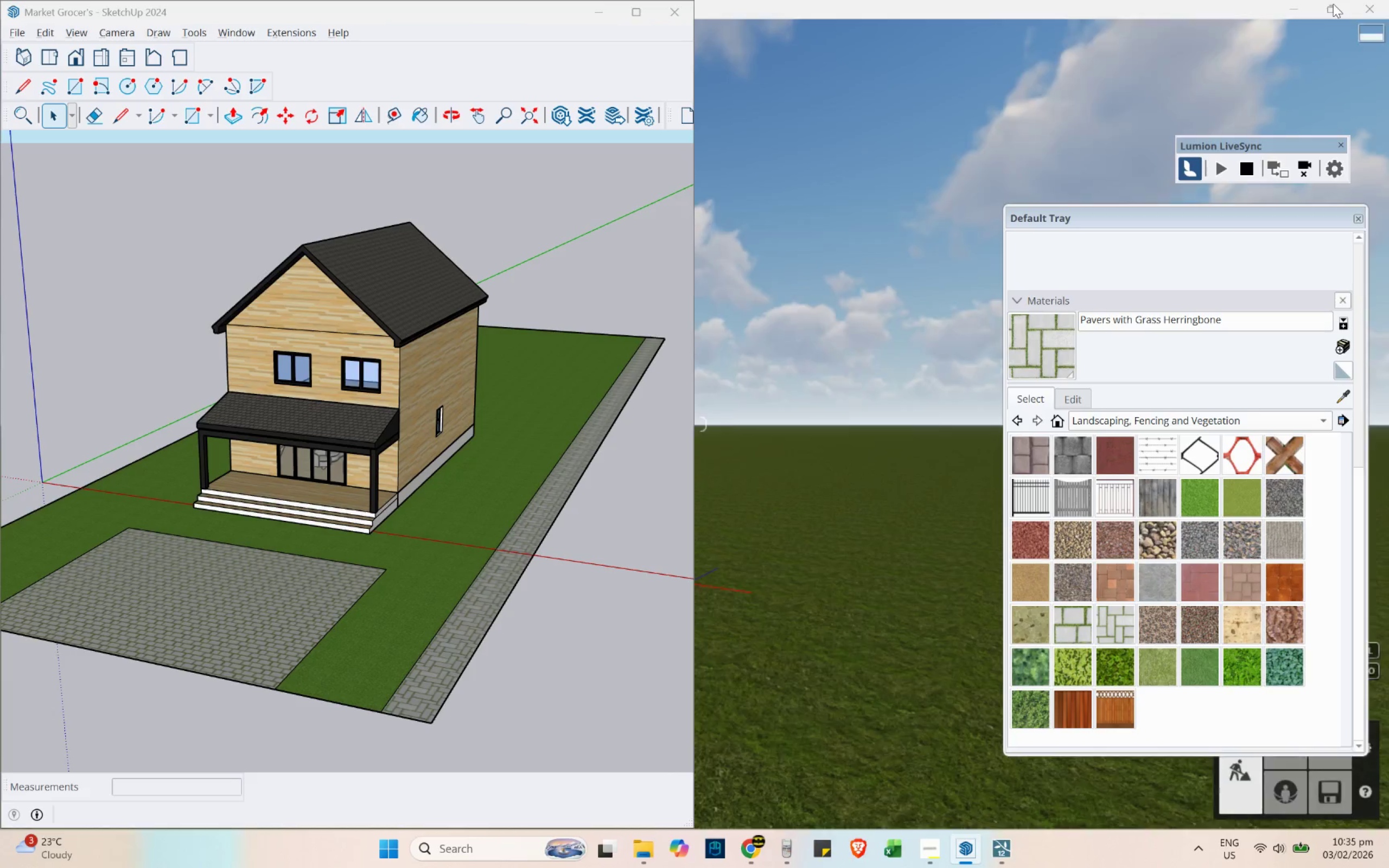 
mouse_move([1322, 12])
 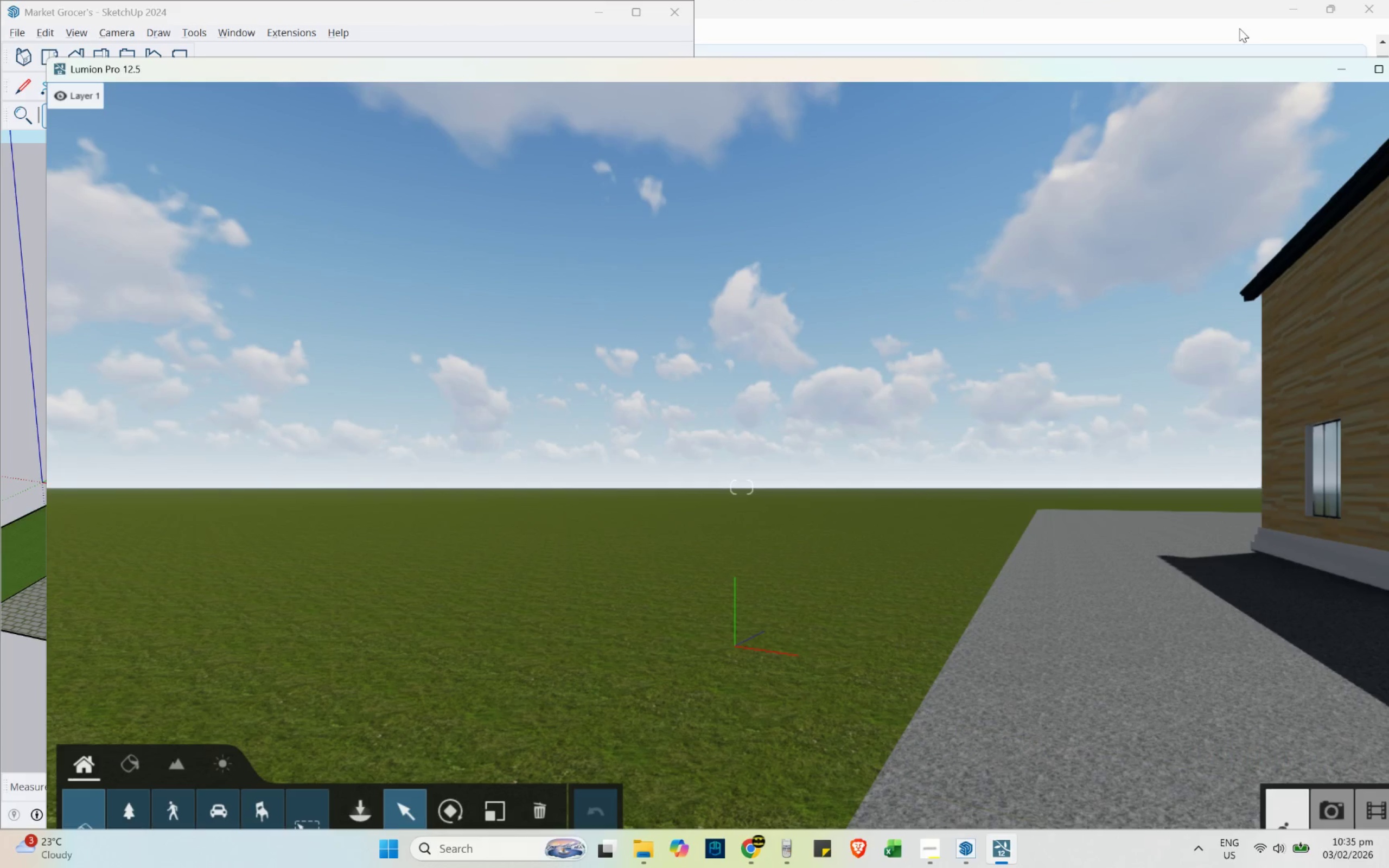 
scroll: coordinate [466, 555], scroll_direction: down, amount: 87.0
 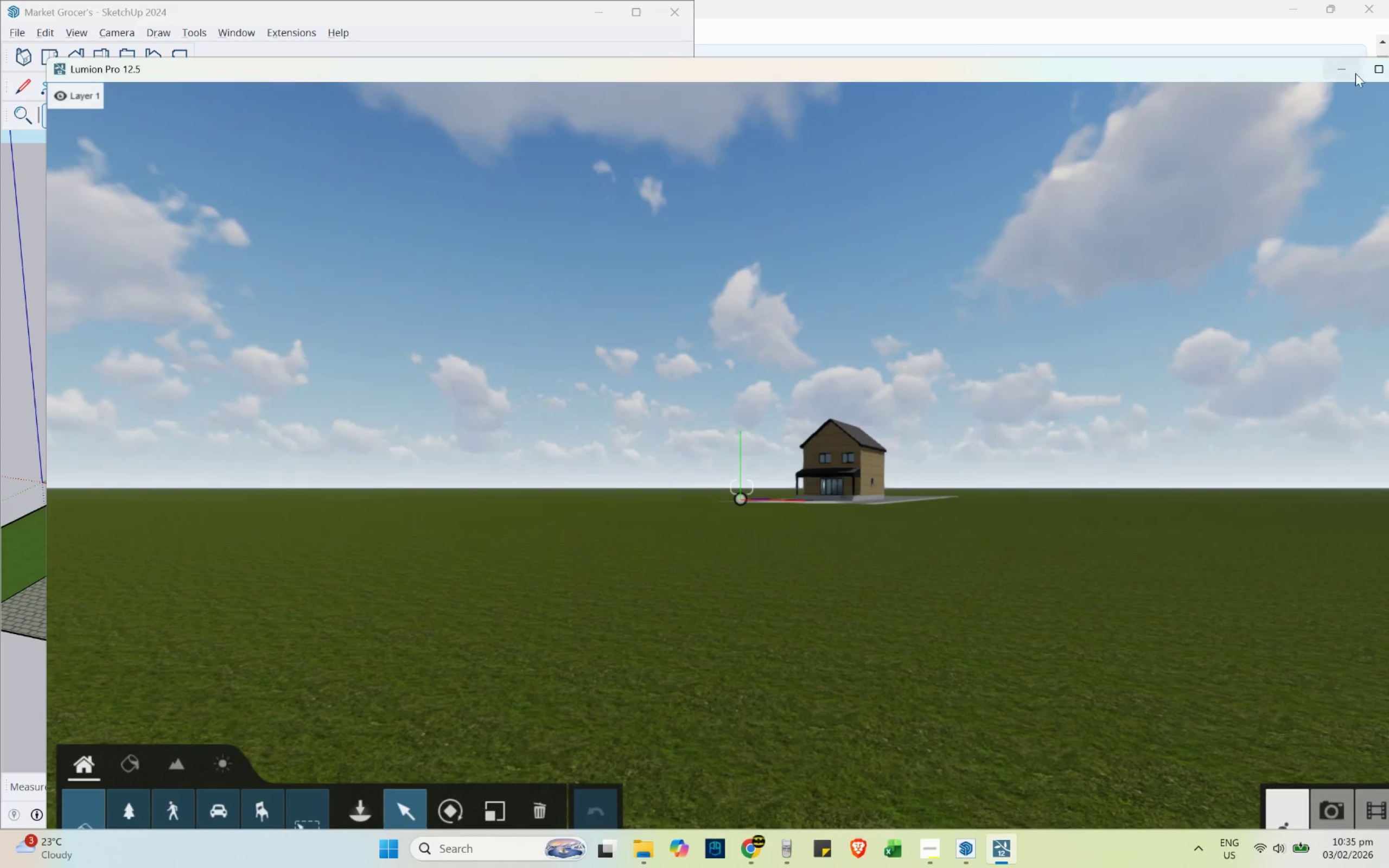 
left_click_drag(start_coordinate=[1264, 80], to_coordinate=[1021, 138])
 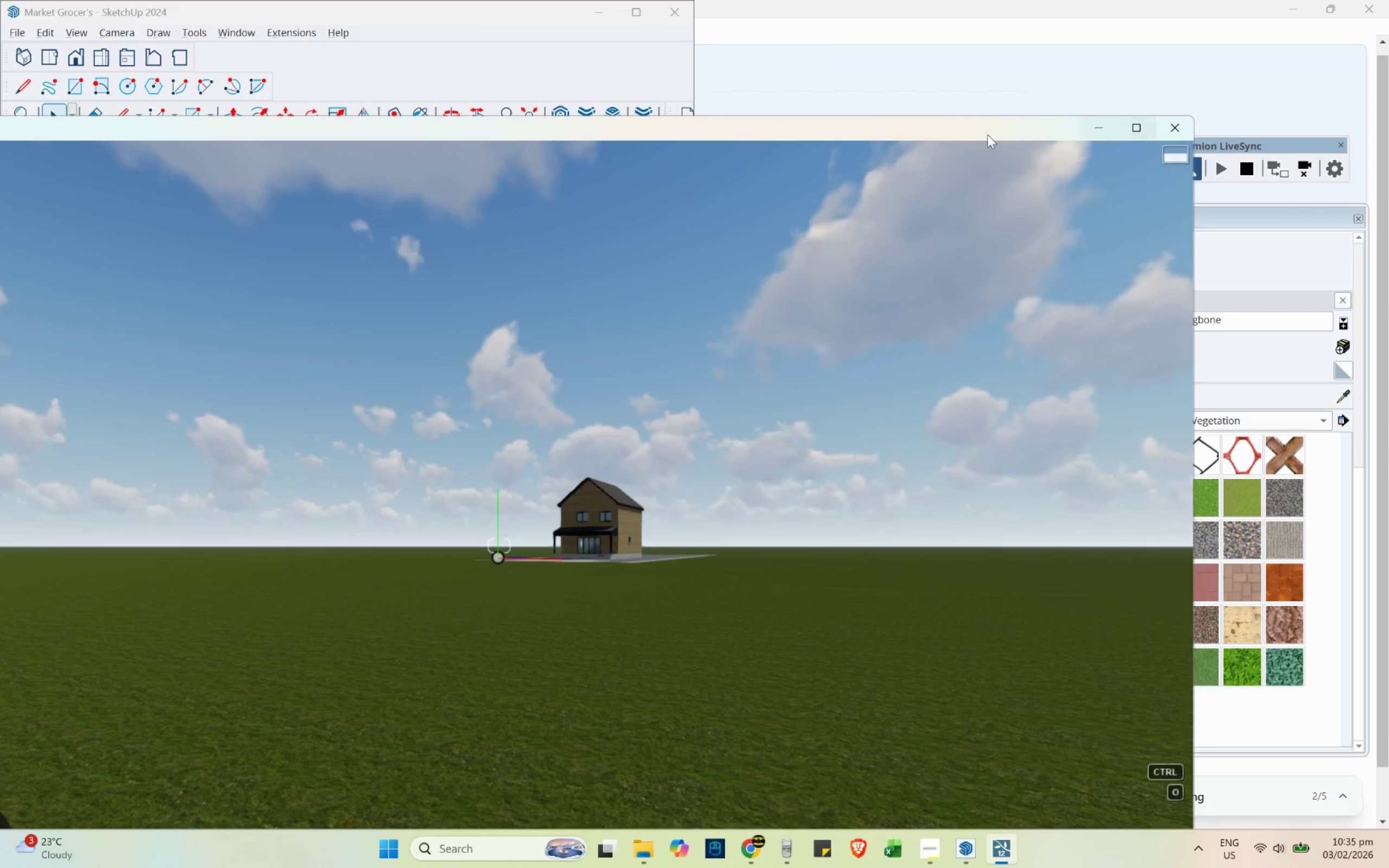 
left_click_drag(start_coordinate=[898, 134], to_coordinate=[489, 47])
 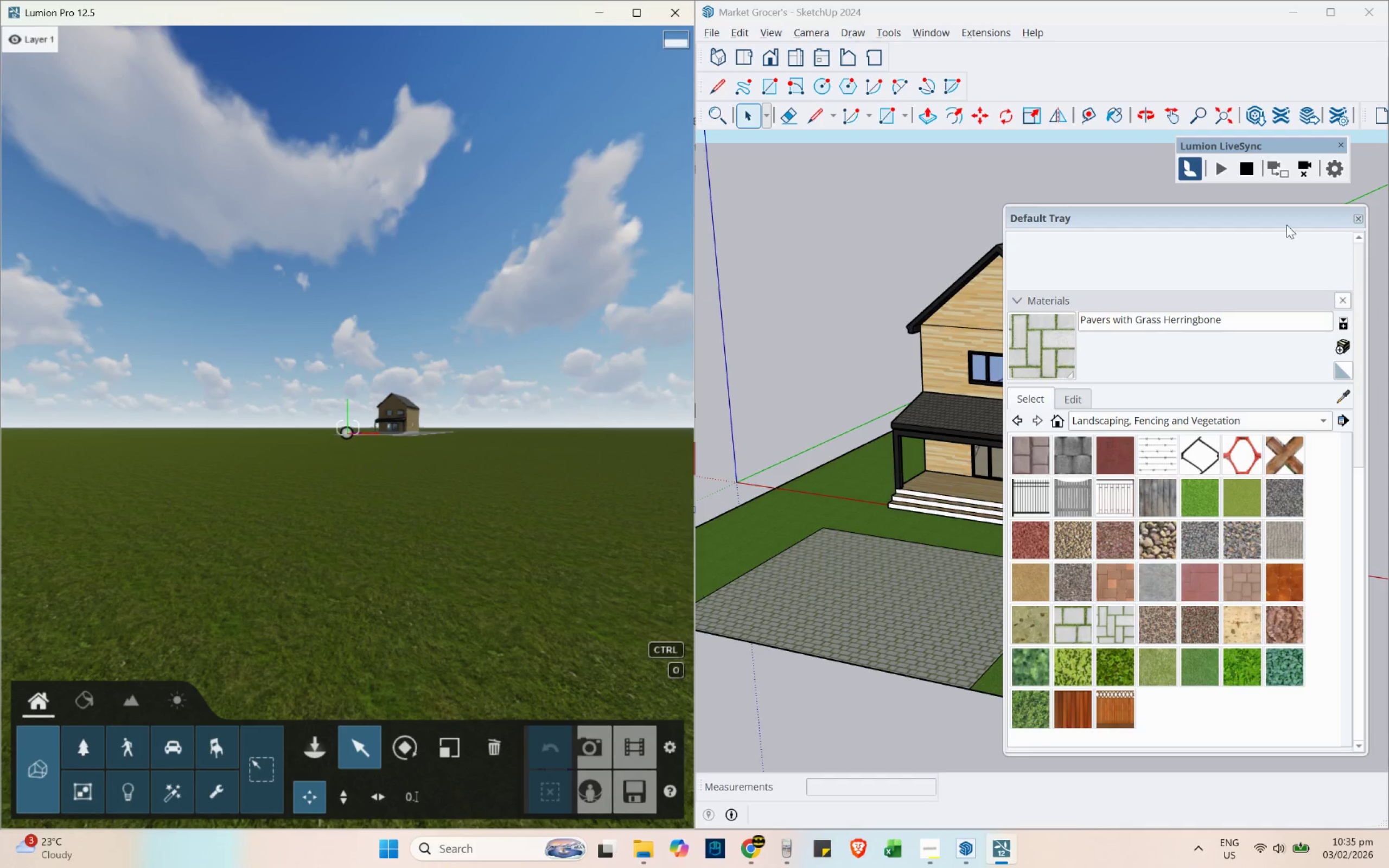 
left_click([1356, 220])
 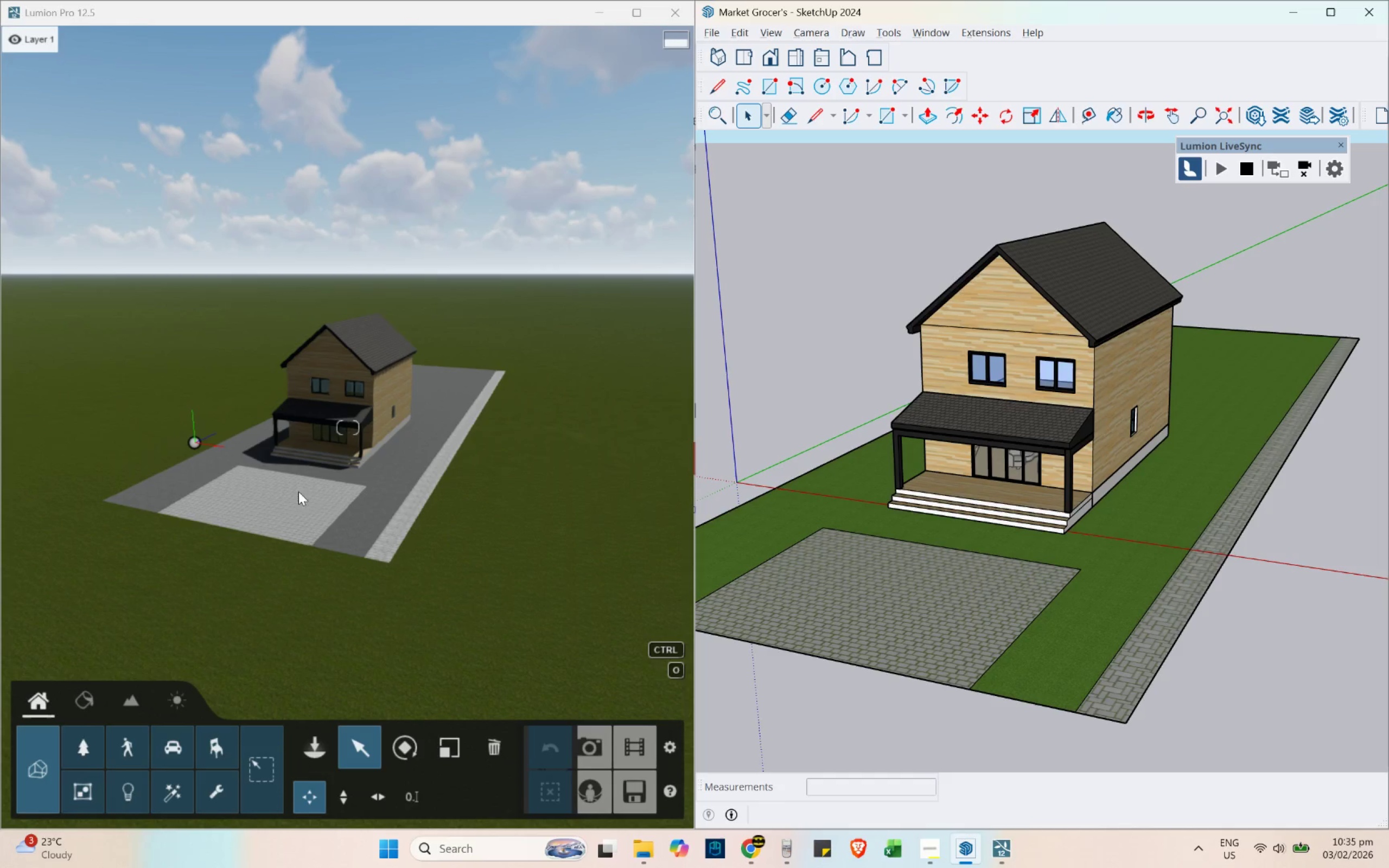 
scroll: coordinate [813, 397], scroll_direction: none, amount: 0.0
 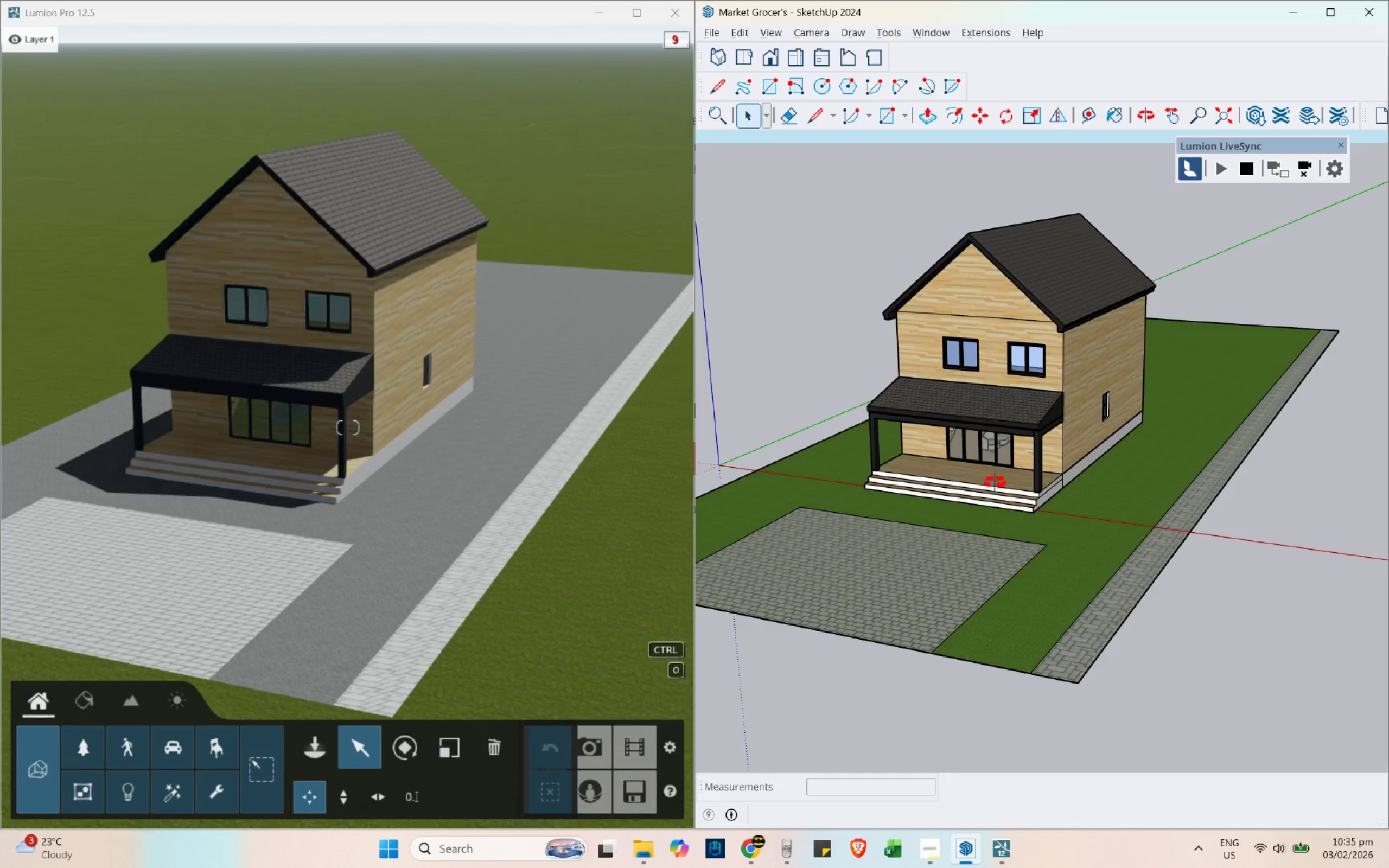 
scroll: coordinate [202, 353], scroll_direction: up, amount: 4.0
 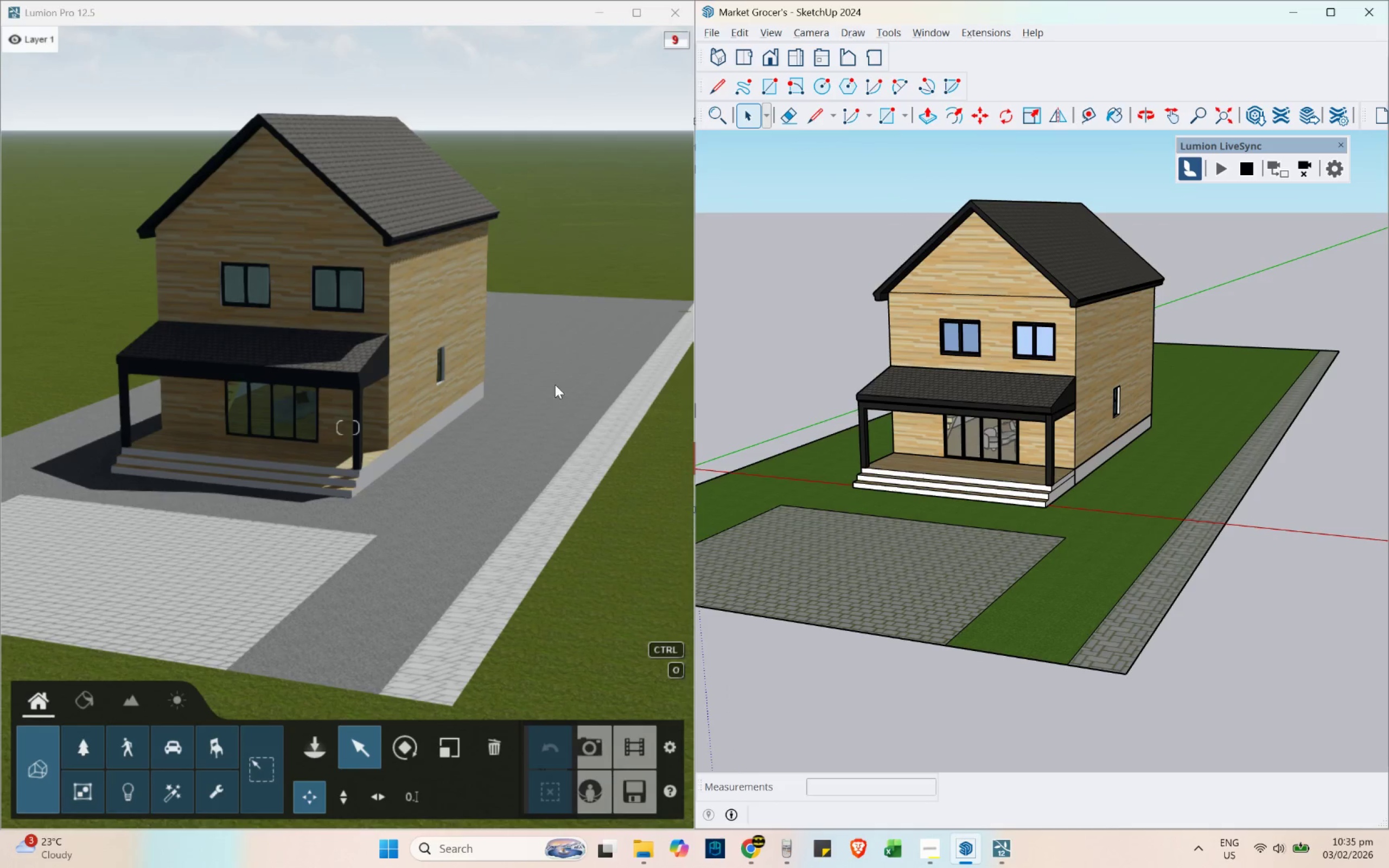 
left_click([302, 269])
 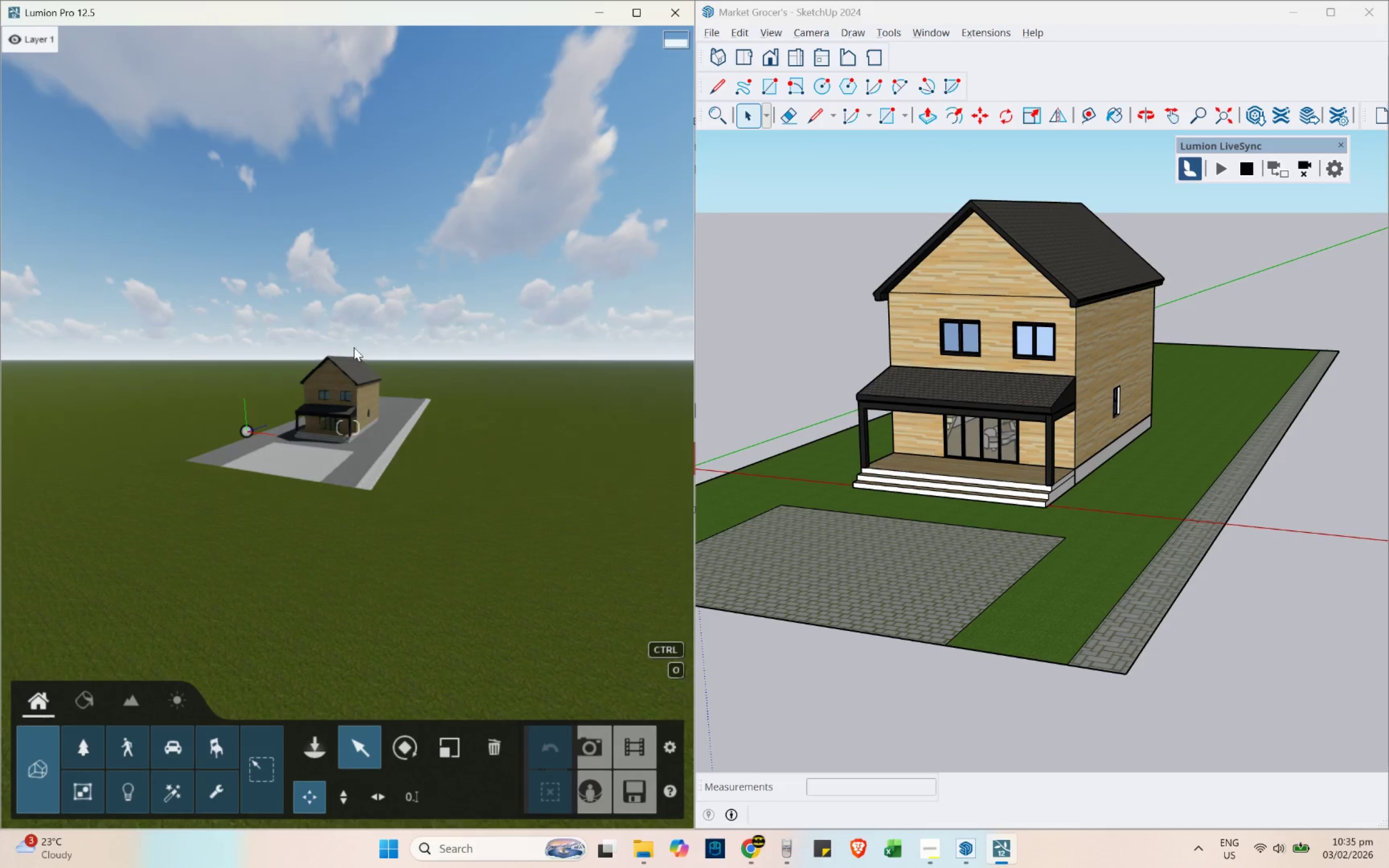 
scroll: coordinate [407, 563], scroll_direction: up, amount: 12.0
 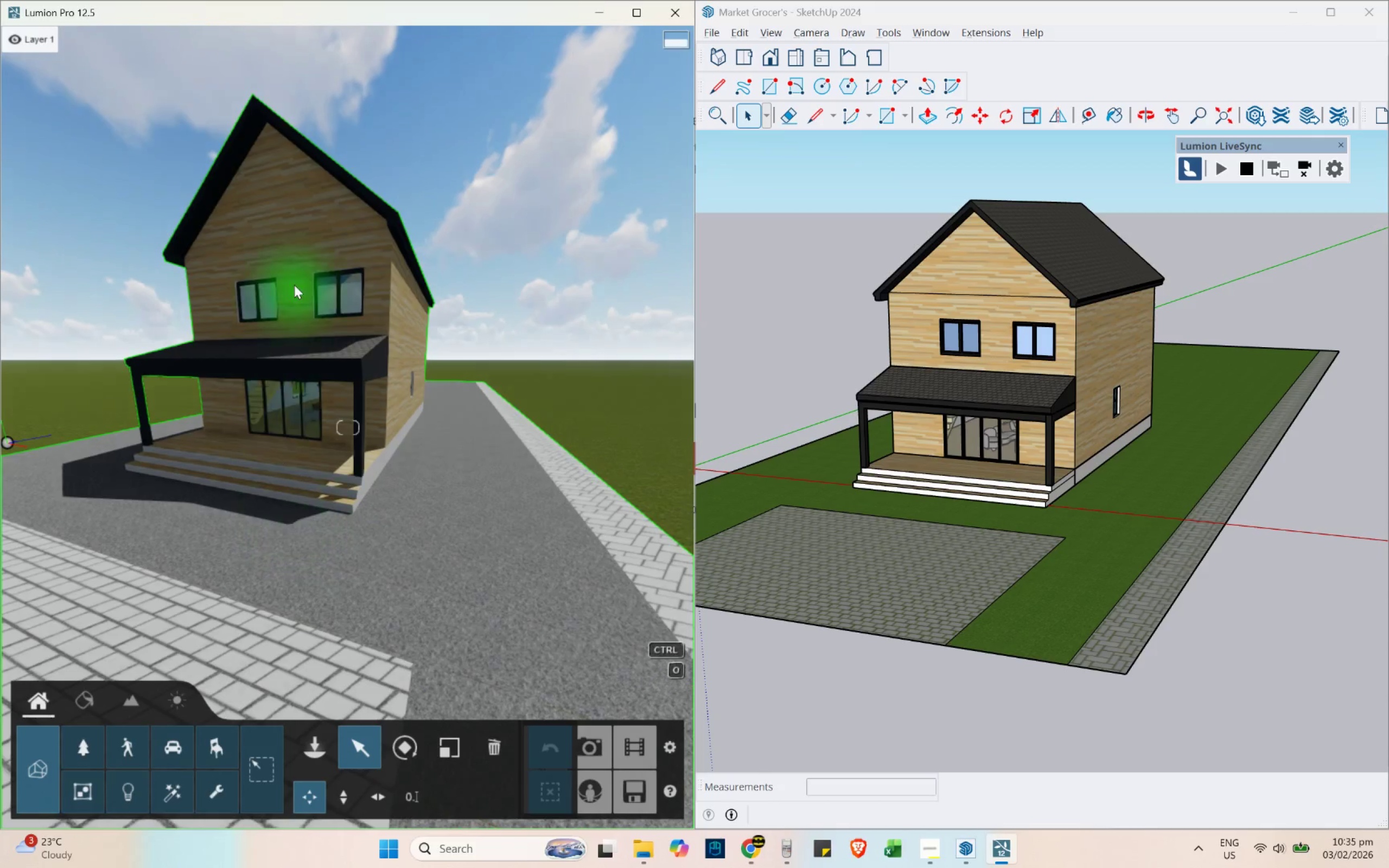 
left_click([298, 227])
 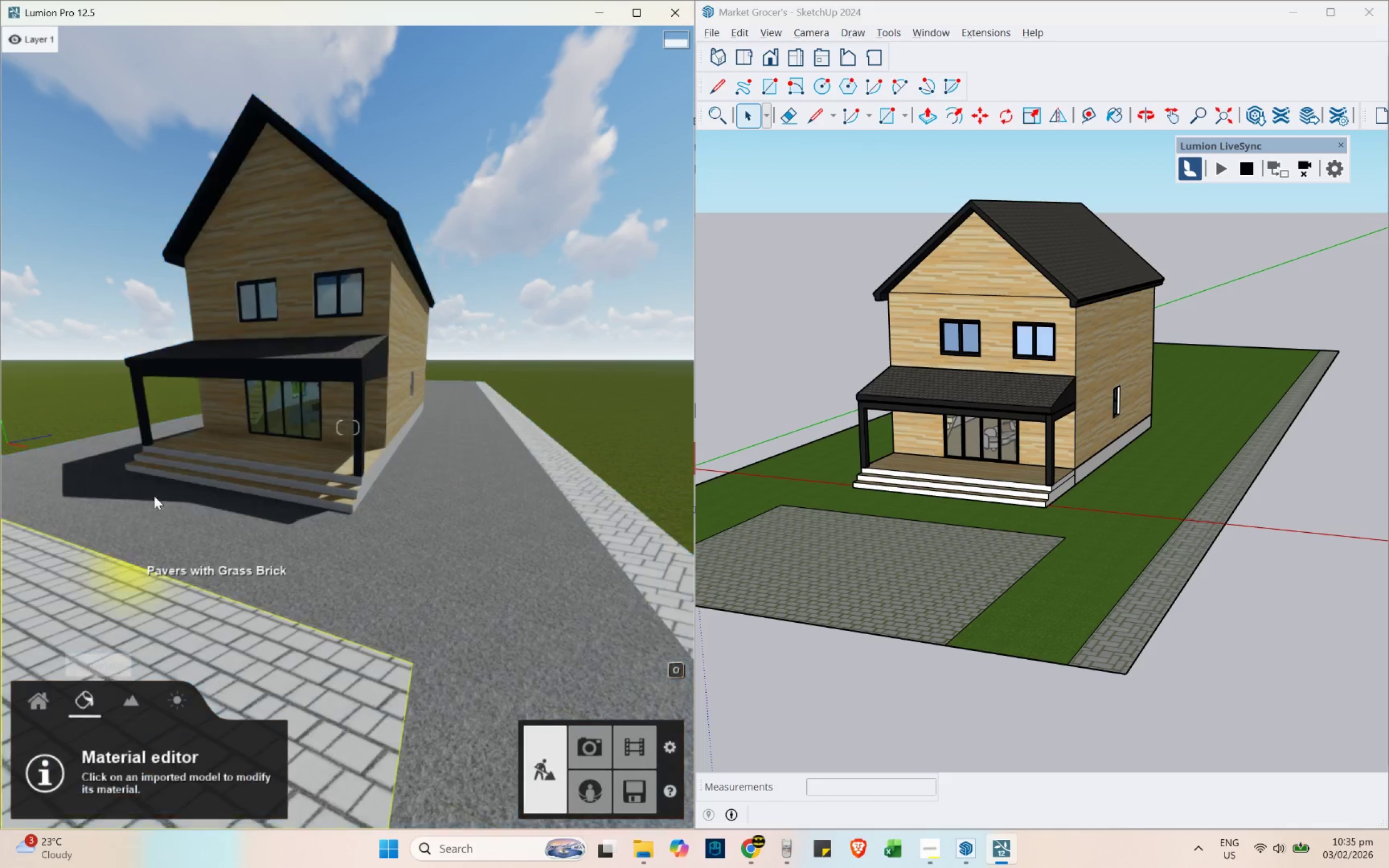 
left_click([287, 193])
 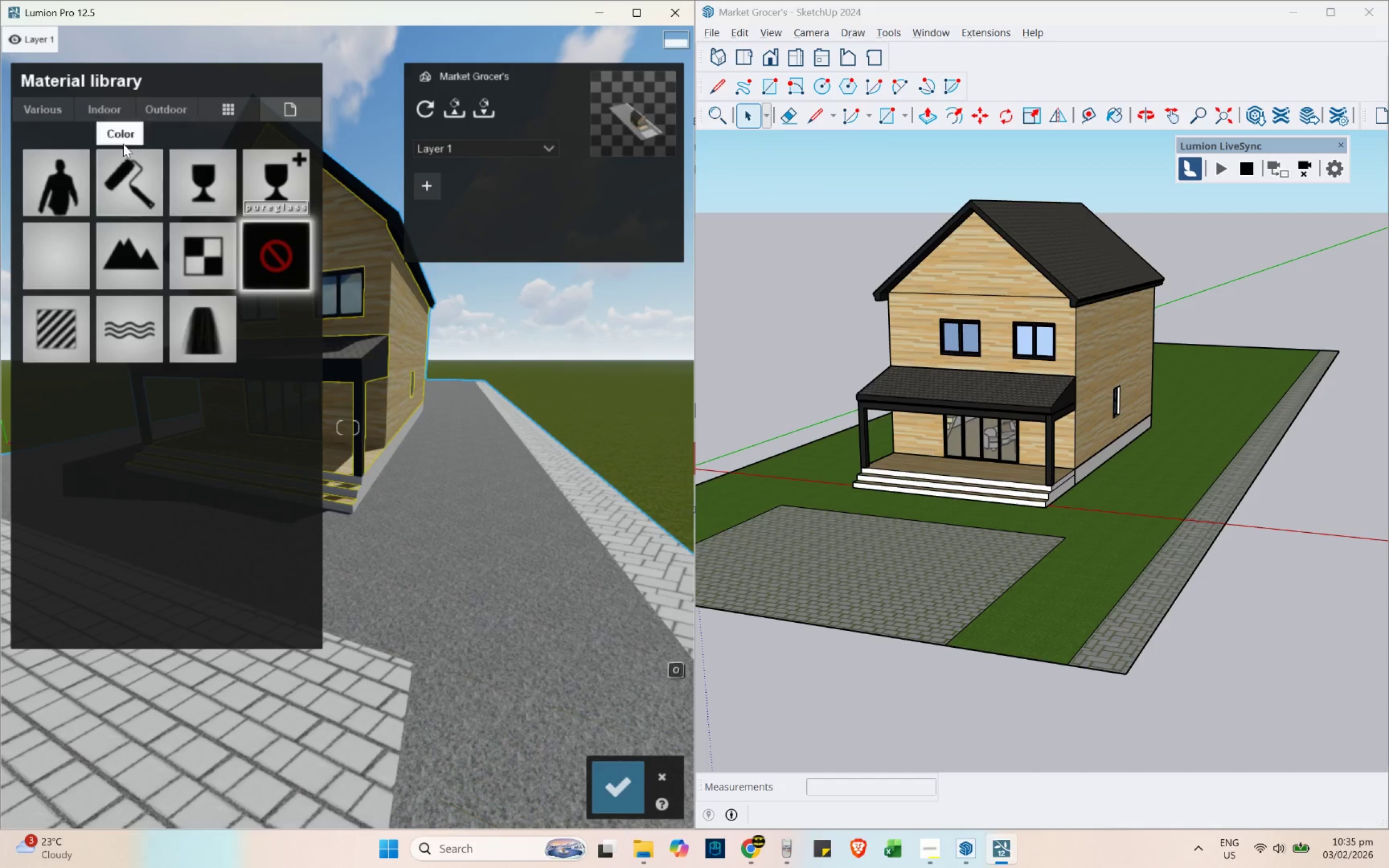 
left_click([117, 108])
 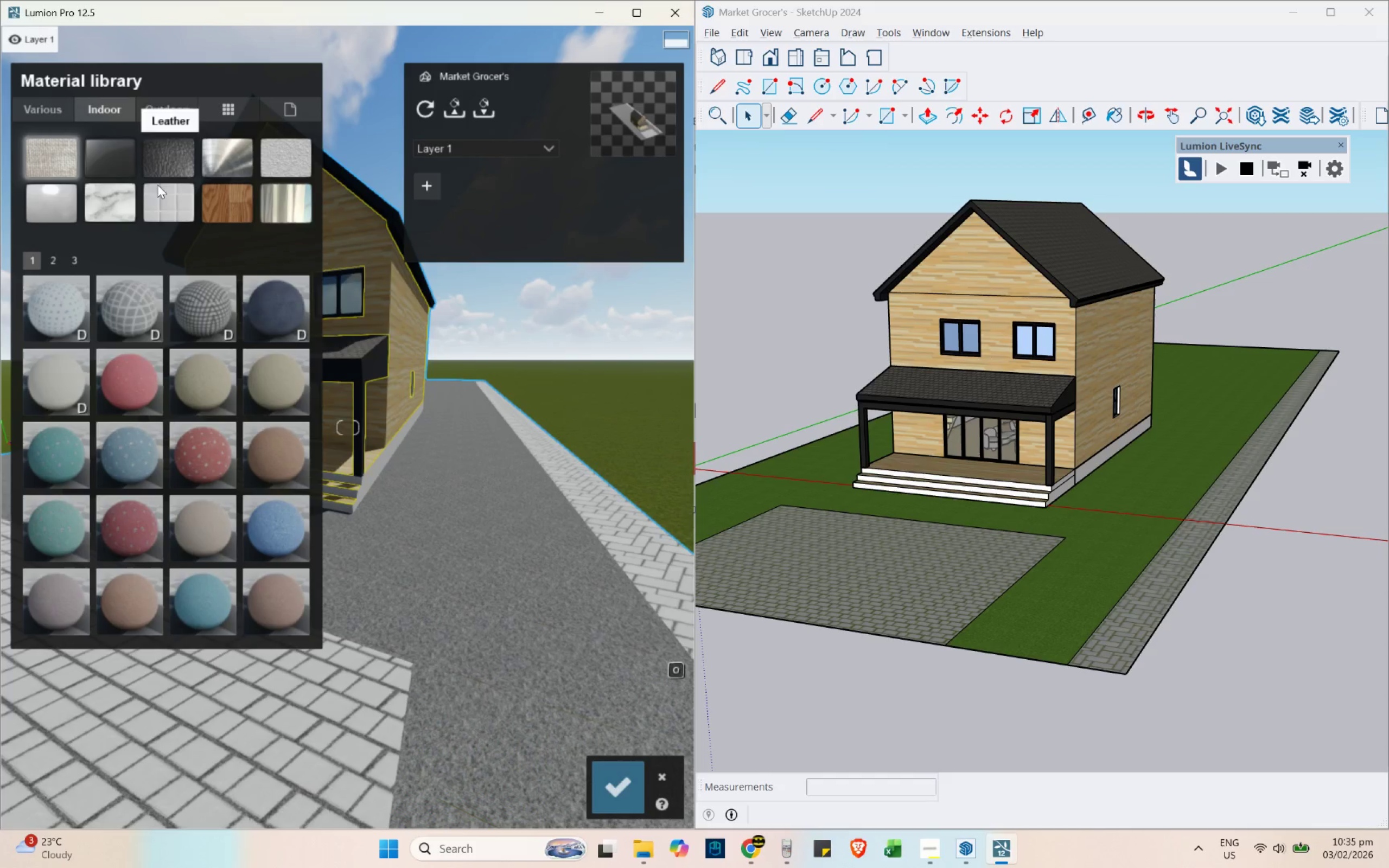 
left_click([231, 215])
 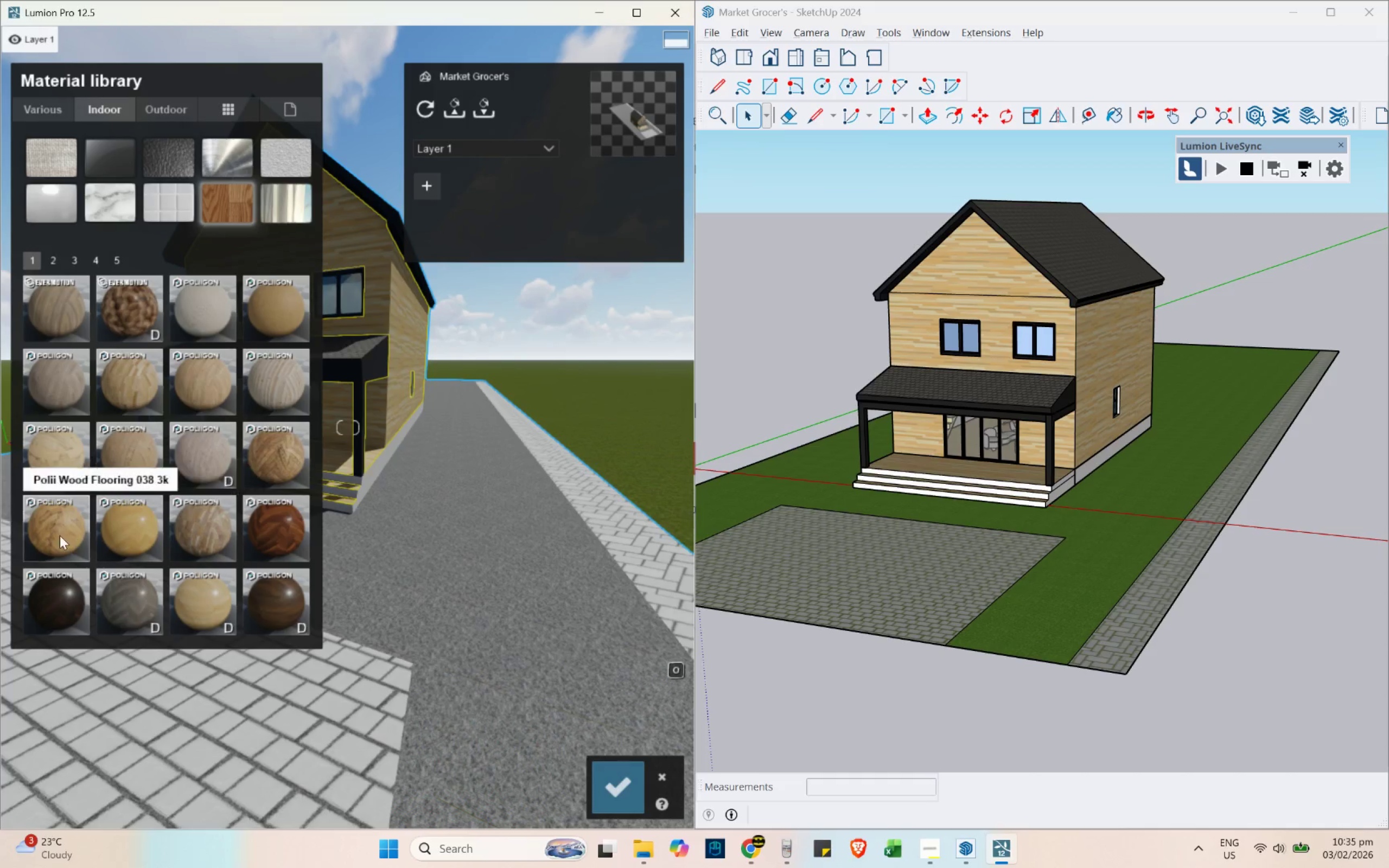 
left_click([60, 535])
 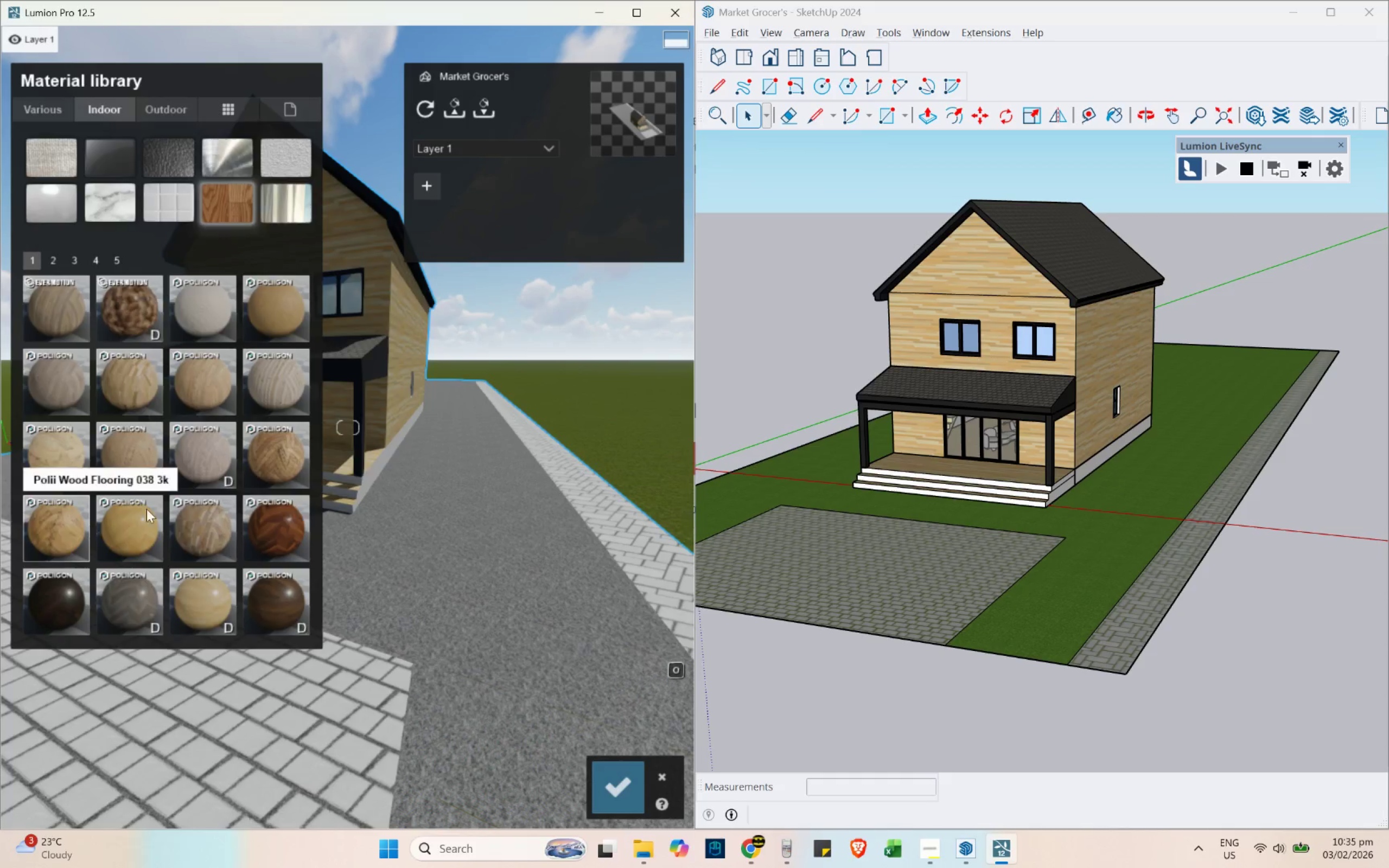 
scroll: coordinate [489, 491], scroll_direction: down, amount: 10.0
 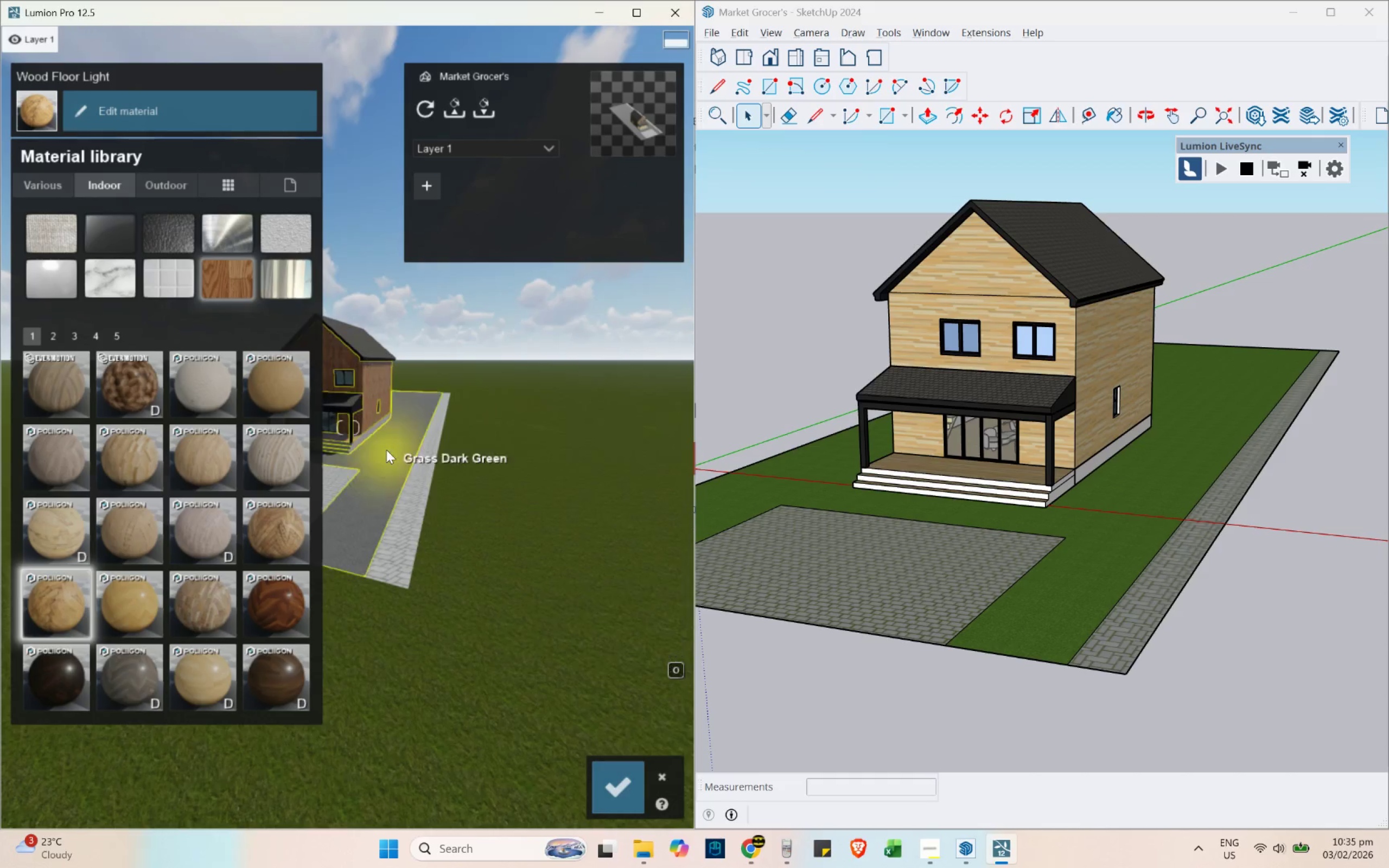 
key(Shift+ShiftLeft)
 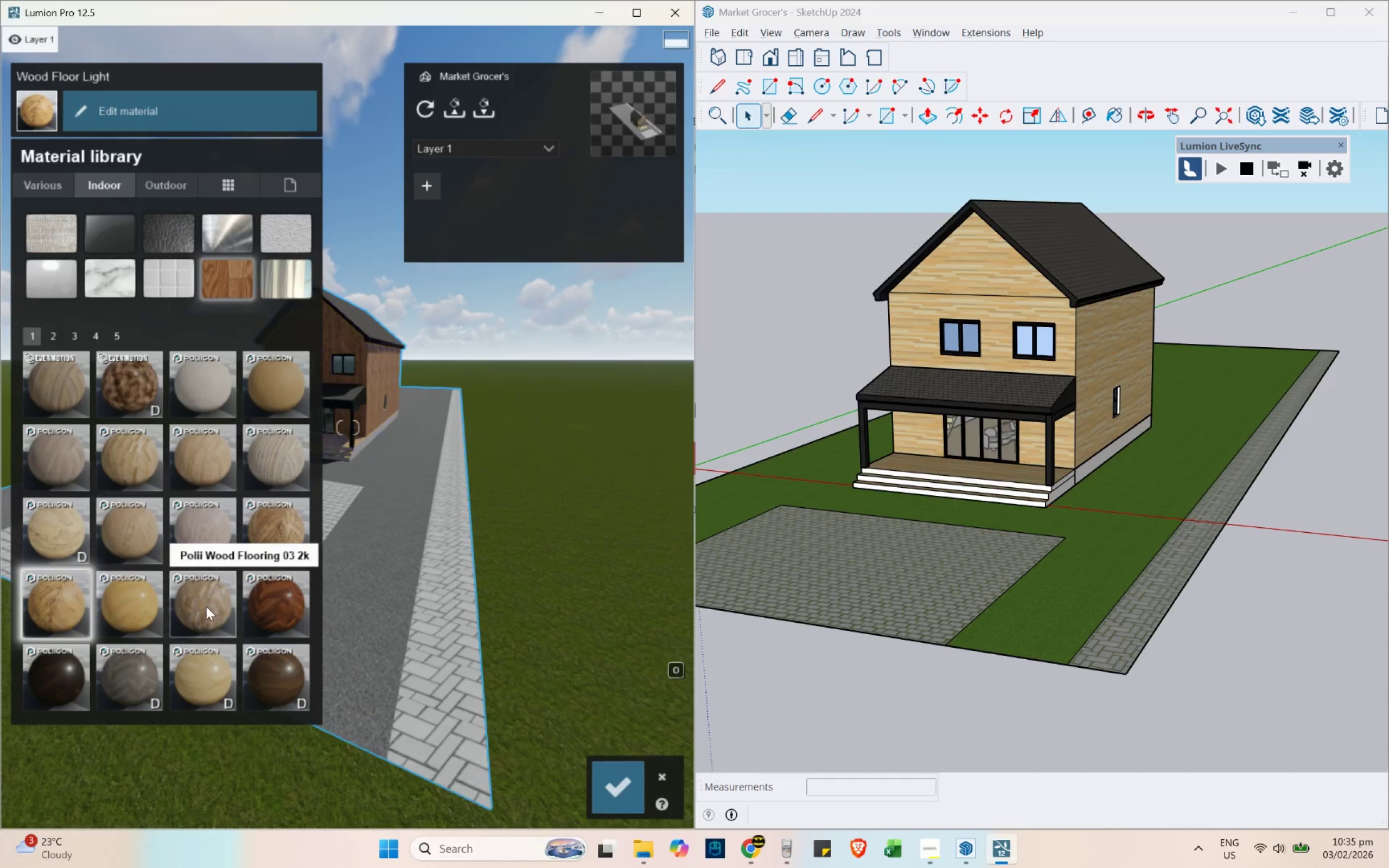 
scroll: coordinate [403, 443], scroll_direction: up, amount: 2.0
 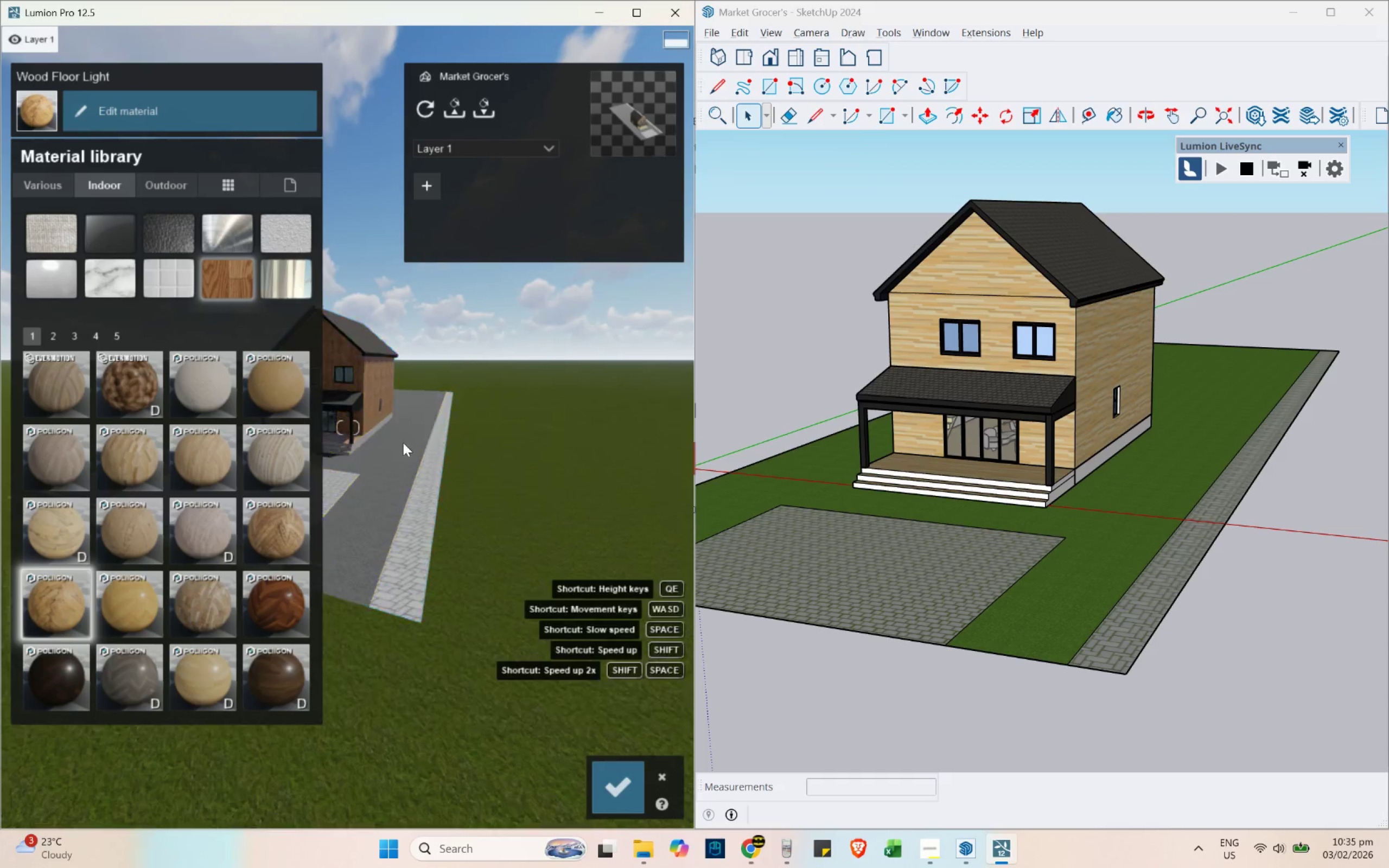 
hold_key(key=ShiftLeft, duration=0.69)
 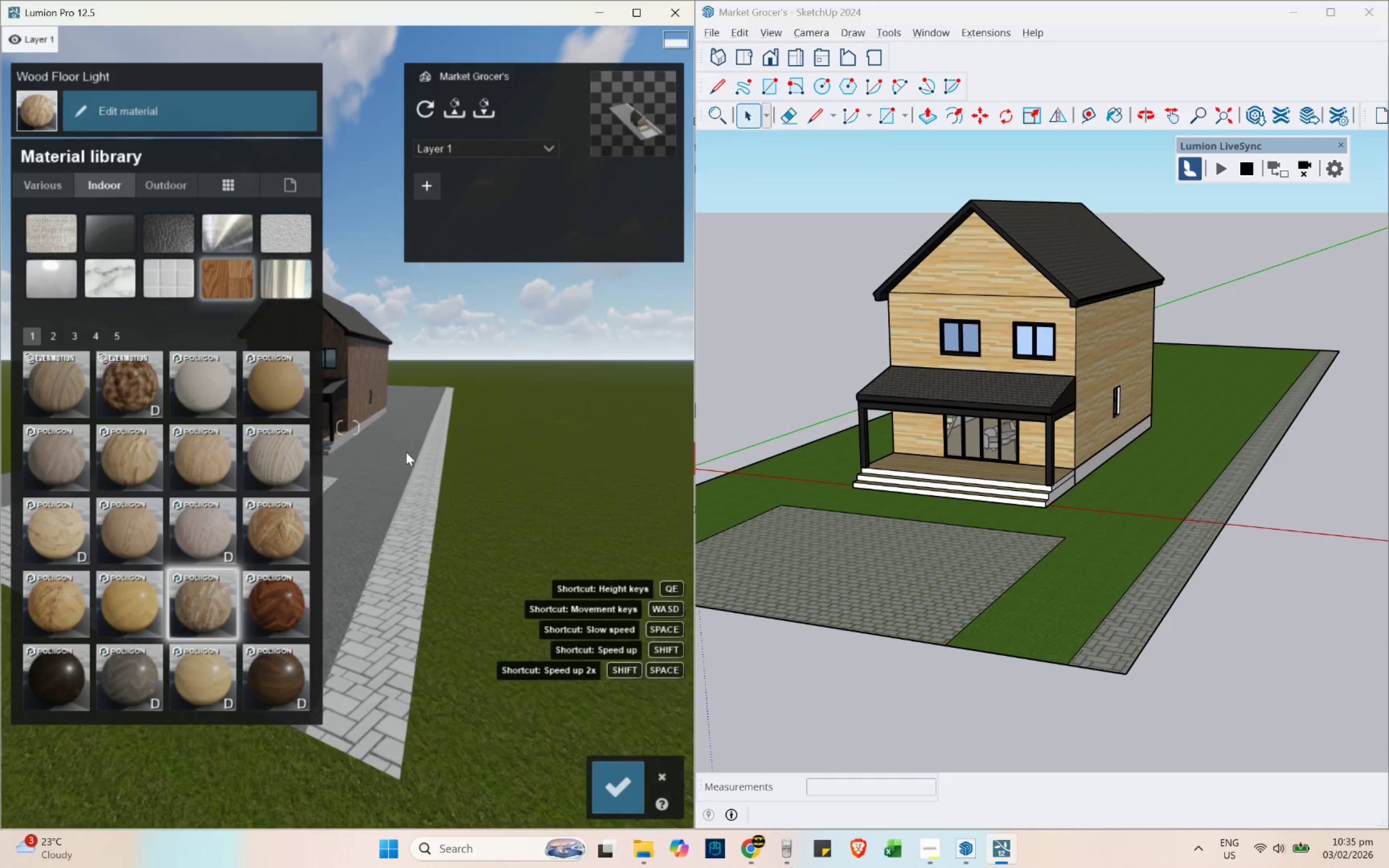 
key(Shift+ShiftLeft)
 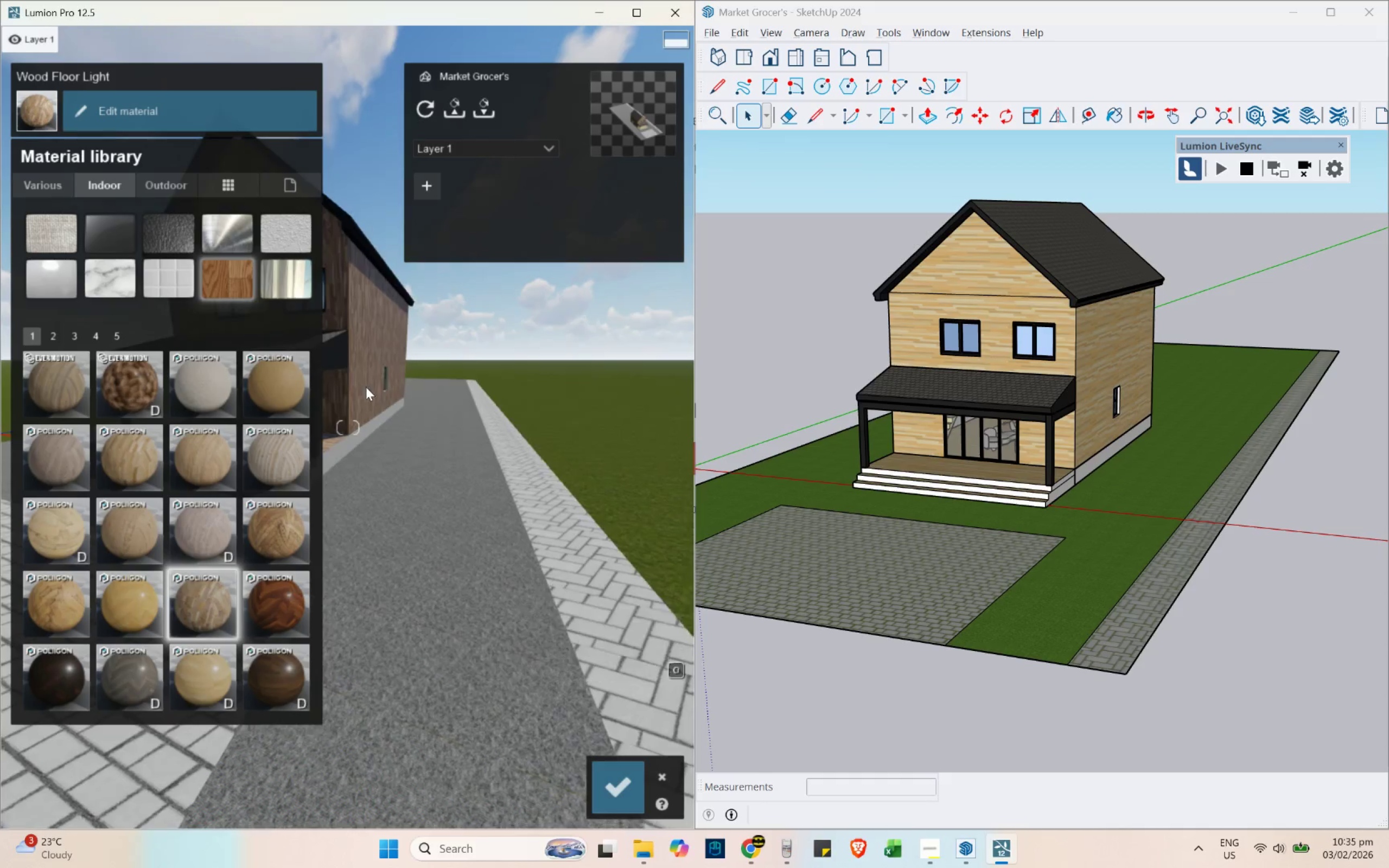 
scroll: coordinate [358, 372], scroll_direction: up, amount: 5.0
 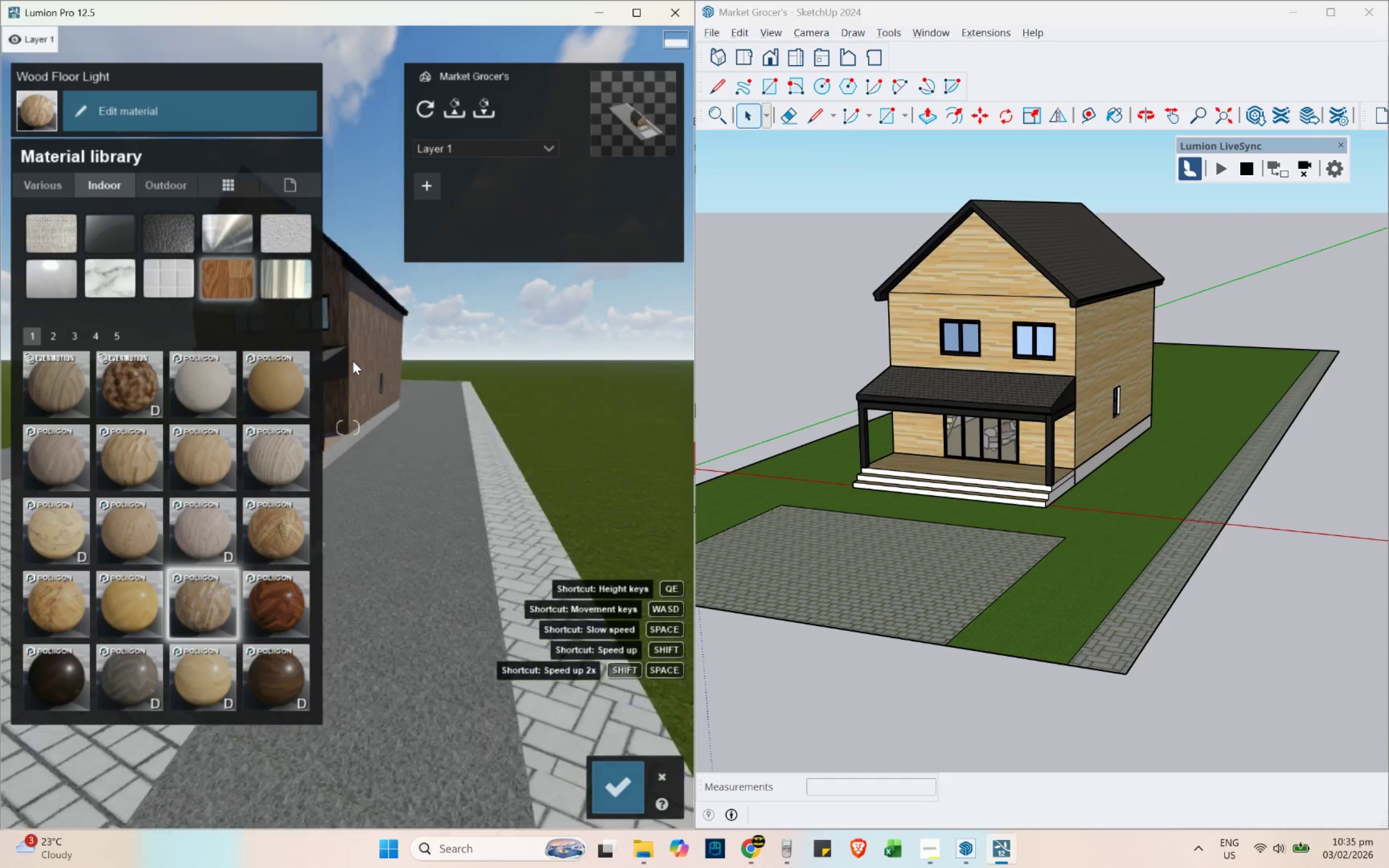 
type(aA)
 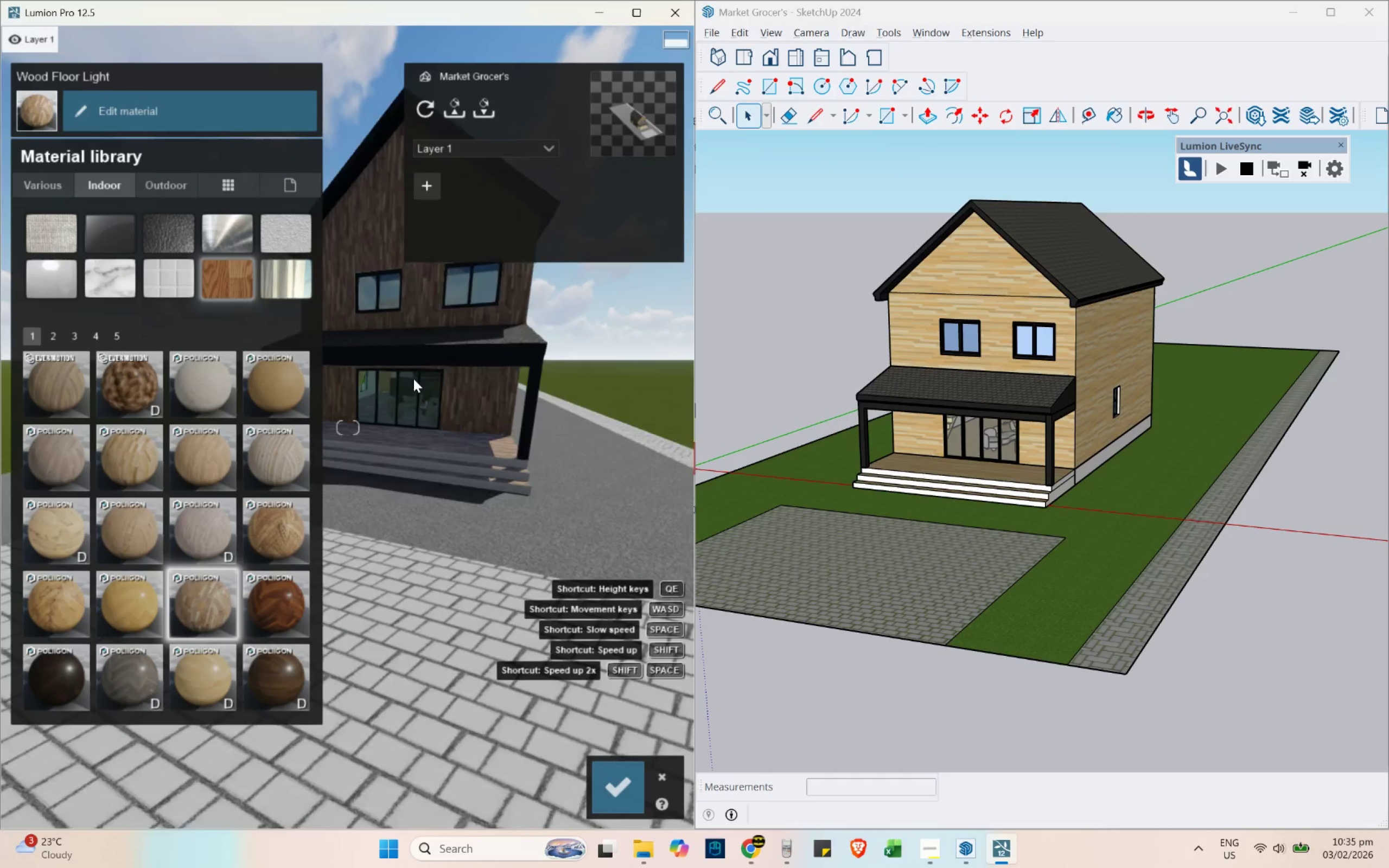 
hold_key(key=W, duration=0.33)
 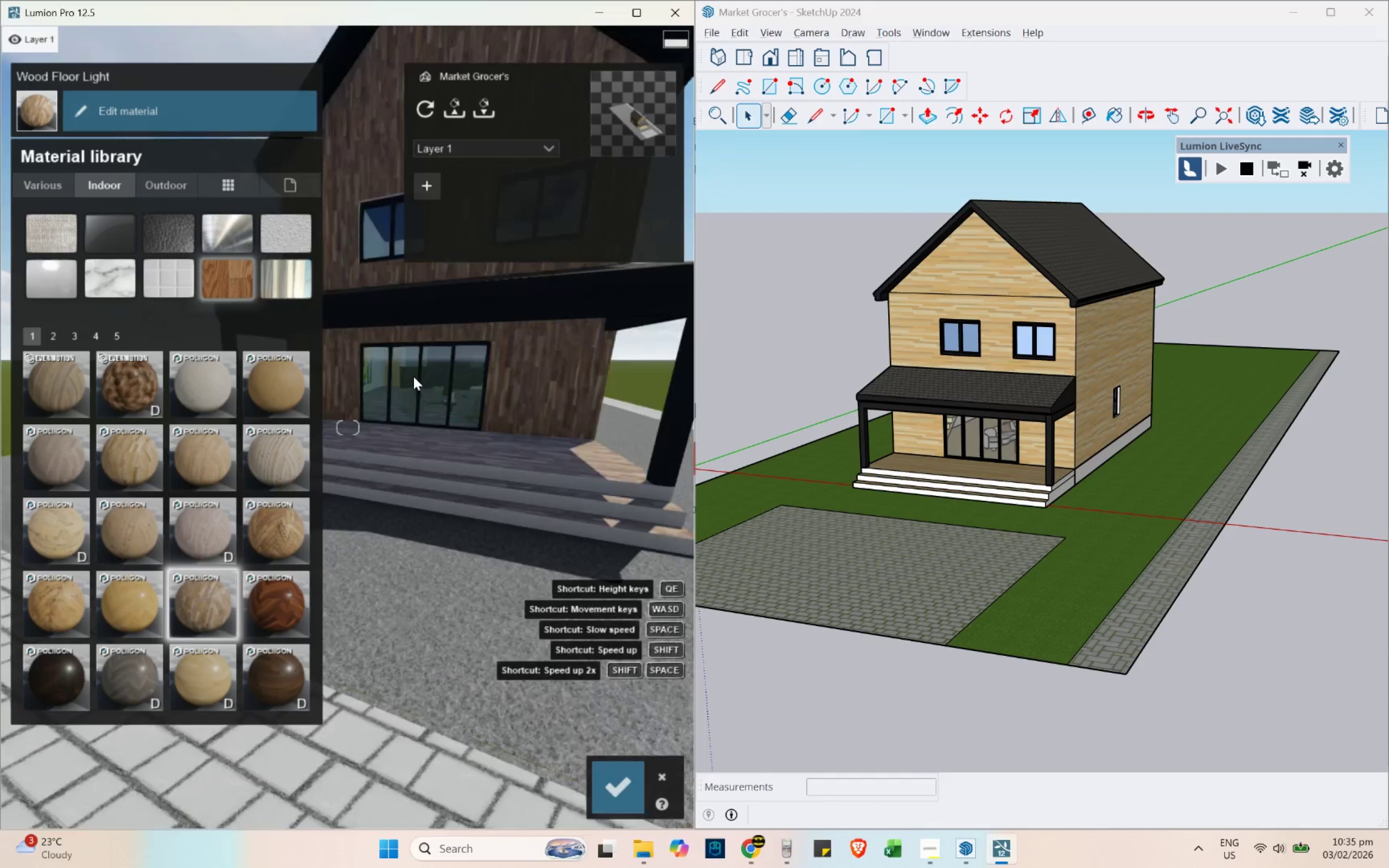 
hold_key(key=Q, duration=1.04)
 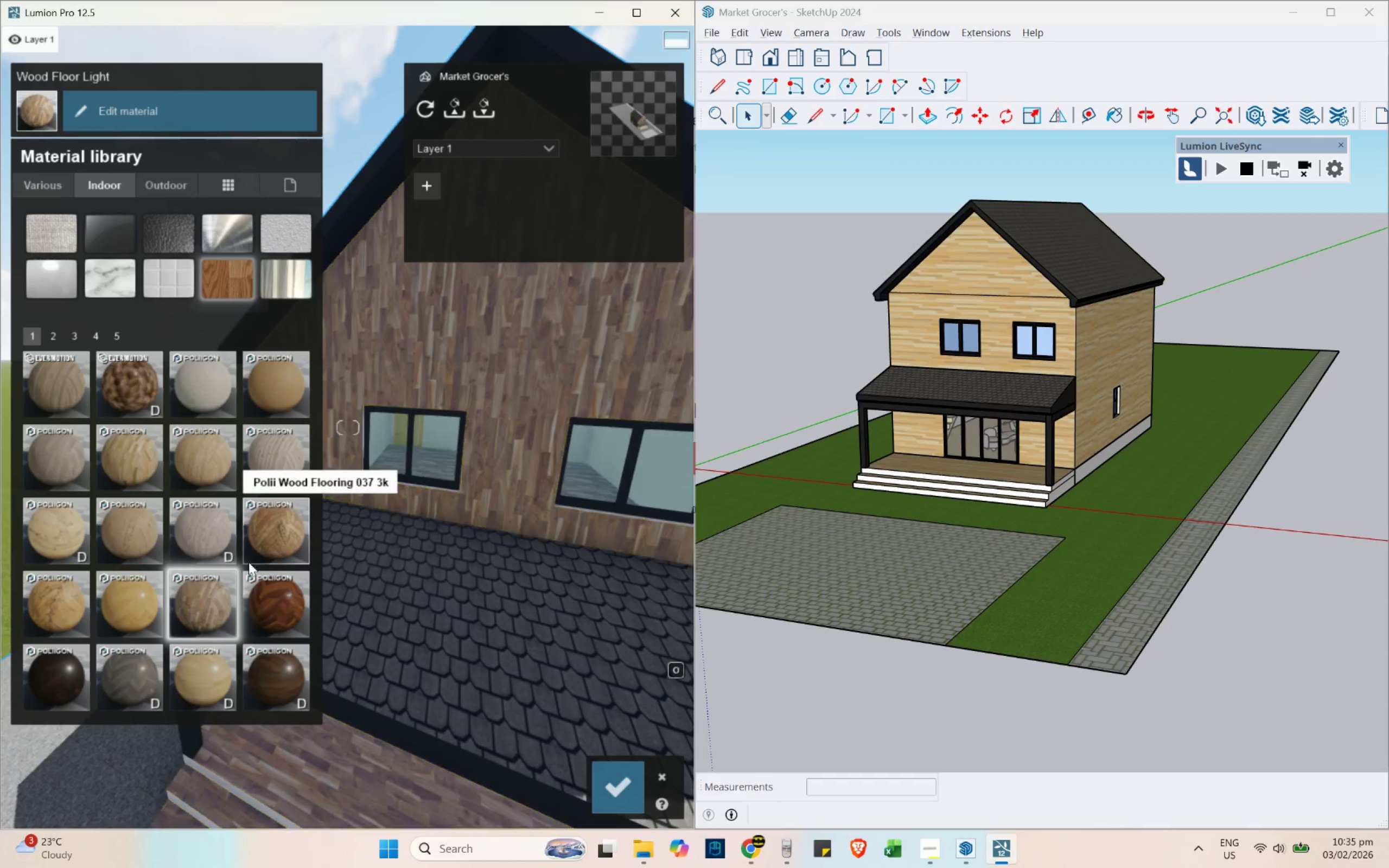 
double_click([183, 611])
 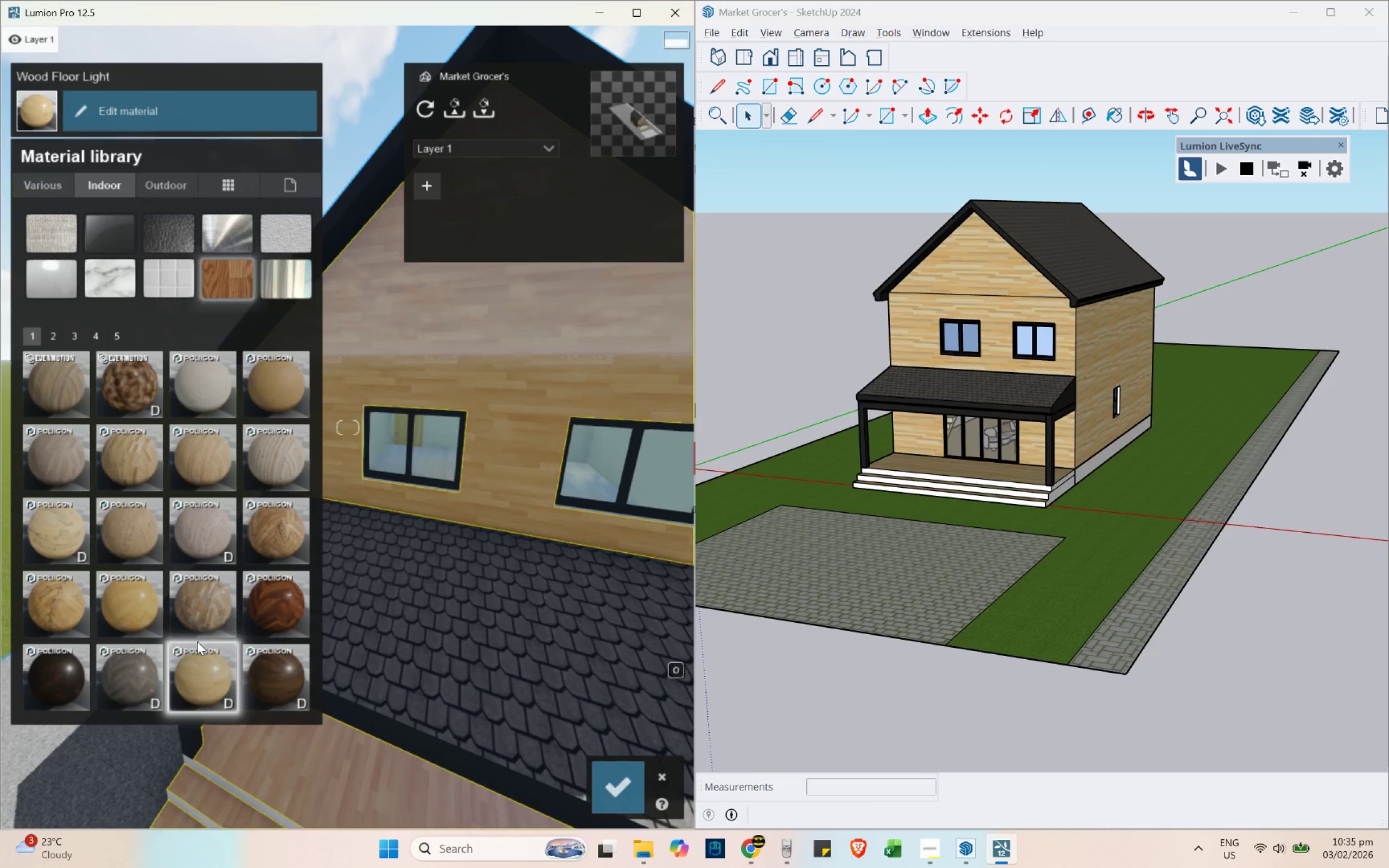 
left_click([215, 604])
 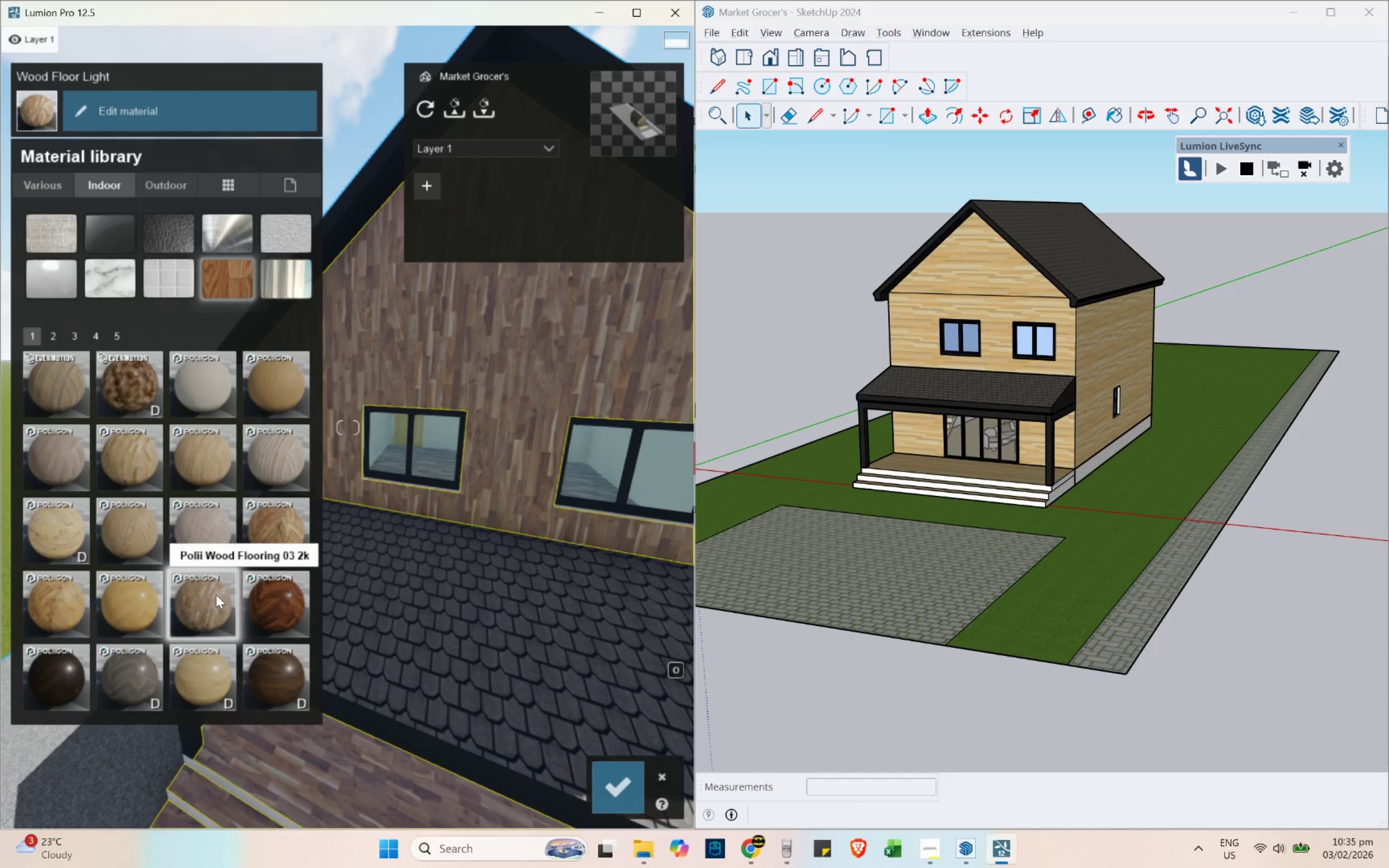 
scroll: coordinate [455, 556], scroll_direction: down, amount: 8.0
 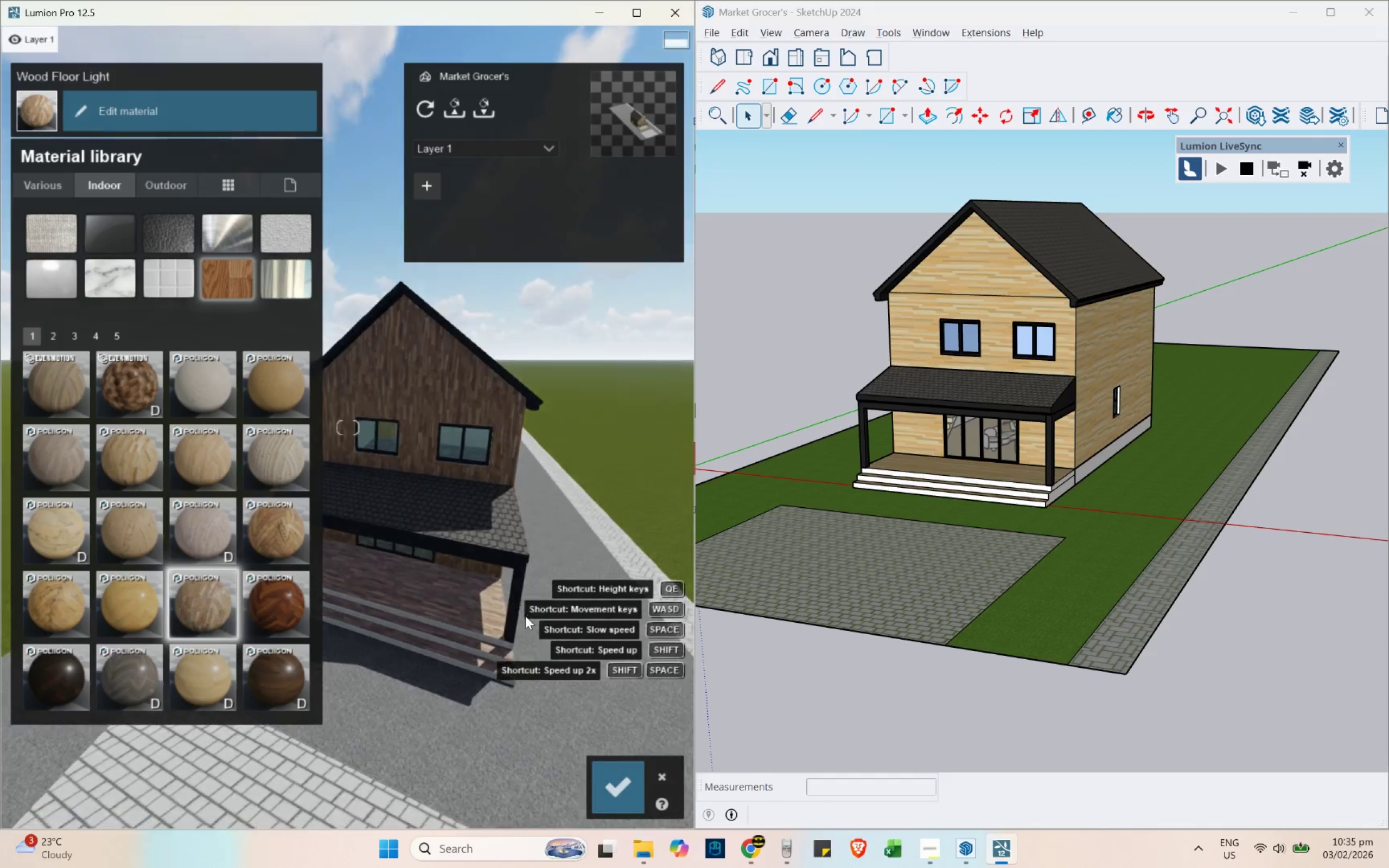 
mouse_move([558, 650])
 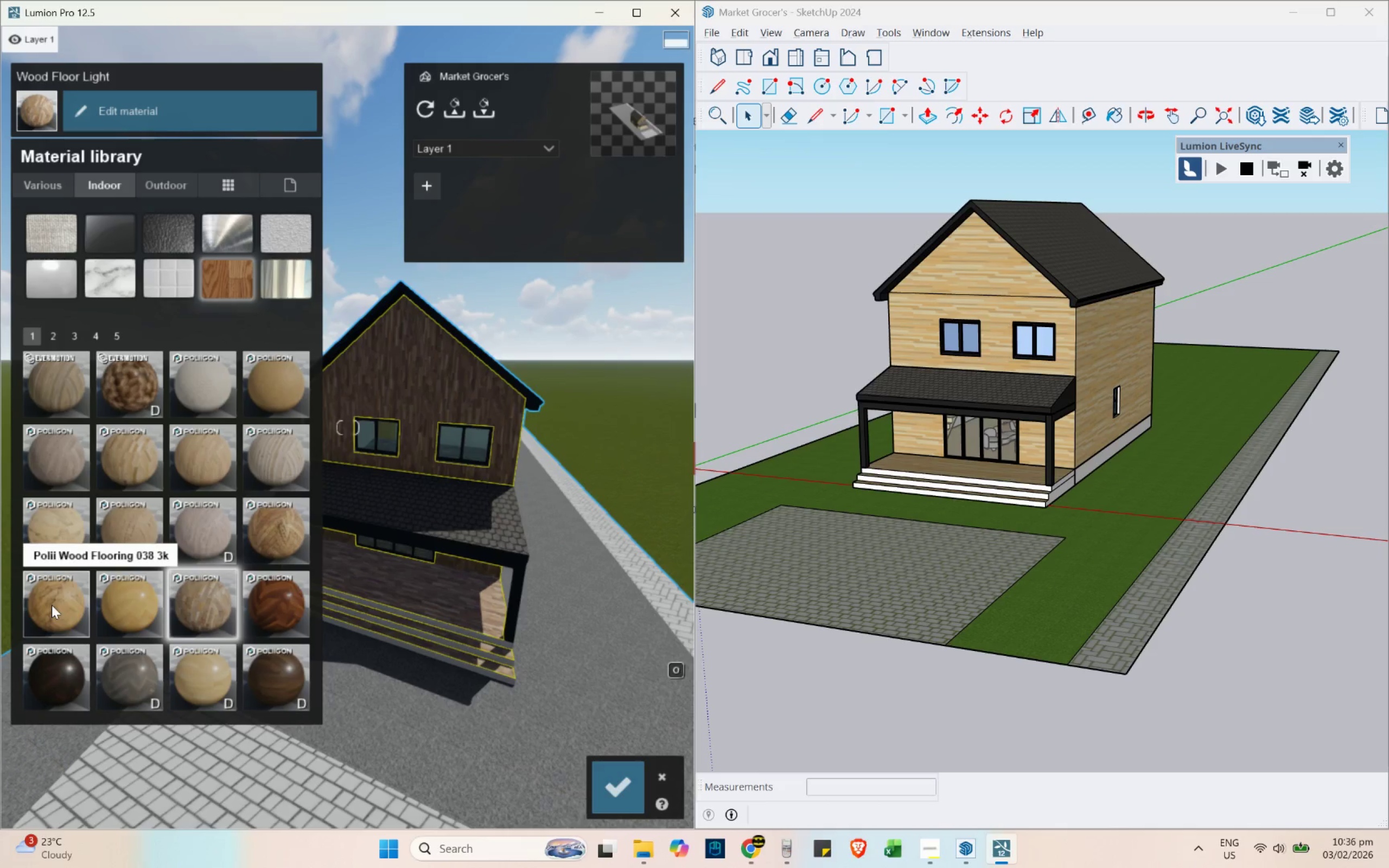 
scroll: coordinate [425, 441], scroll_direction: up, amount: 4.0
 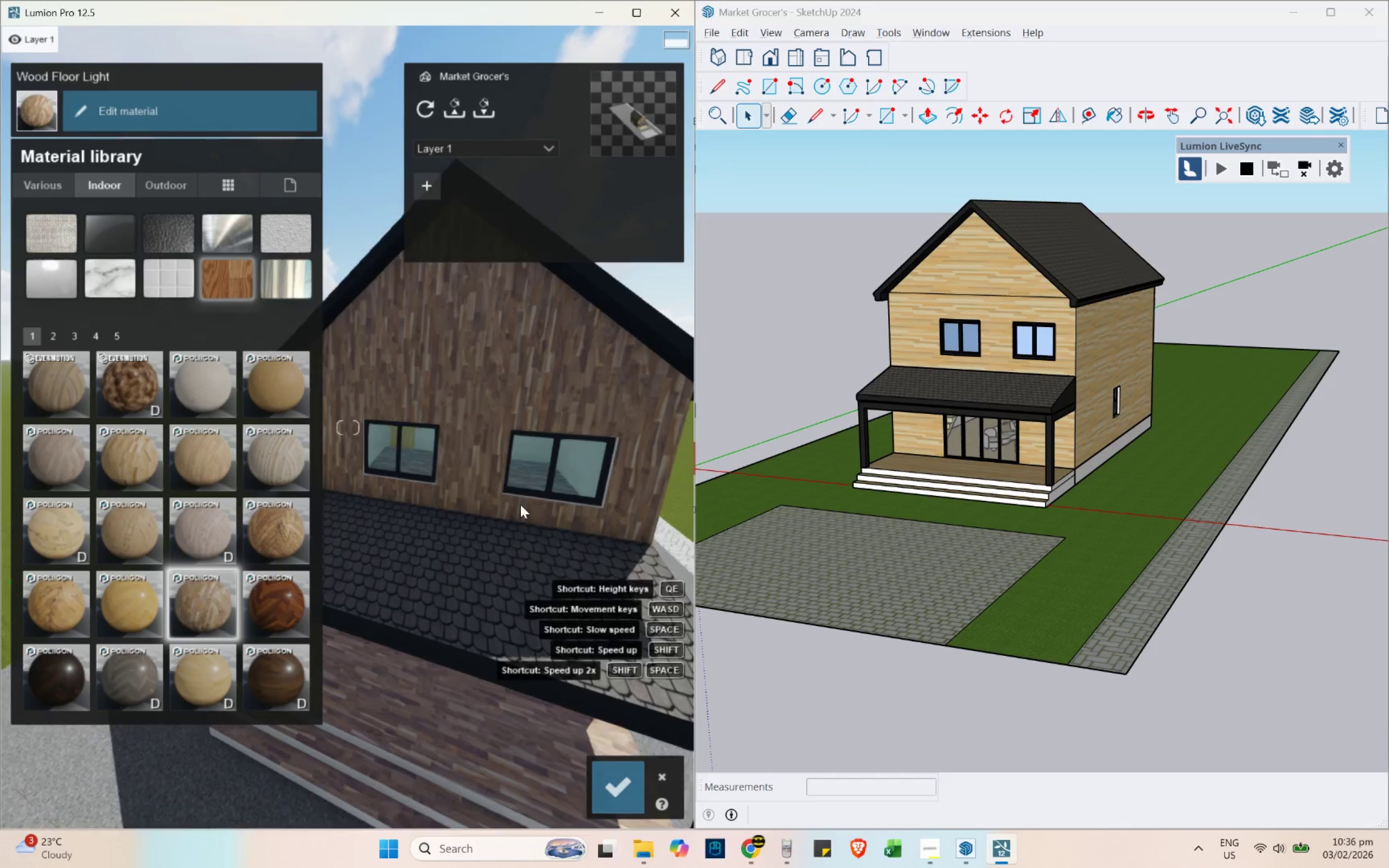 
scroll: coordinate [361, 545], scroll_direction: down, amount: 4.0
 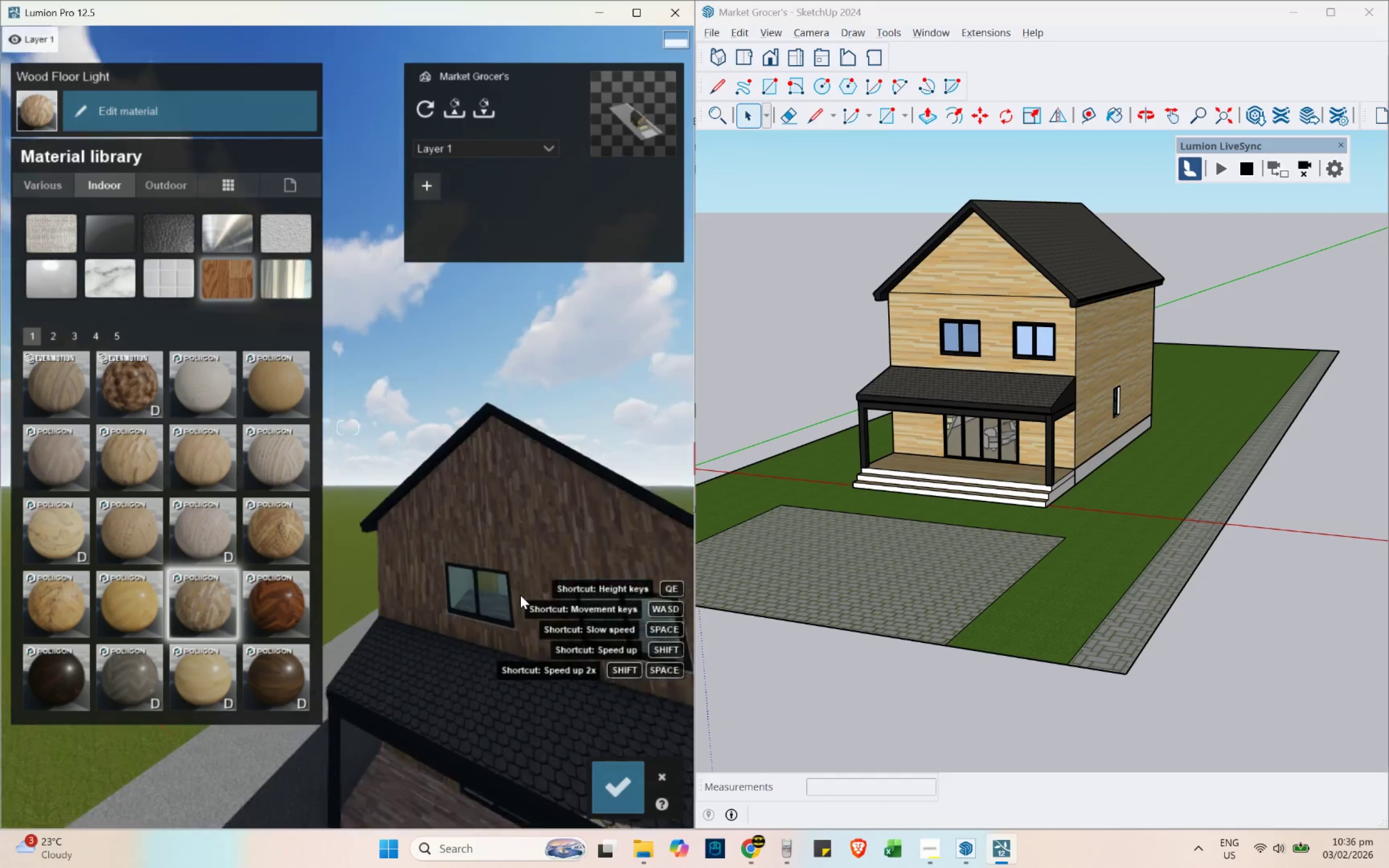 
key(E)
 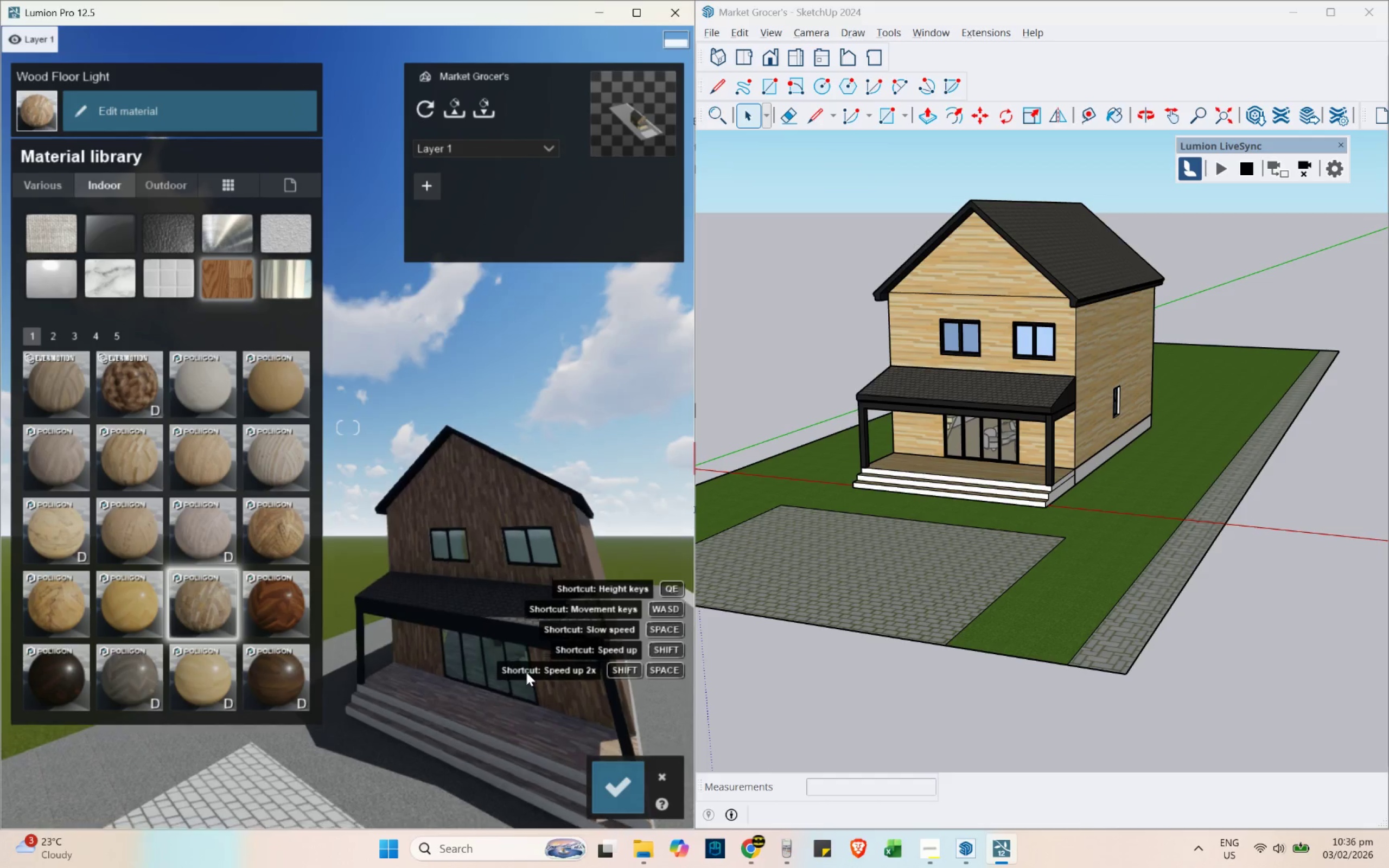 
scroll: coordinate [472, 624], scroll_direction: down, amount: 5.0
 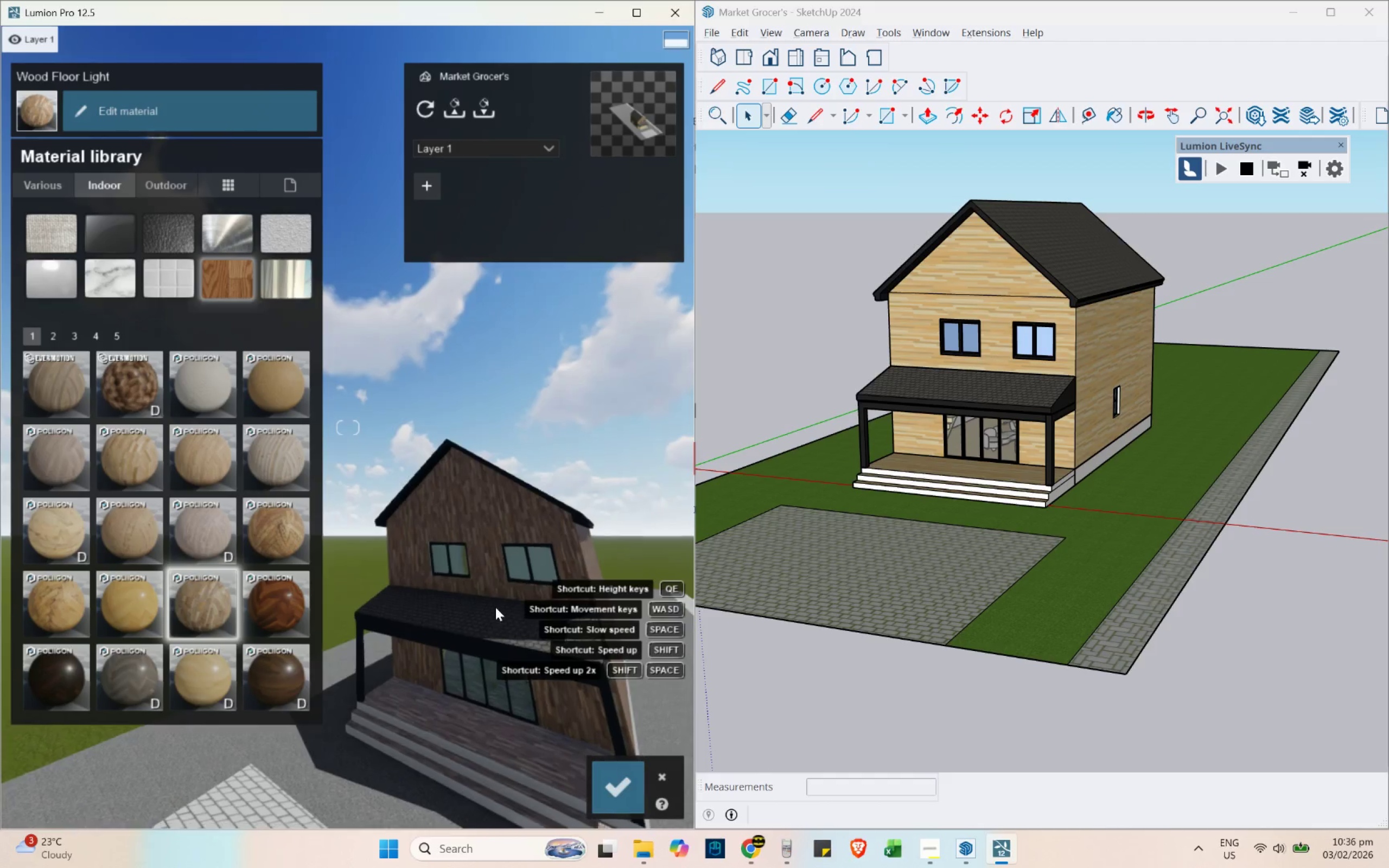 
hold_key(key=E, duration=0.34)
 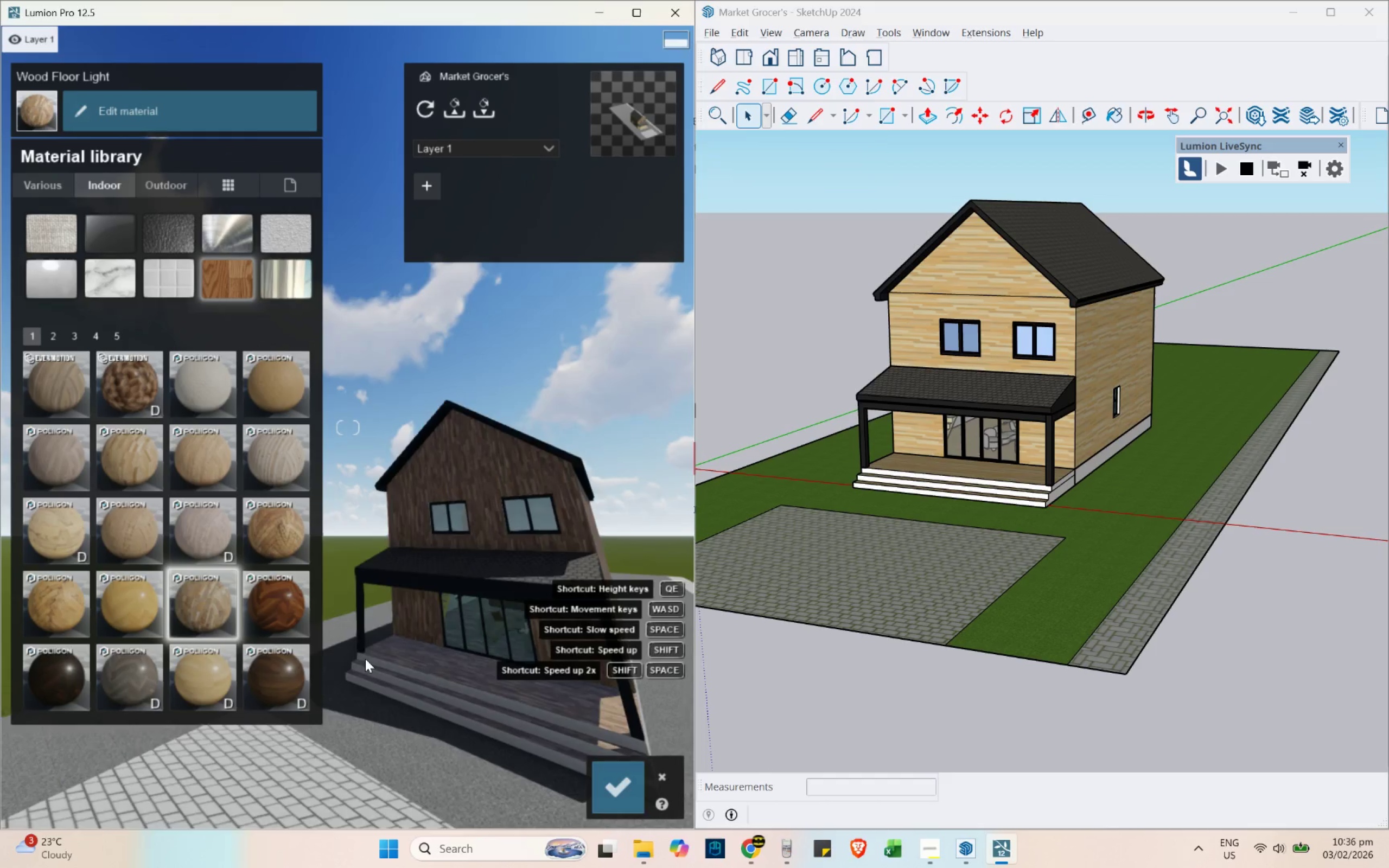 
type(Ds)
 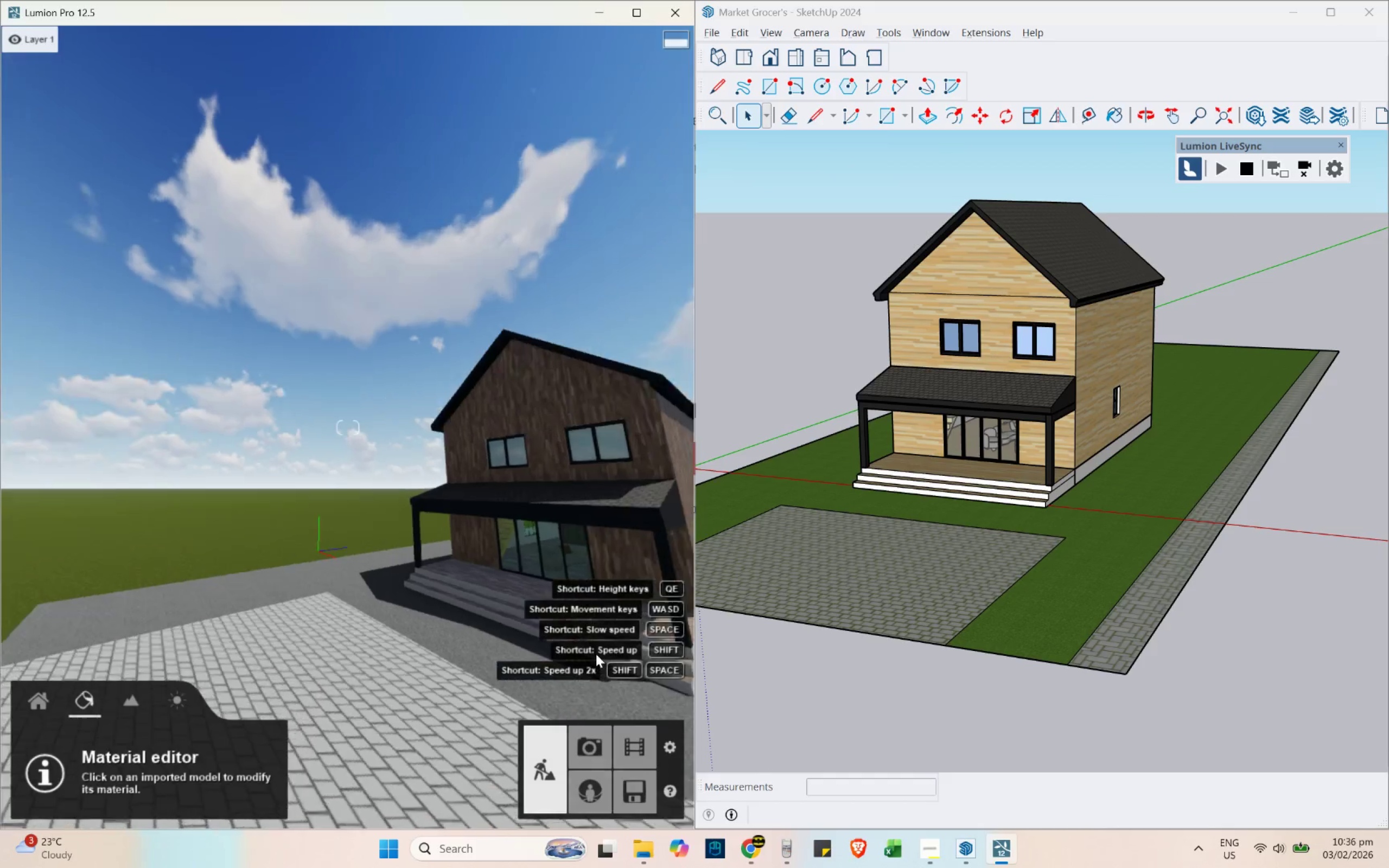 
right_click([596, 654])
 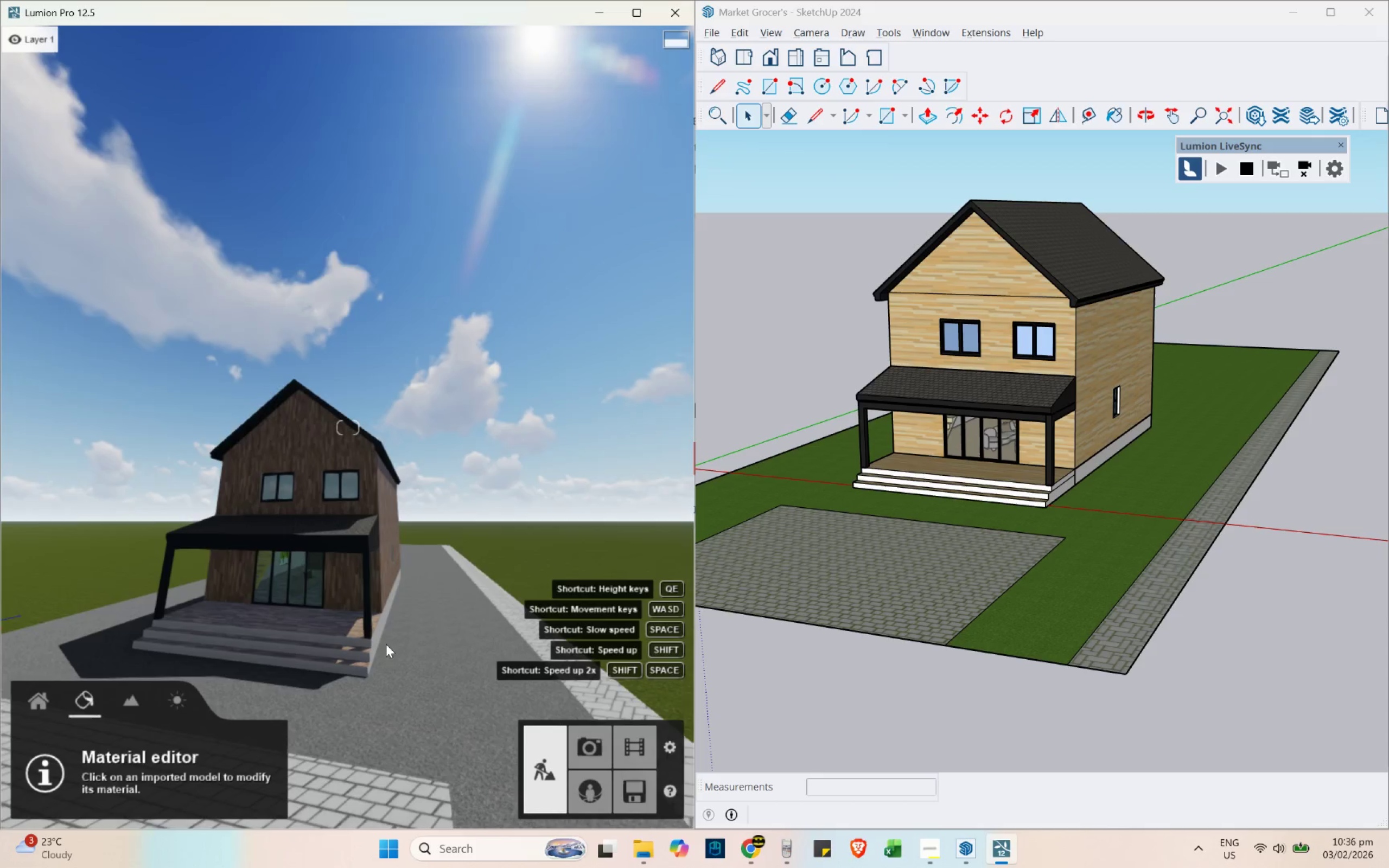 
left_click([399, 650])
 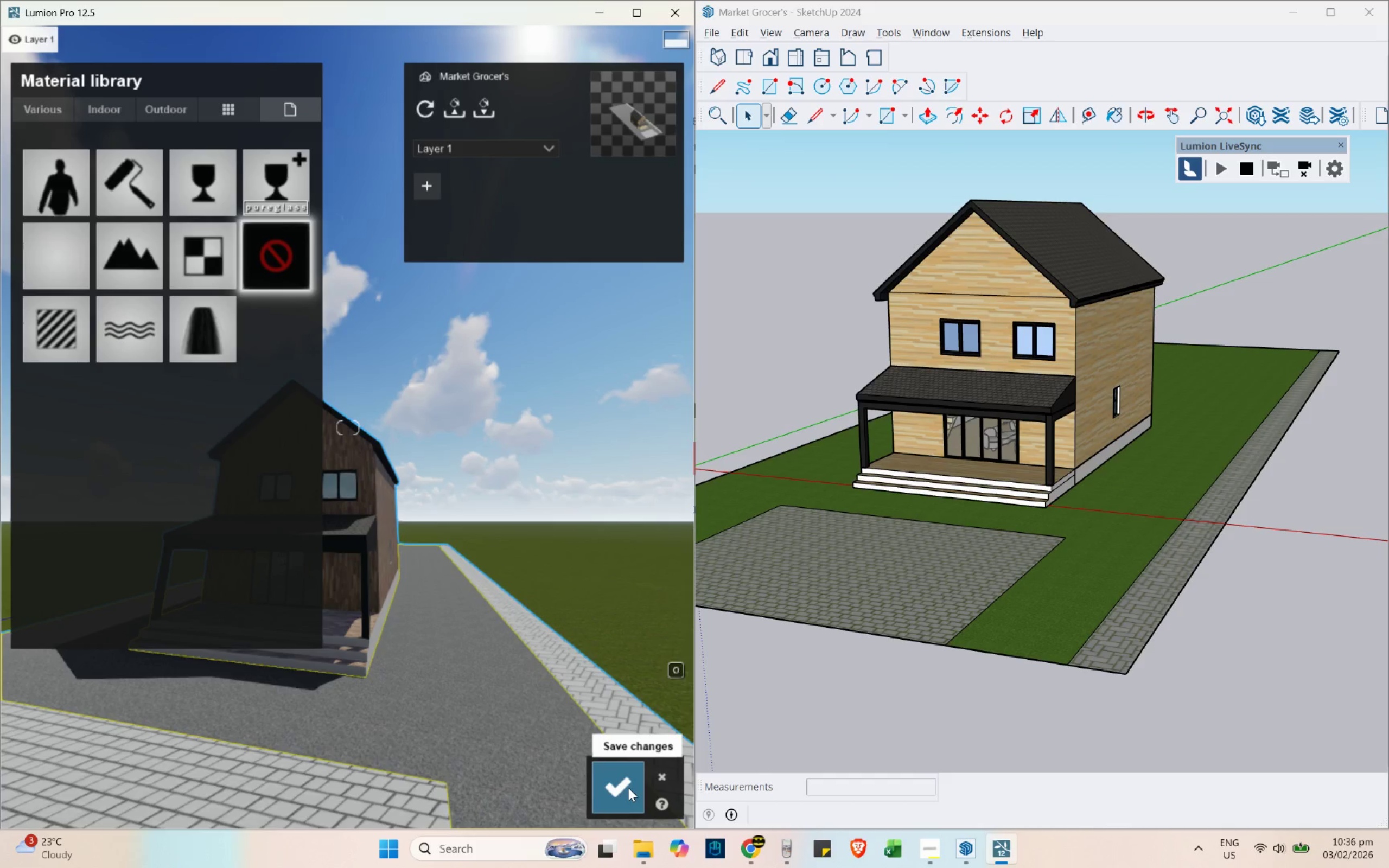 
left_click([463, 718])
 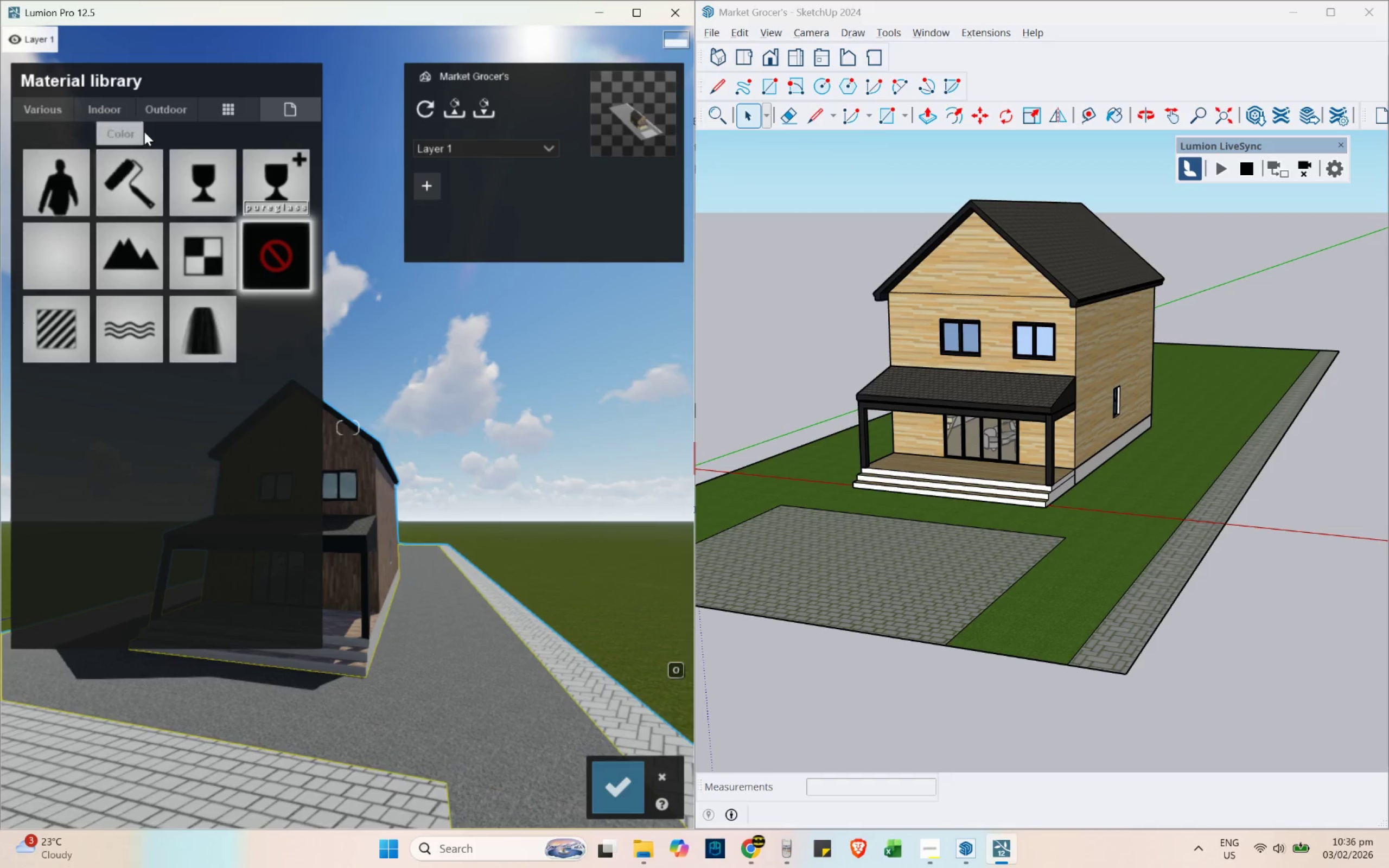 
left_click([38, 103])
 